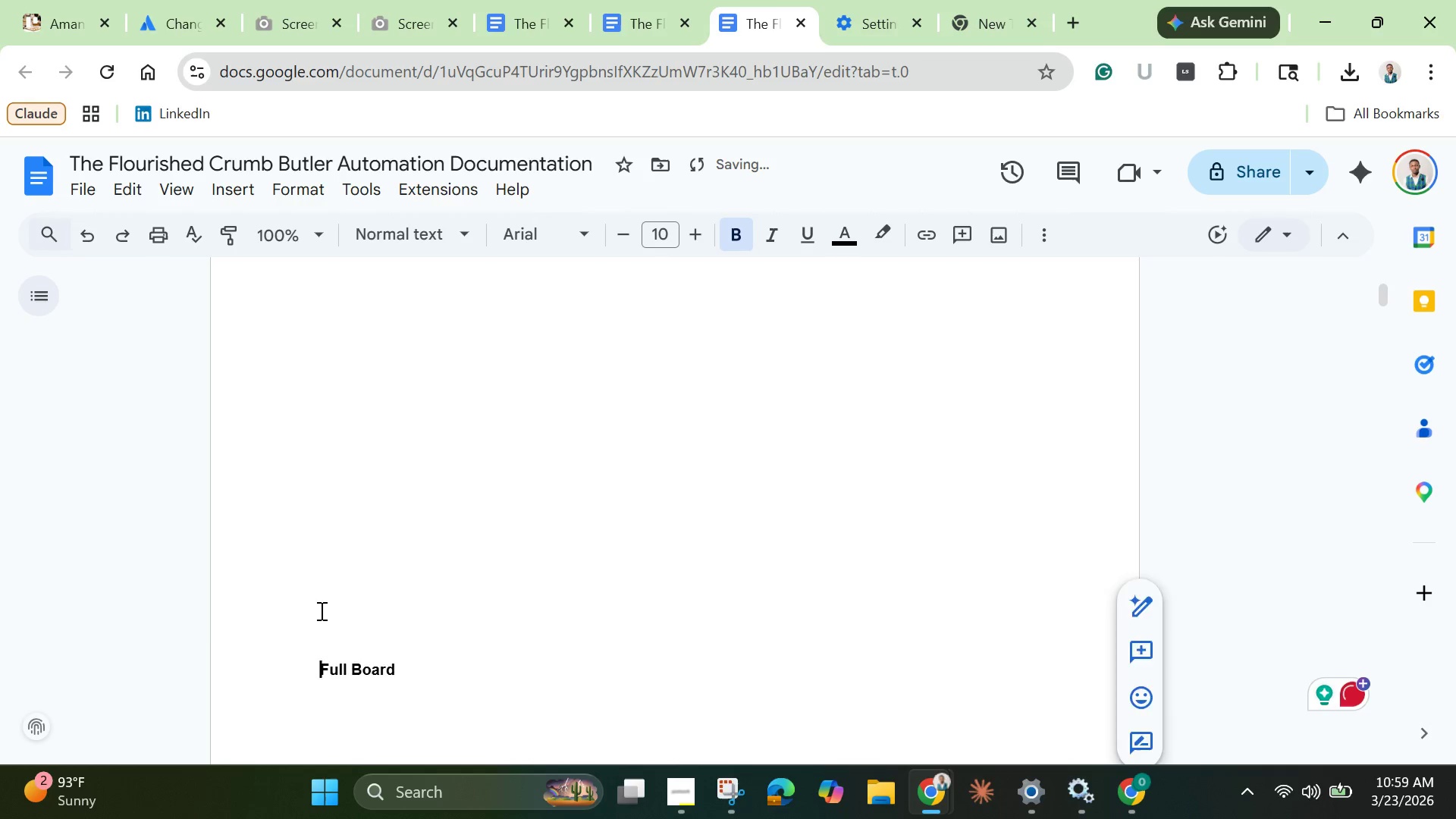 
key(Enter)
 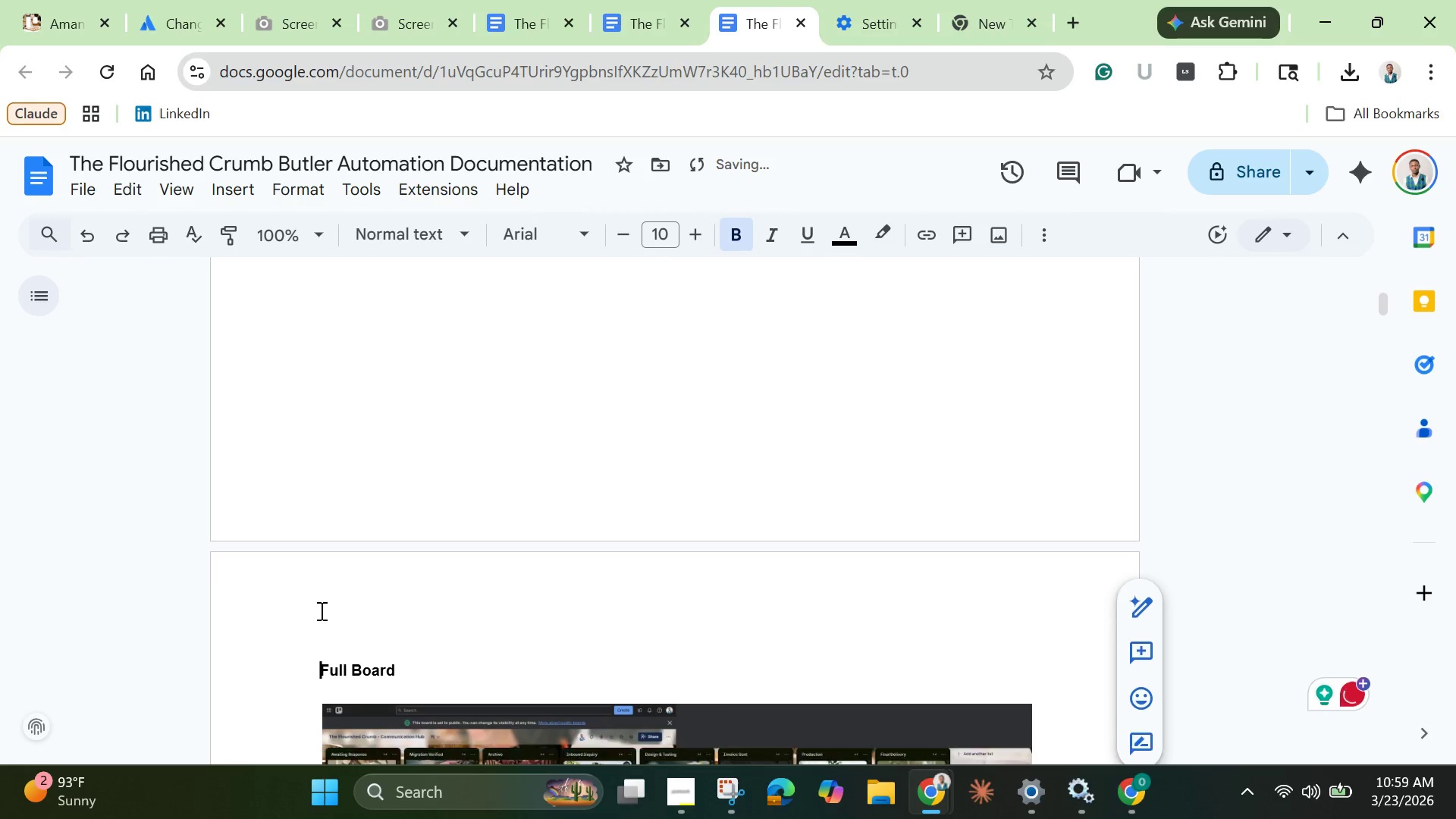 
key(Enter)
 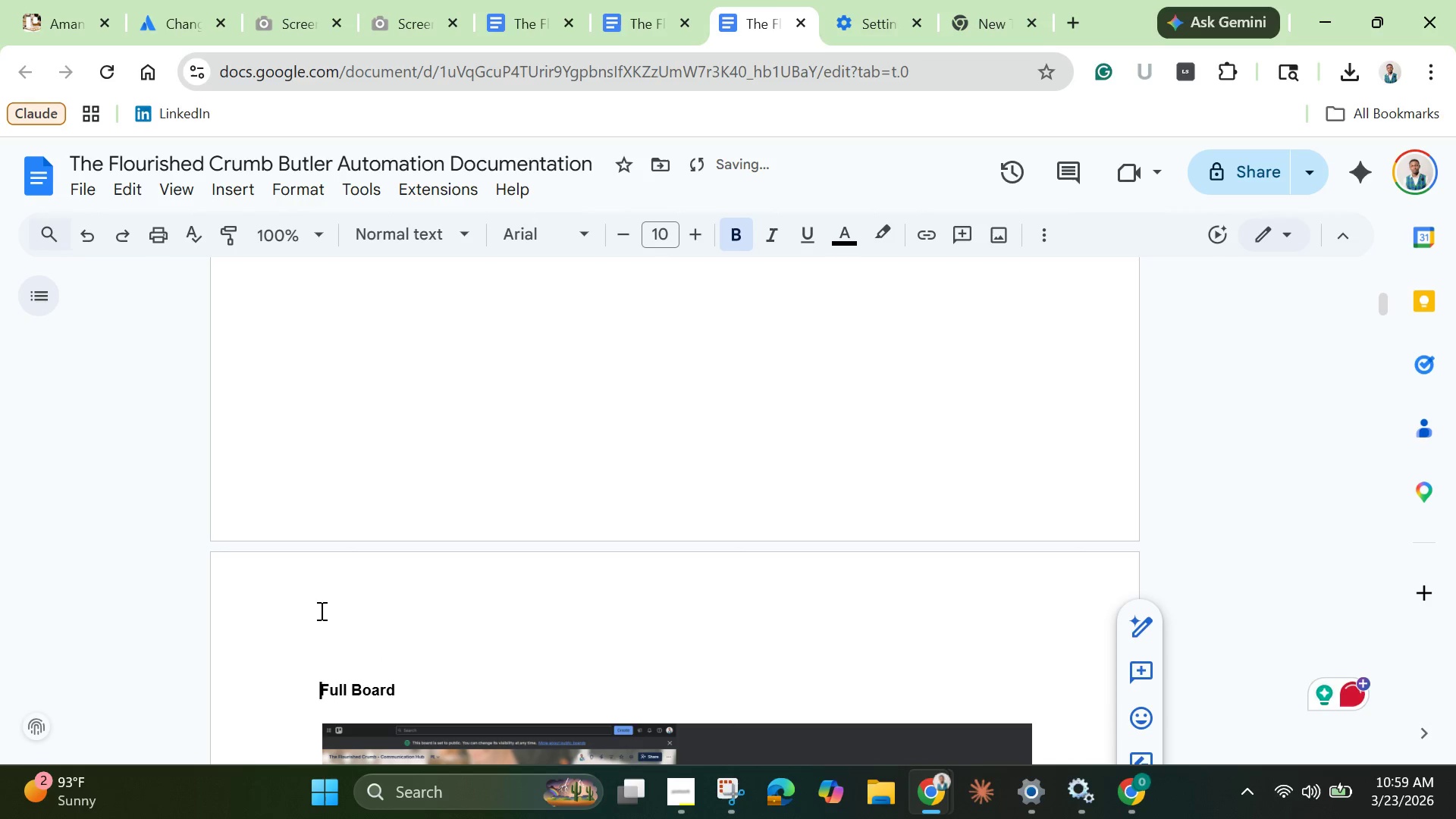 
key(Backspace)
 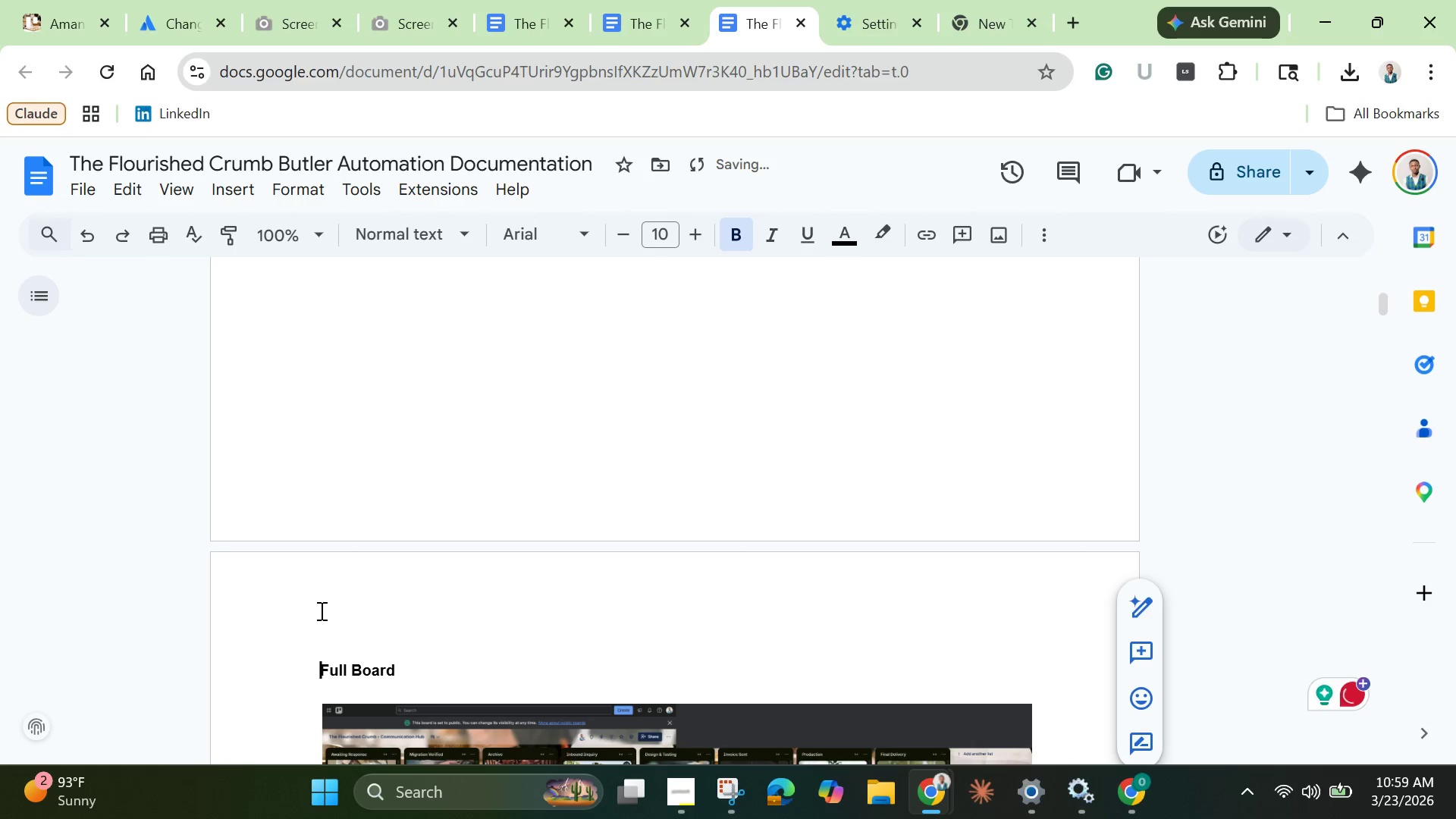 
key(Backspace)
 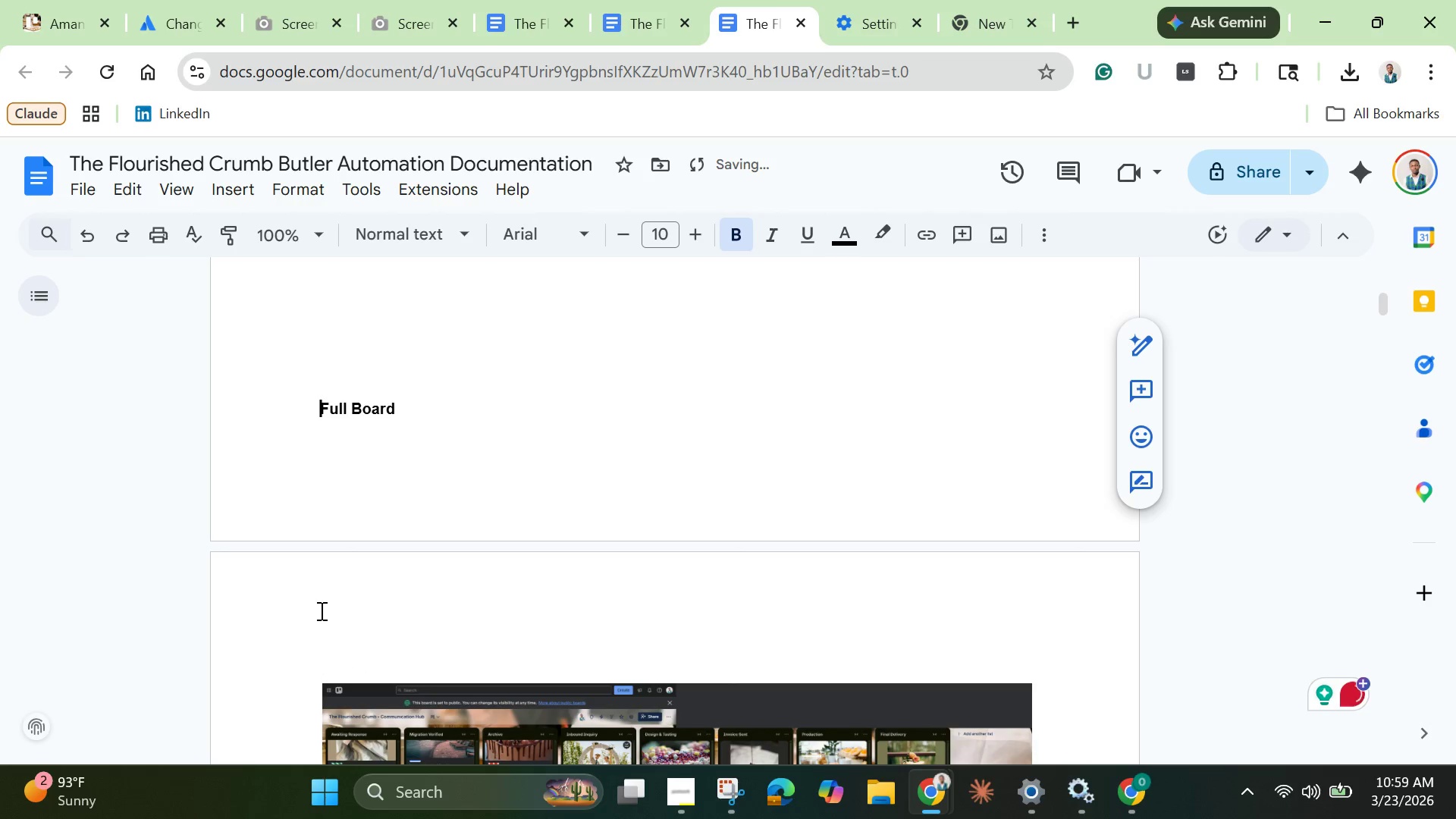 
key(Enter)
 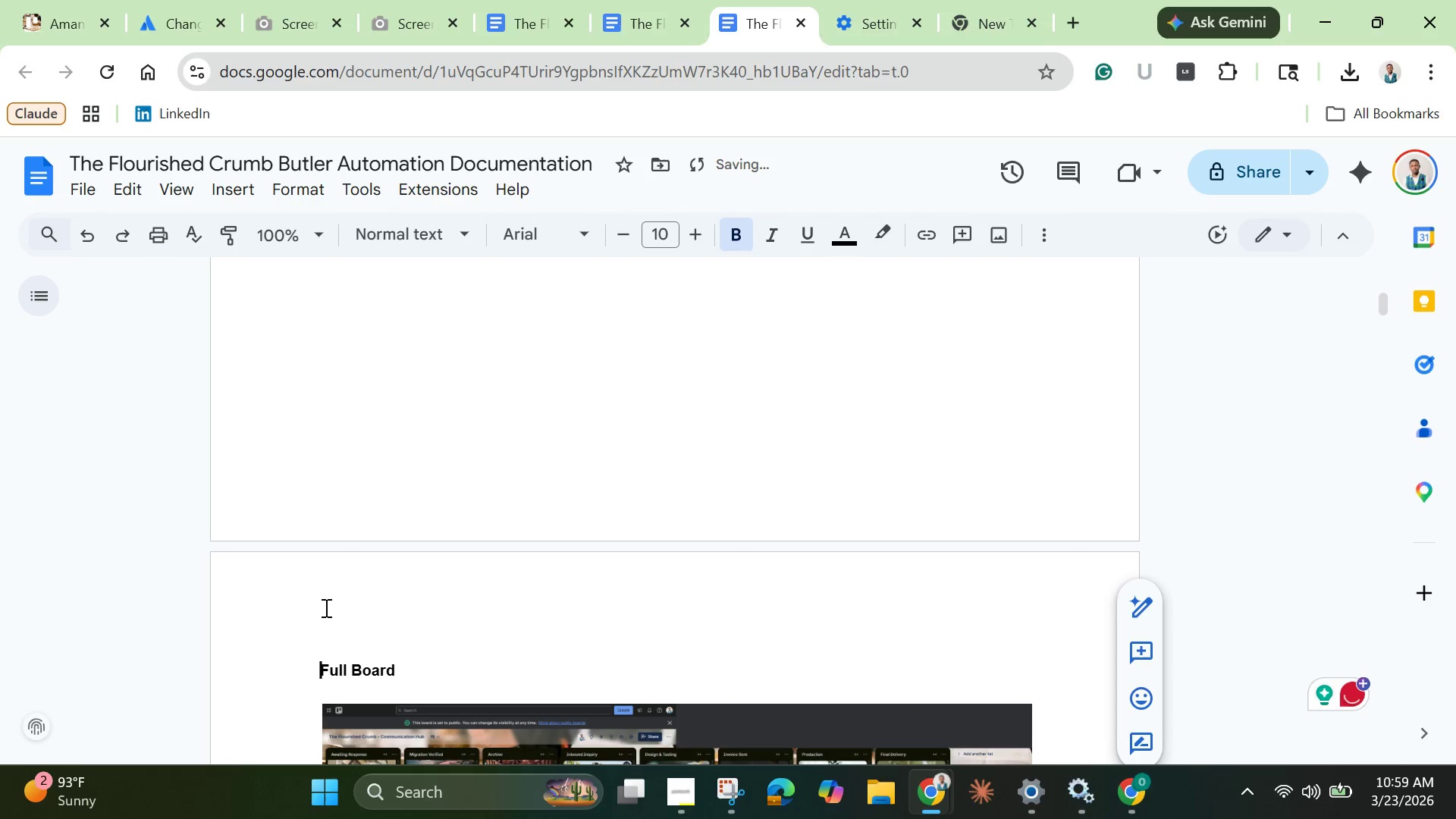 
scroll: coordinate [325, 594], scroll_direction: up, amount: 10.0
 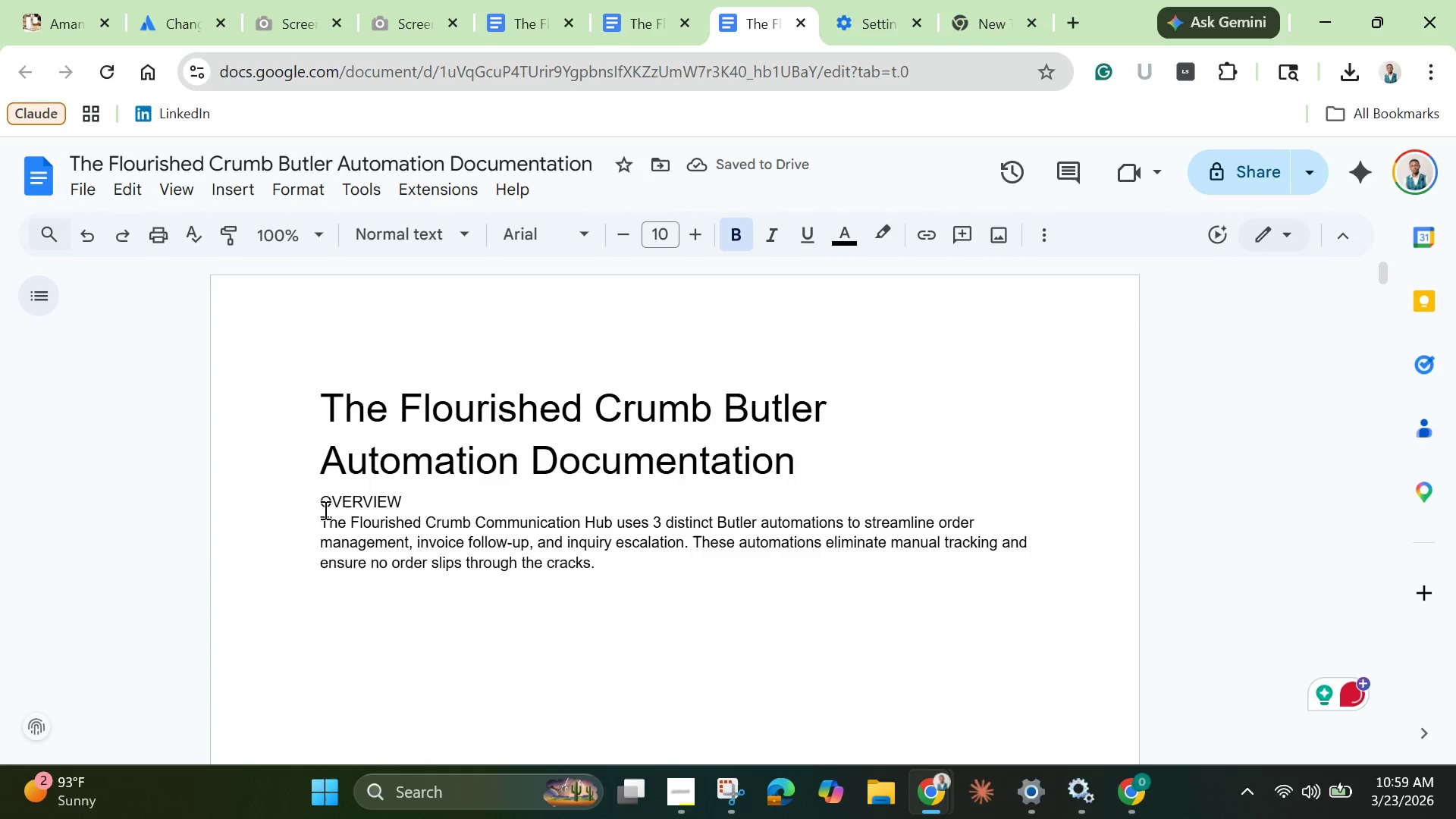 
left_click_drag(start_coordinate=[321, 507], to_coordinate=[399, 501])
 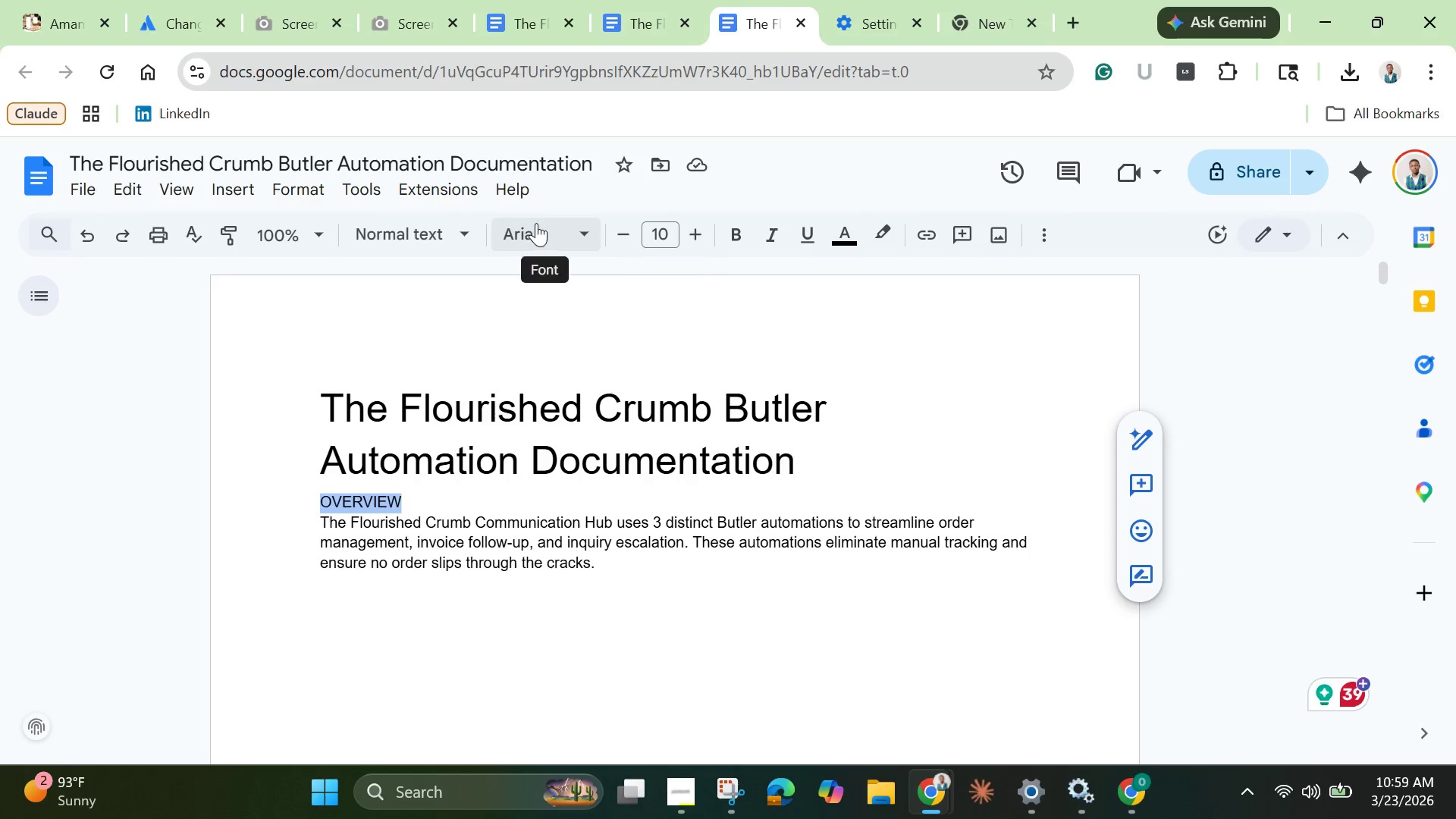 
left_click([419, 223])
 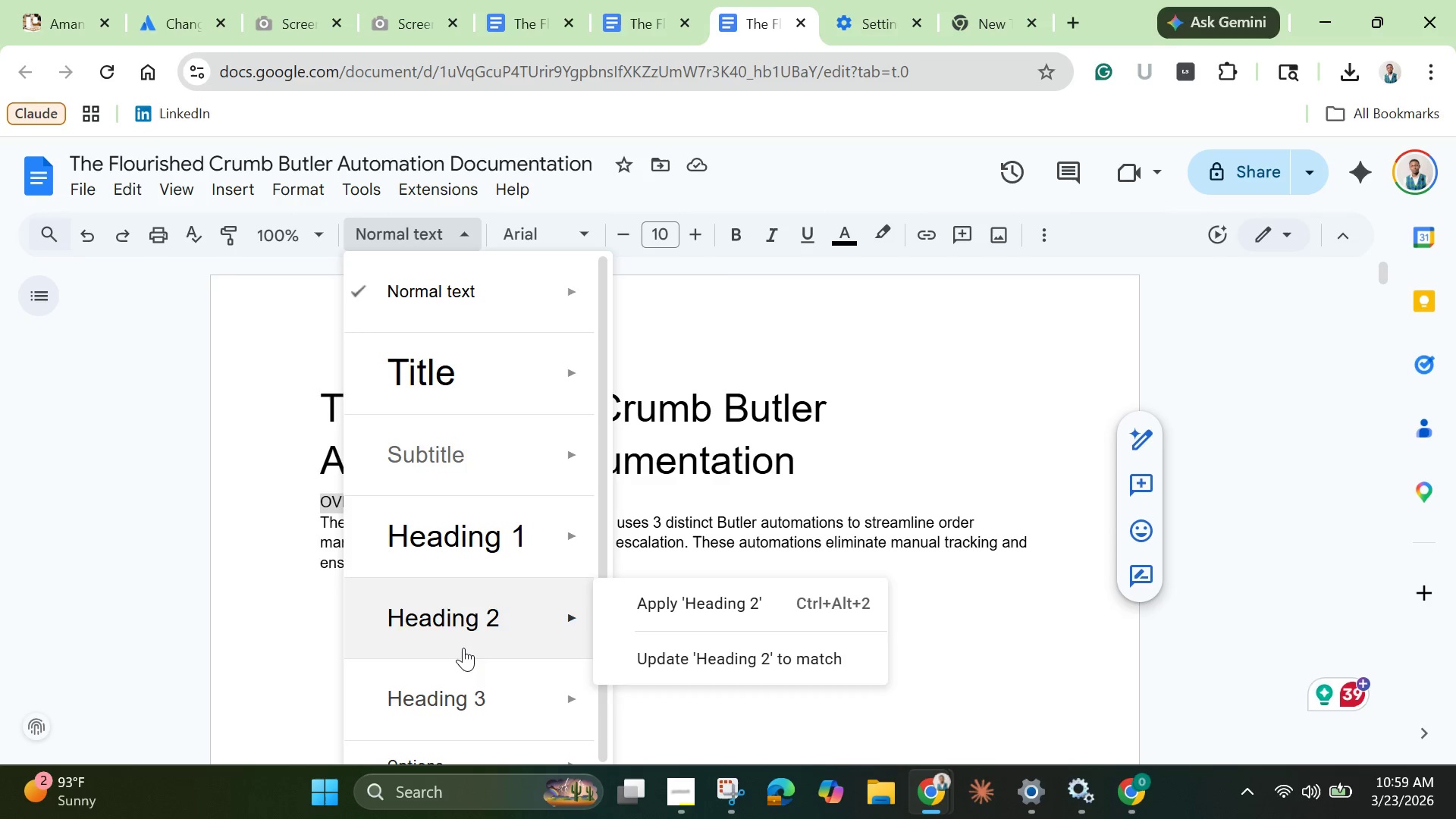 
left_click([463, 642])
 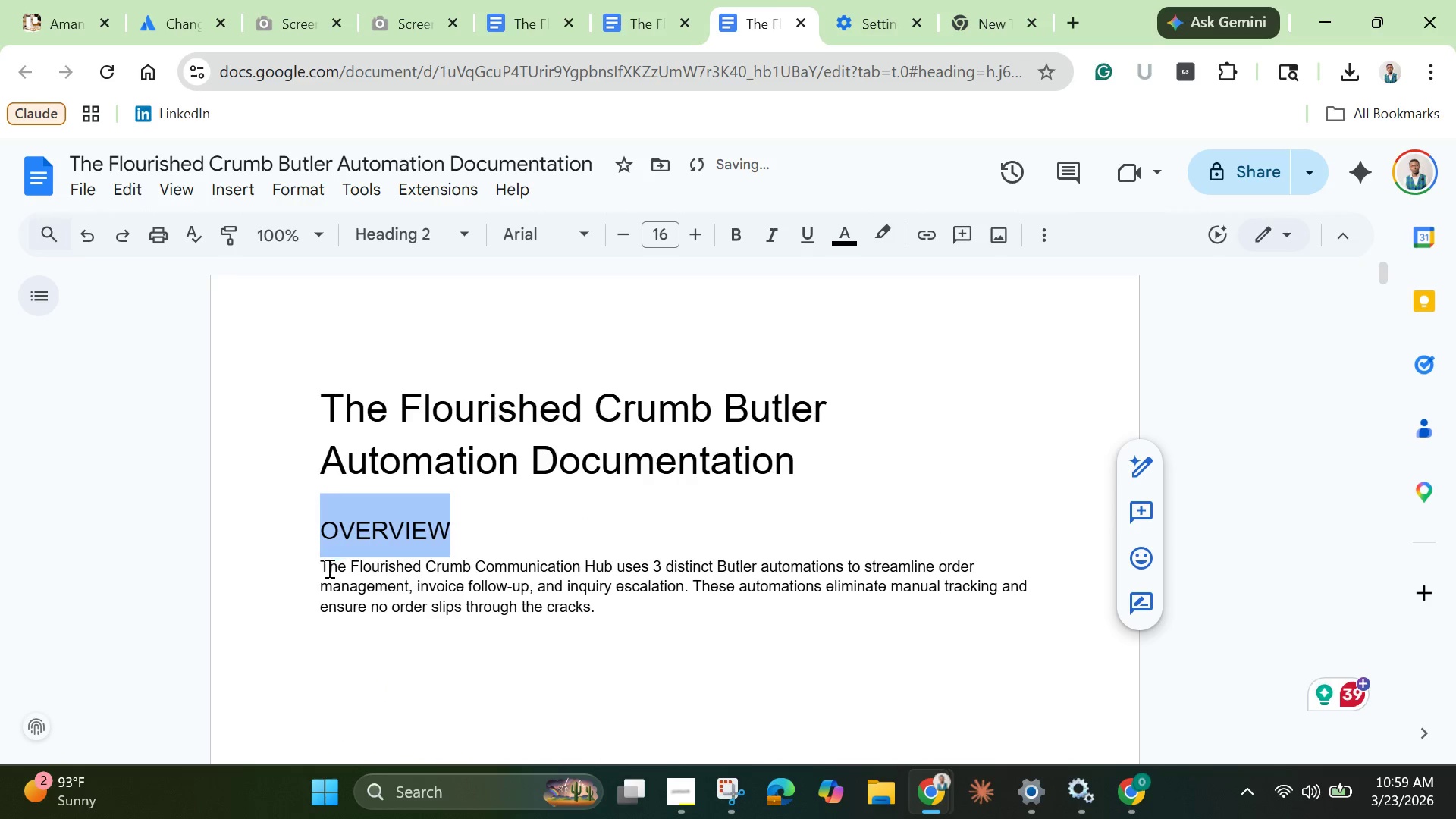 
left_click([326, 568])
 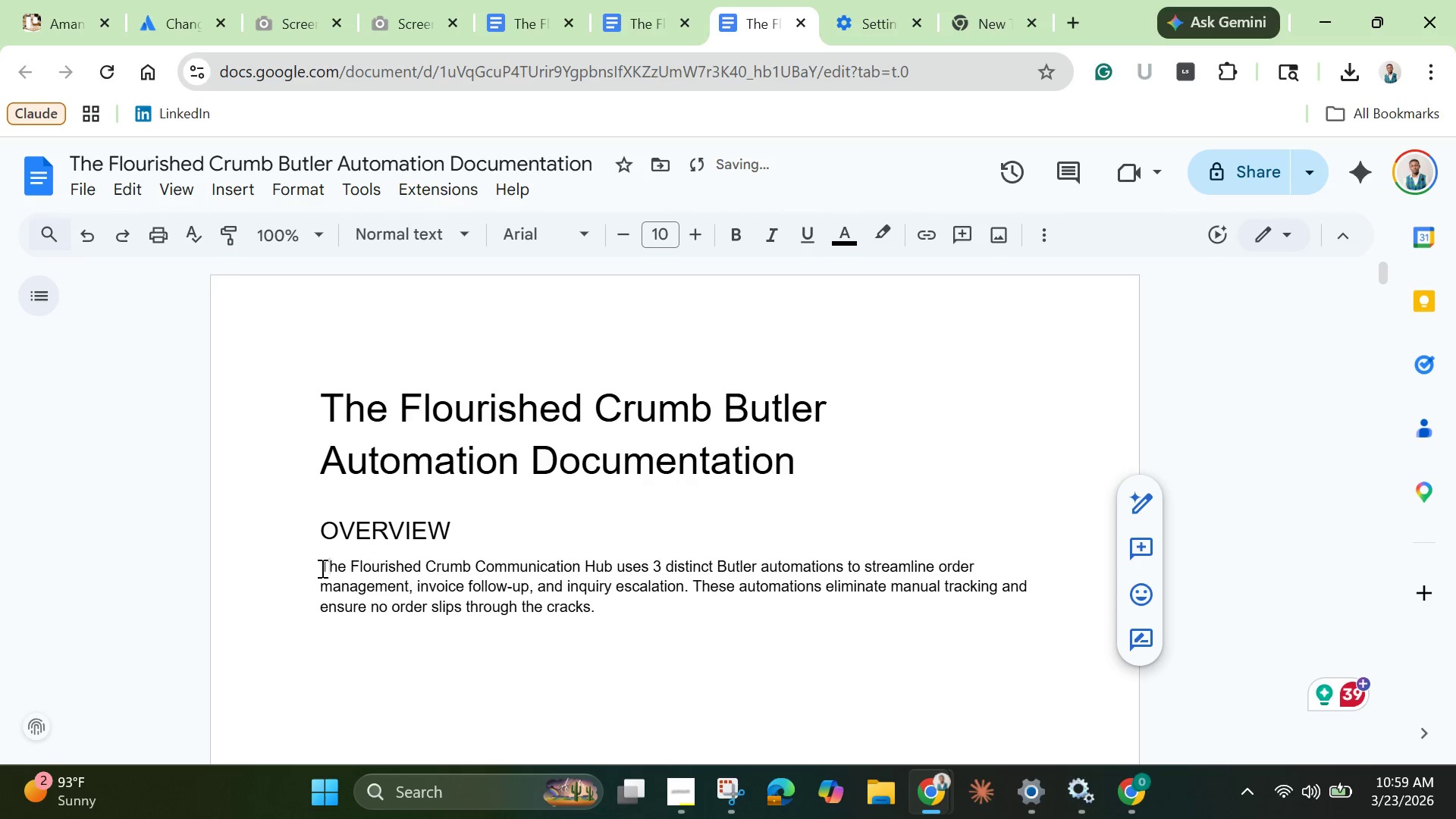 
left_click([321, 568])
 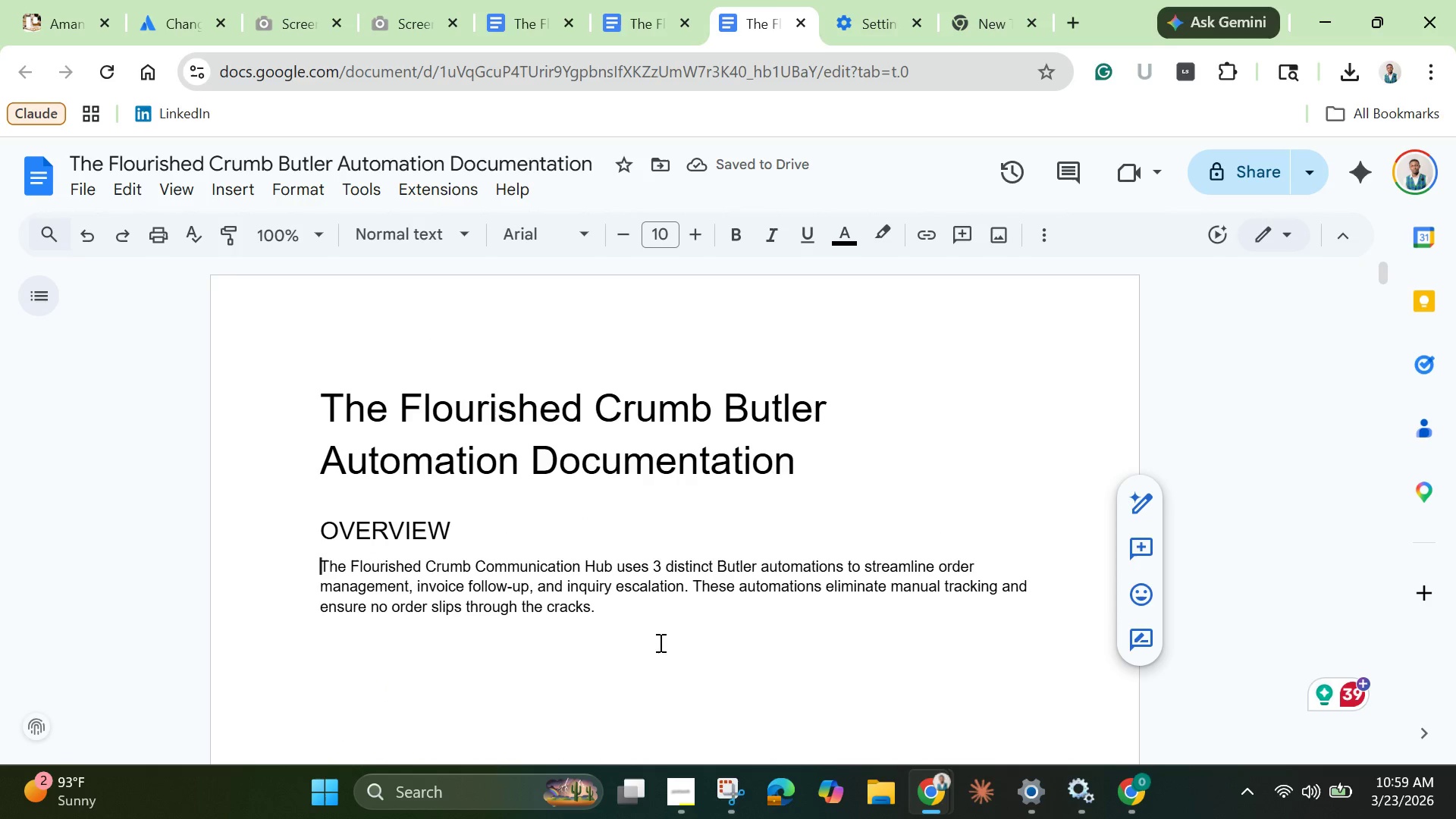 
scroll: coordinate [666, 632], scroll_direction: down, amount: 11.0
 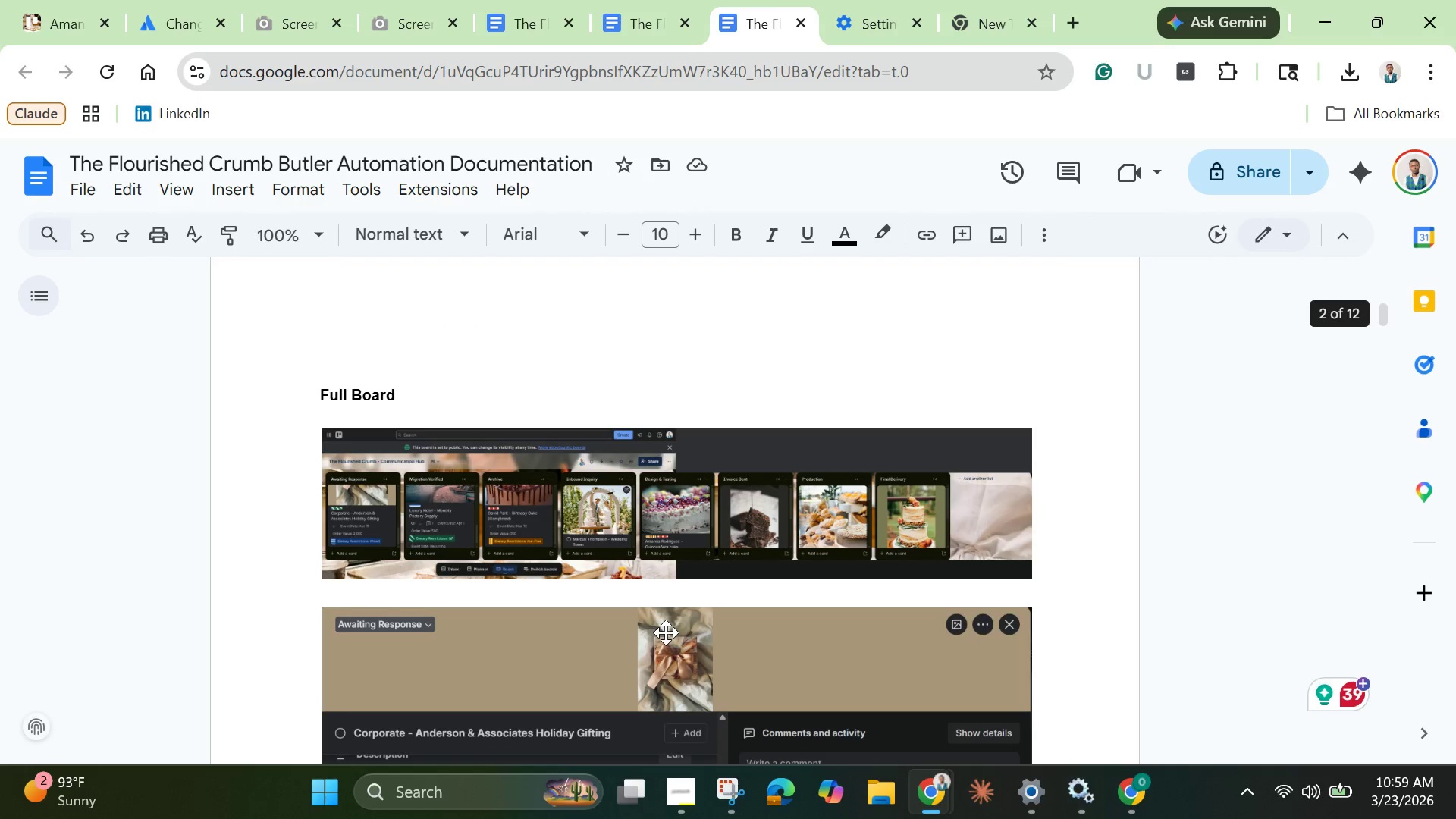 
scroll: coordinate [666, 632], scroll_direction: up, amount: 2.0
 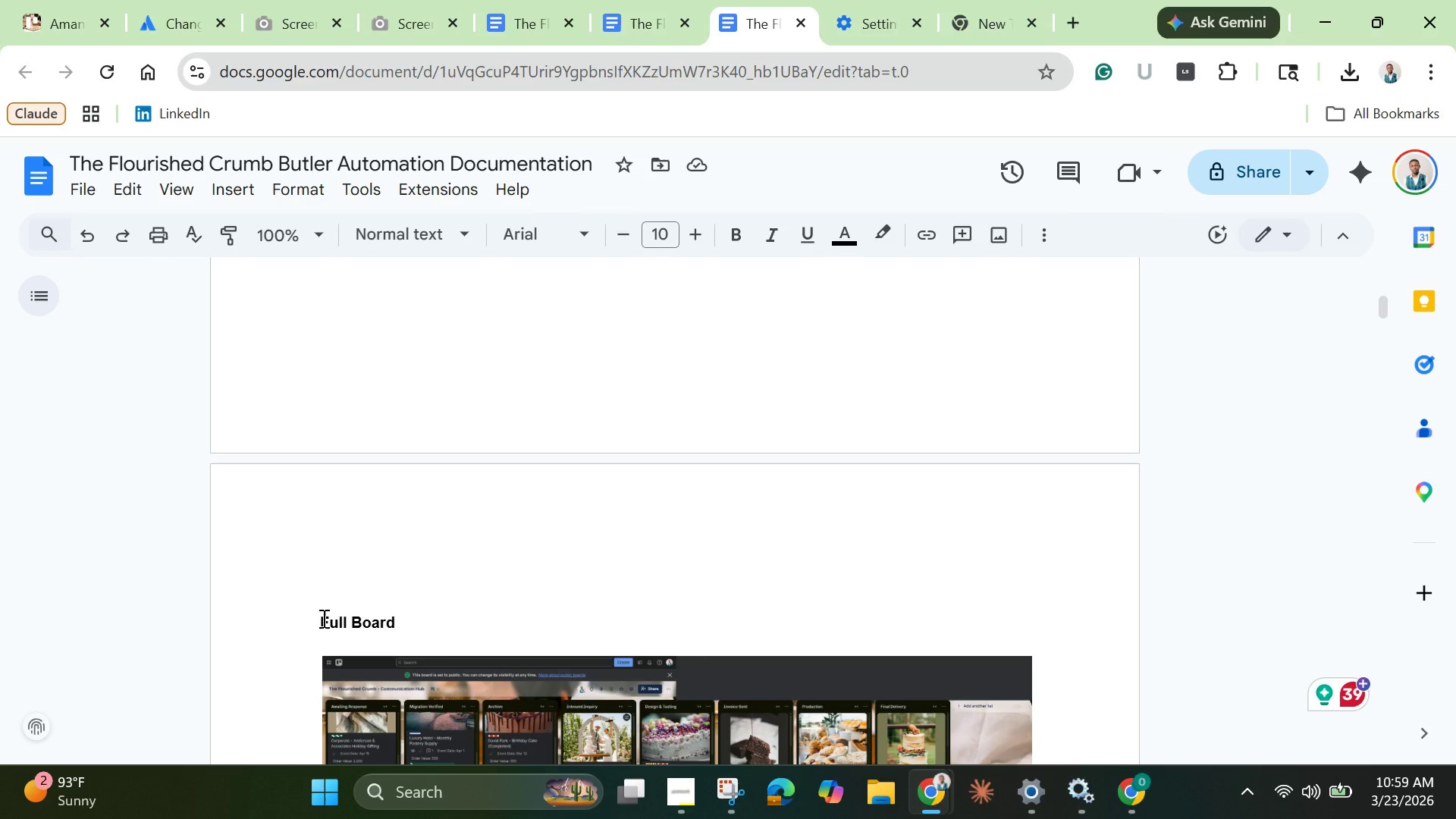 
left_click([321, 620])
 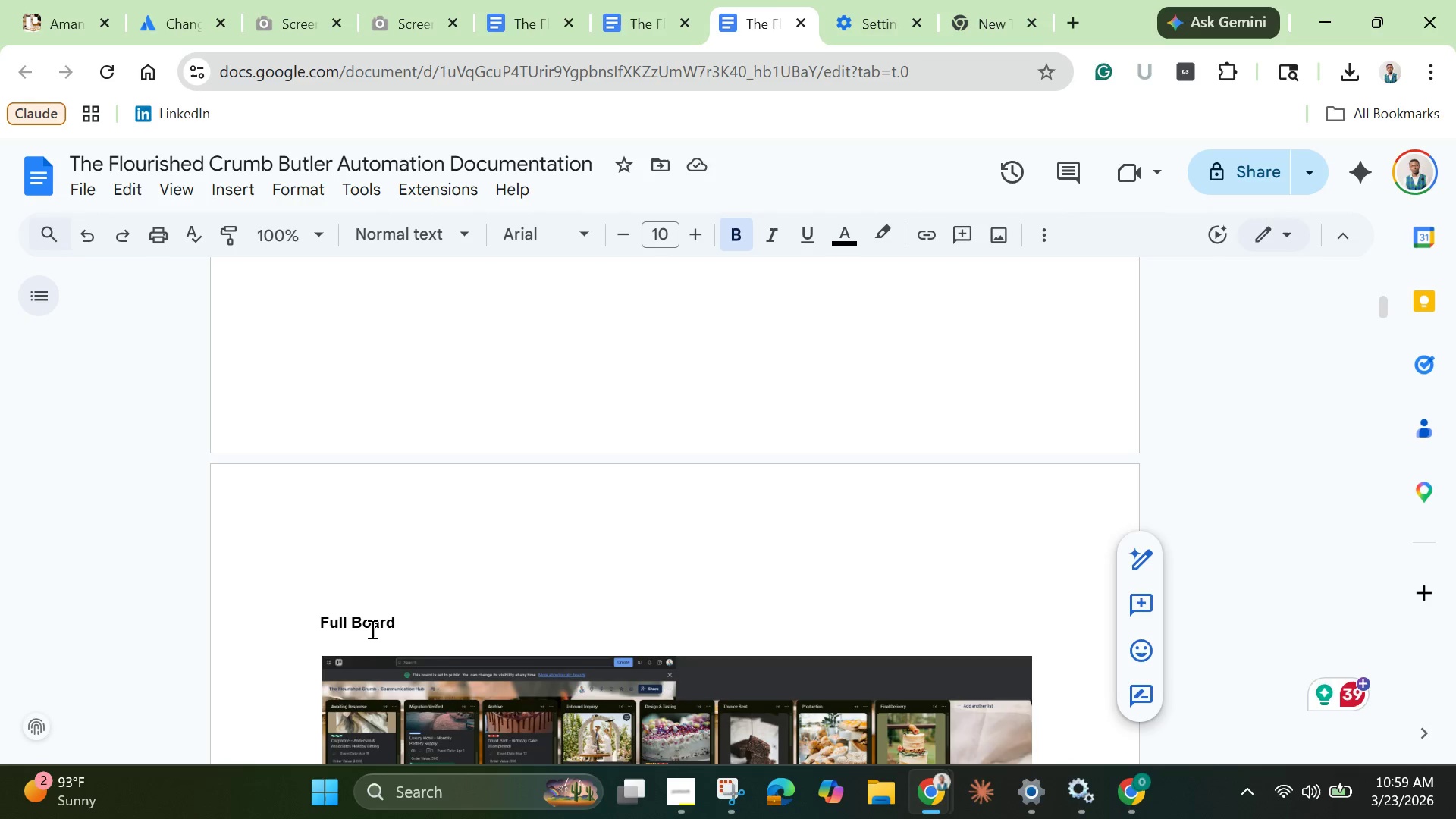 
key(Backspace)
 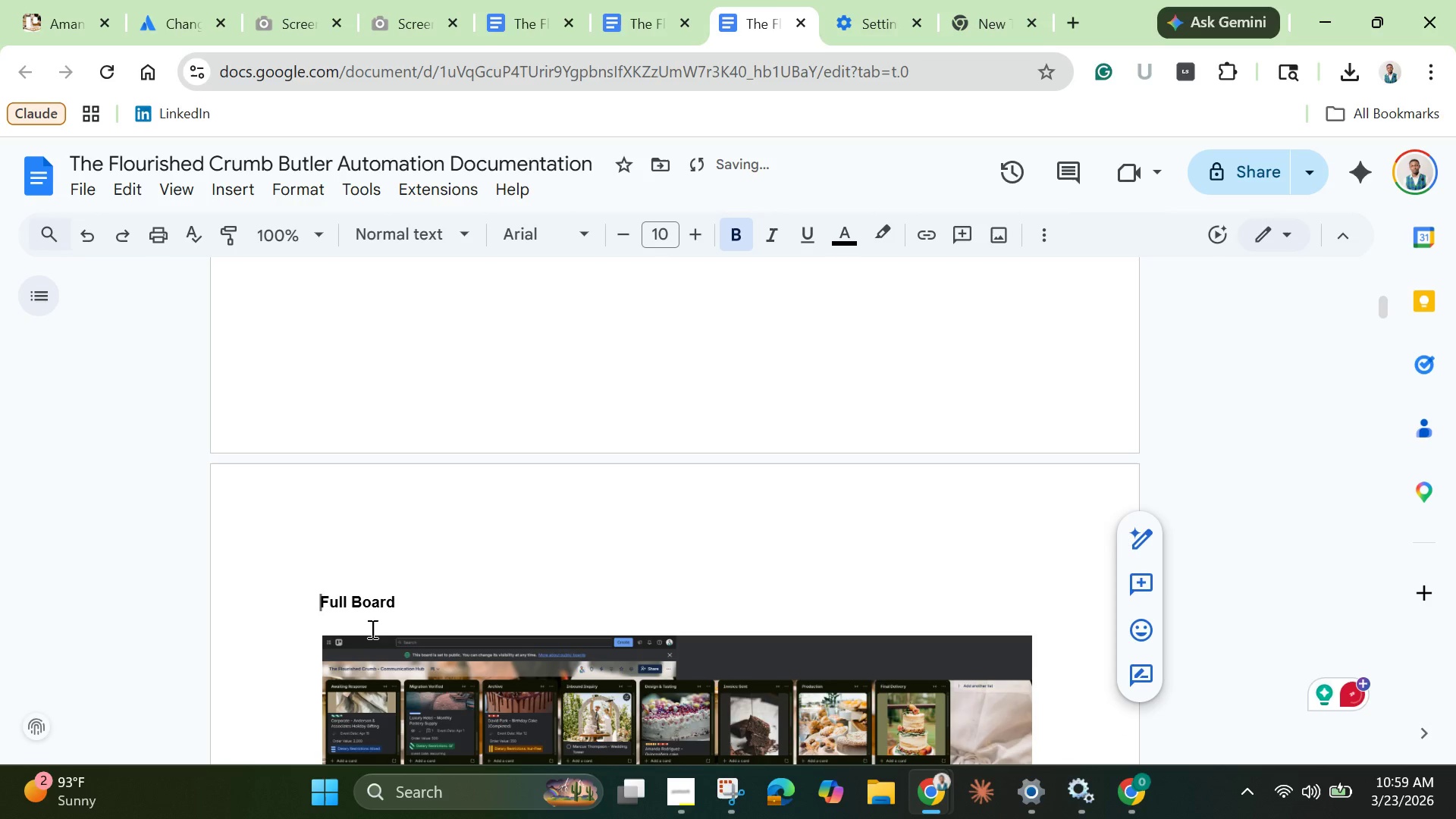 
key(Backspace)
 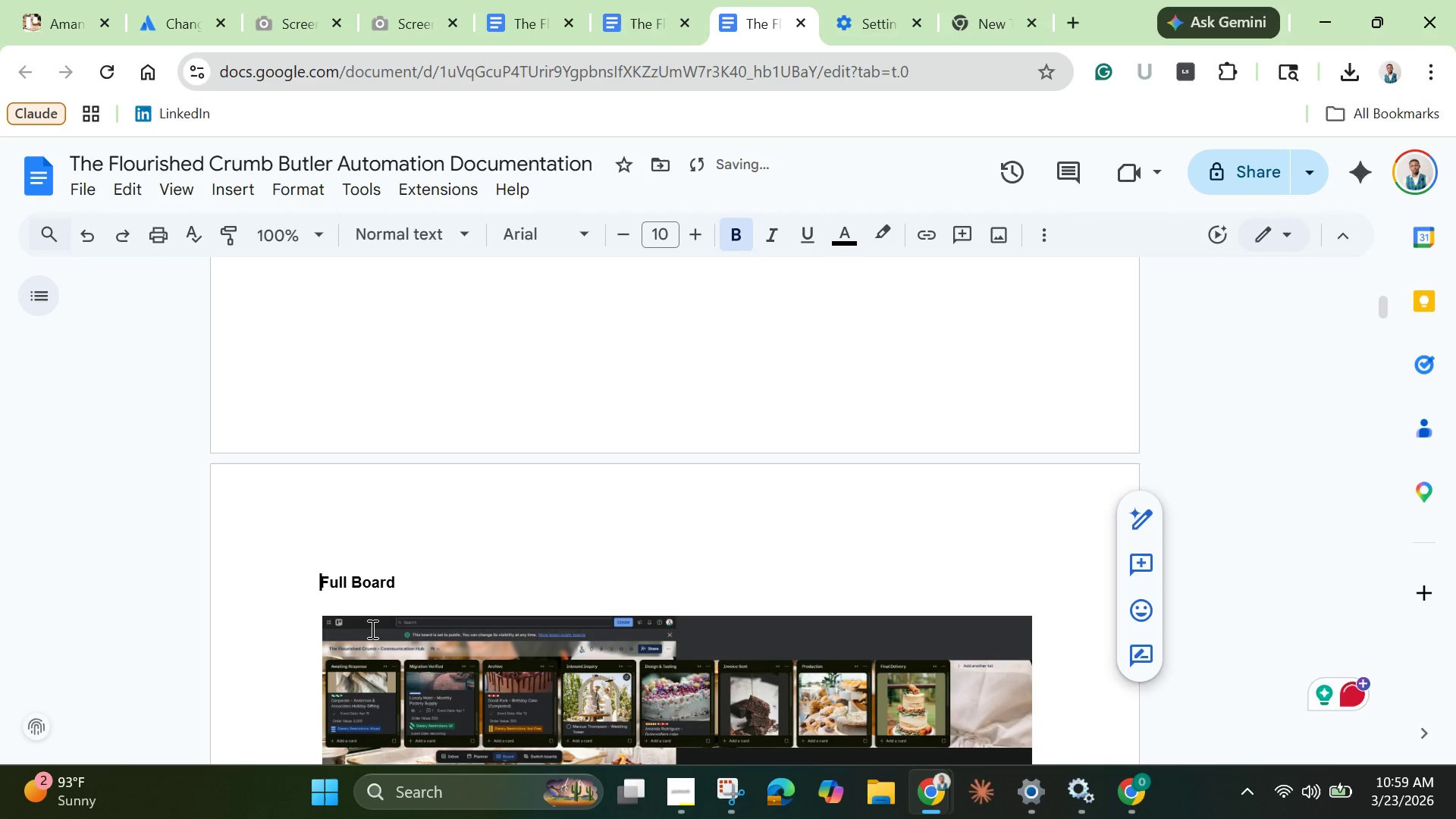 
key(Backspace)
 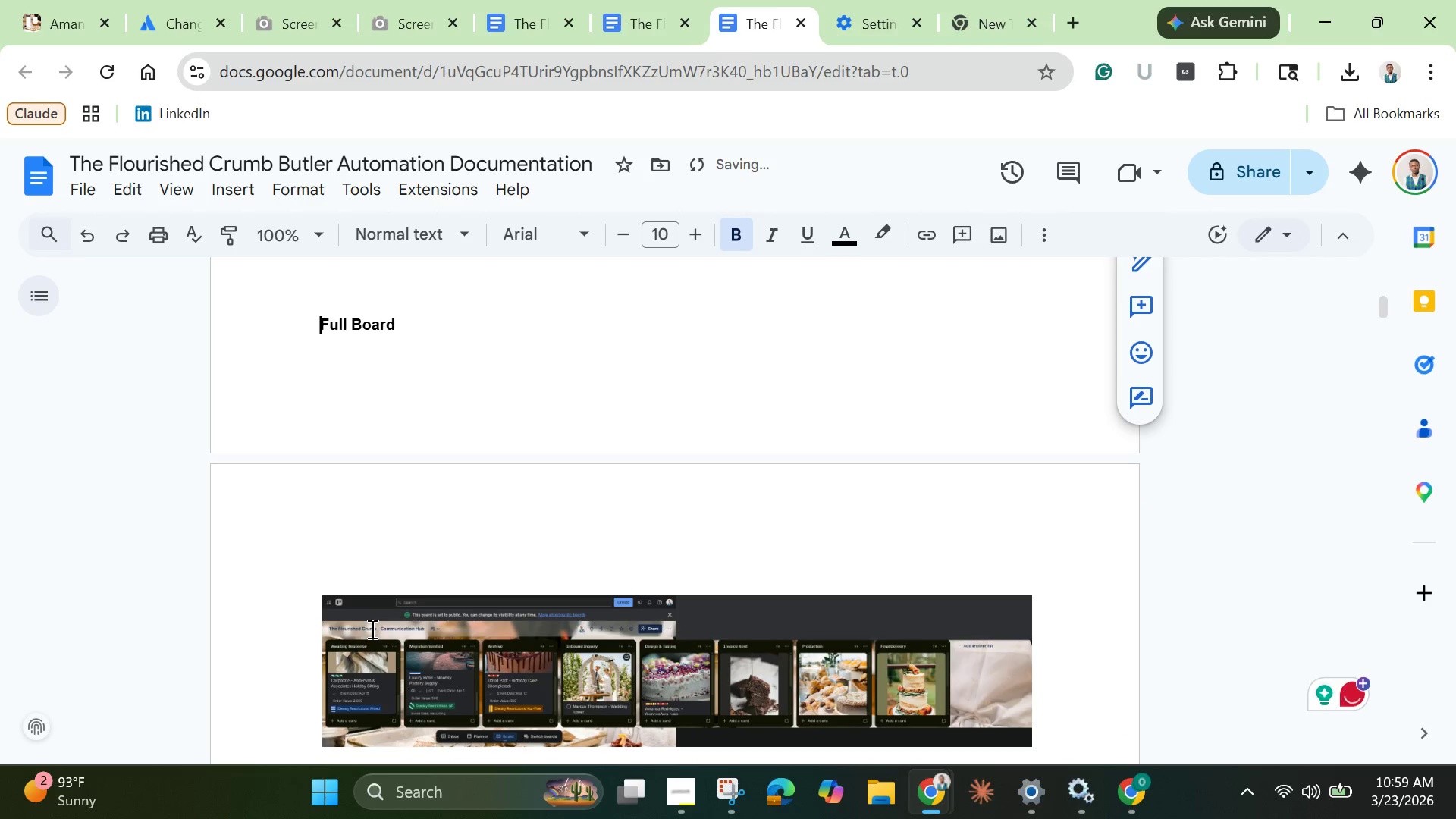 
key(Enter)
 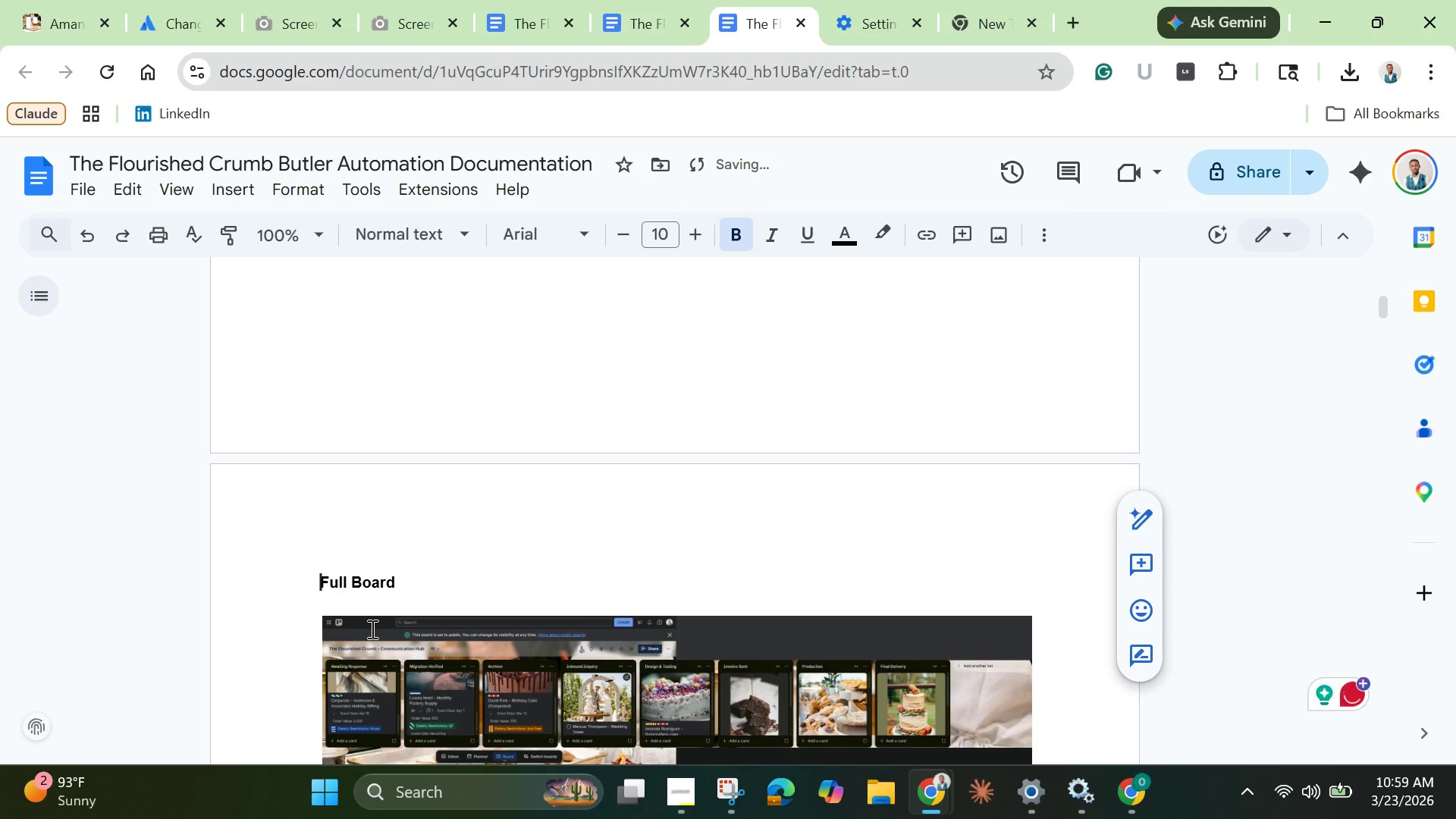 
scroll: coordinate [371, 629], scroll_direction: down, amount: 54.0
 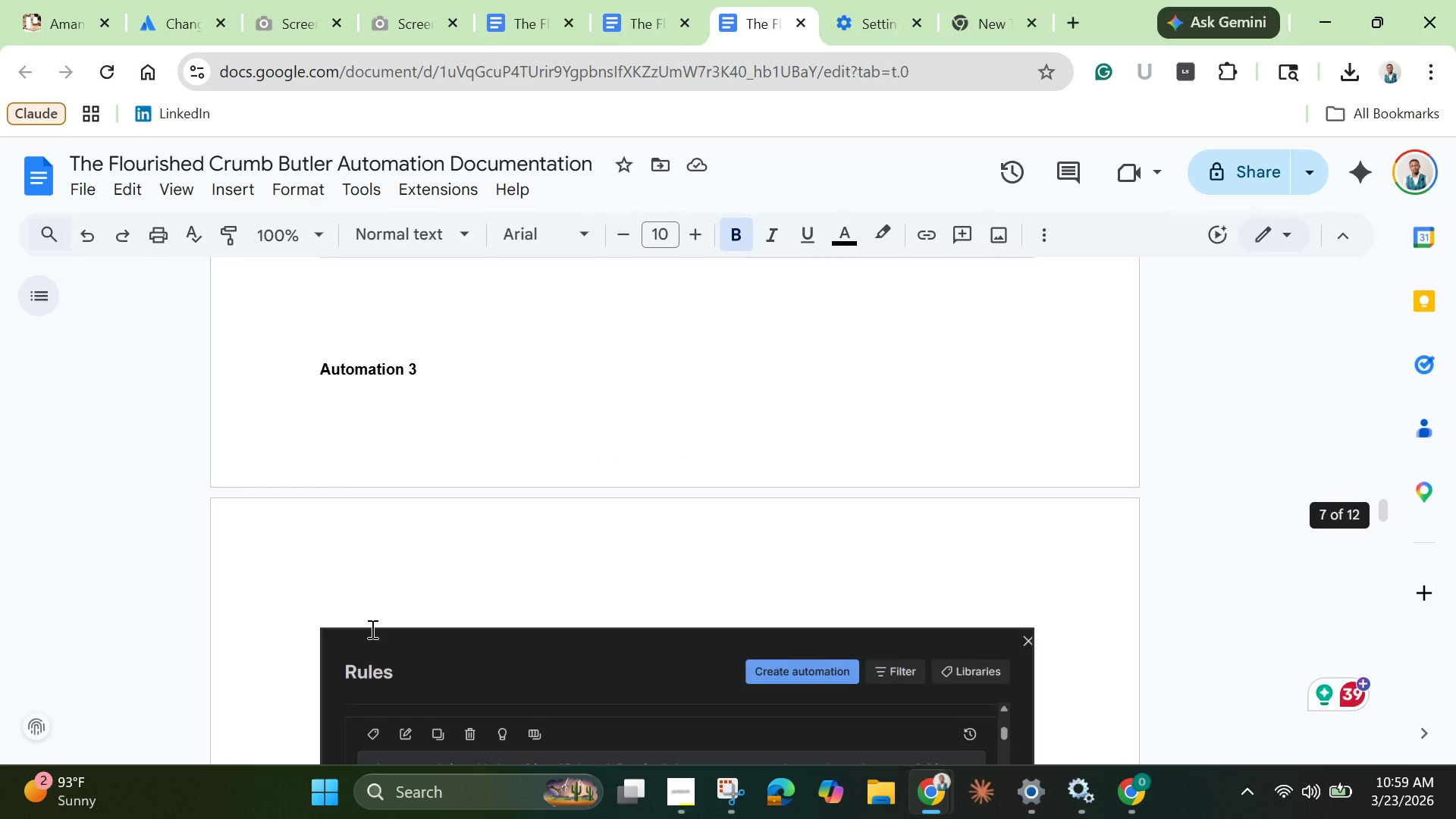 
scroll: coordinate [371, 629], scroll_direction: up, amount: 4.0
 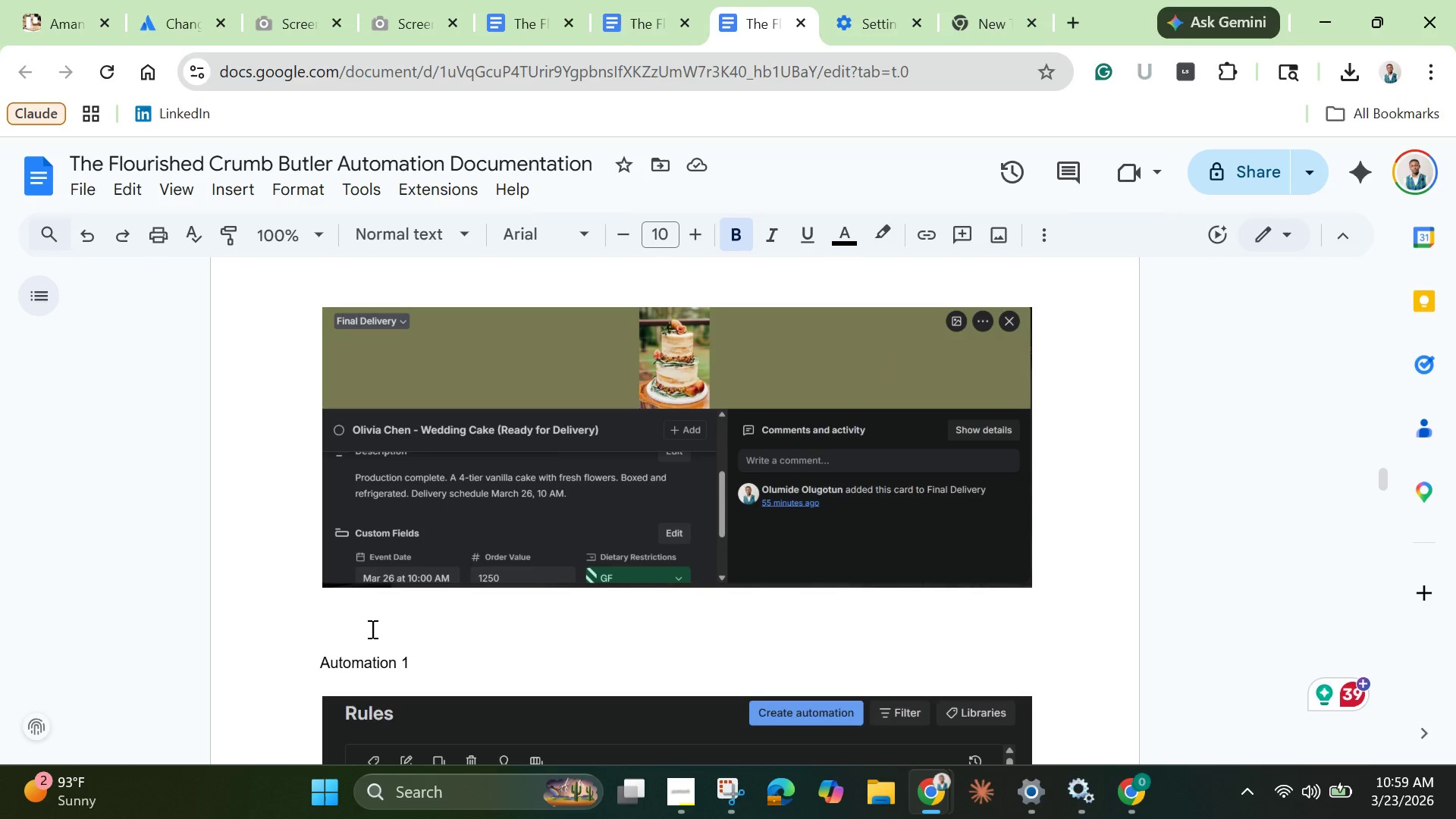 
scroll: coordinate [371, 629], scroll_direction: down, amount: 5.0
 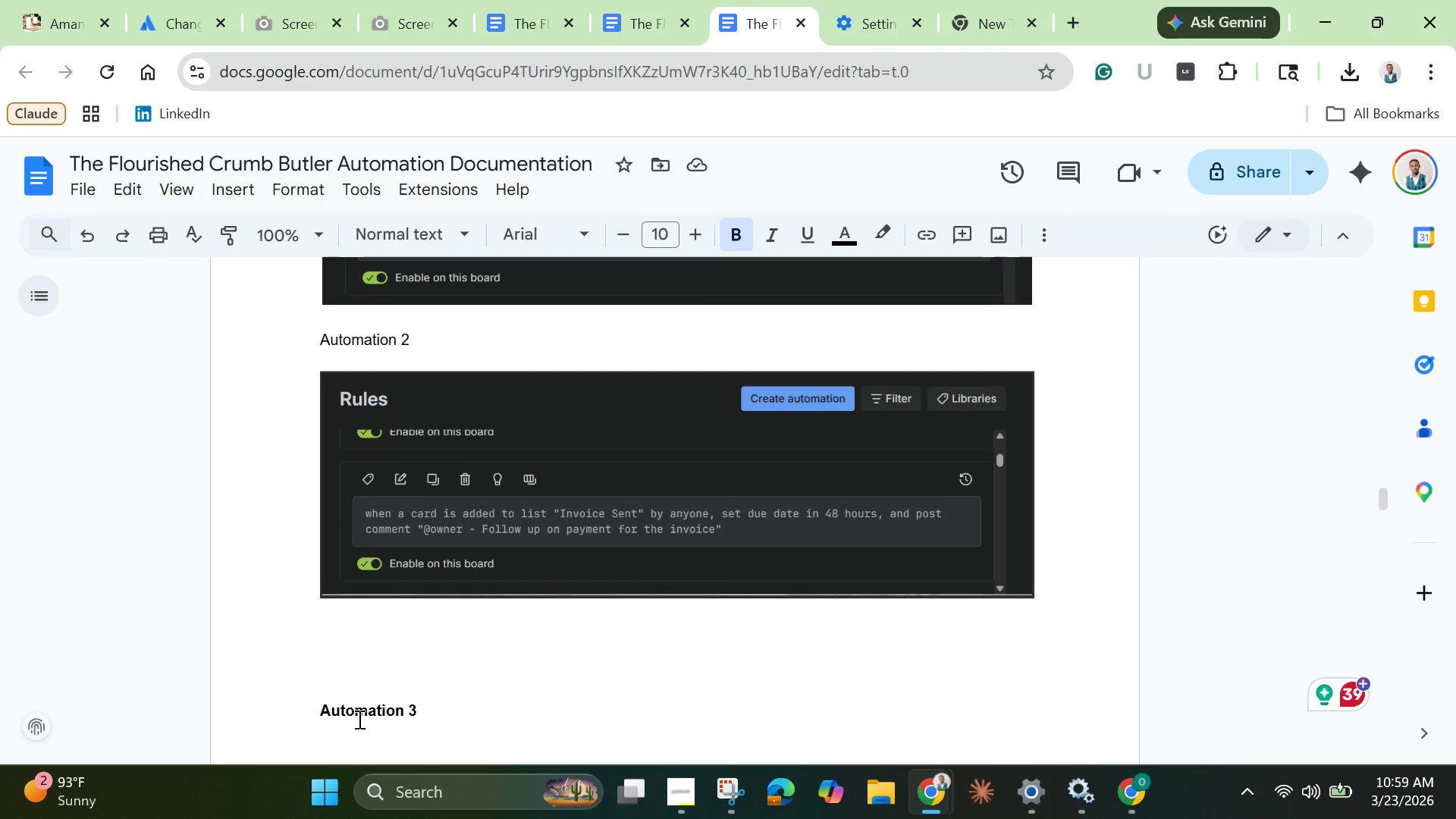 
left_click([358, 719])
 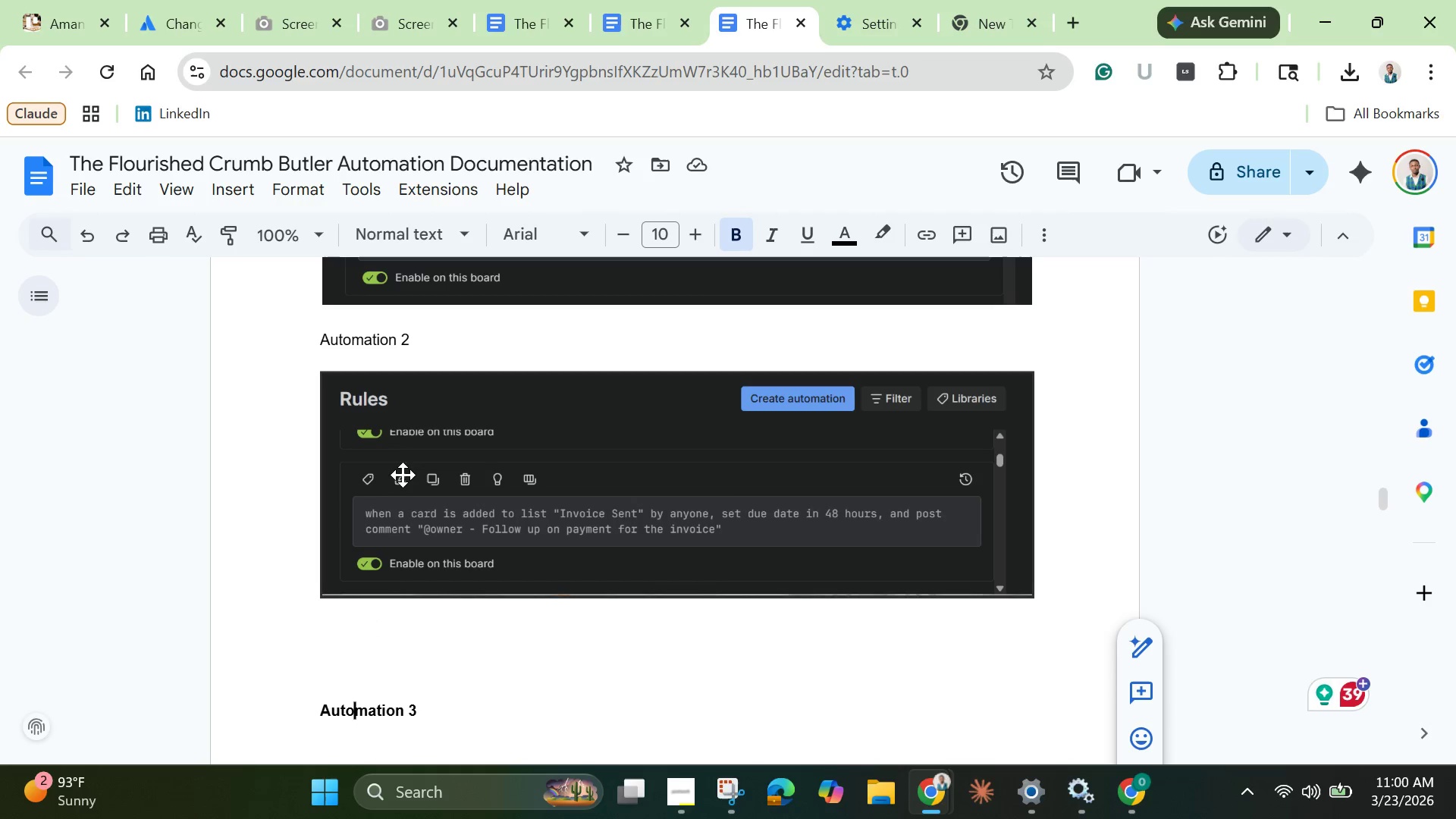 
scroll: coordinate [407, 450], scroll_direction: up, amount: 2.0
 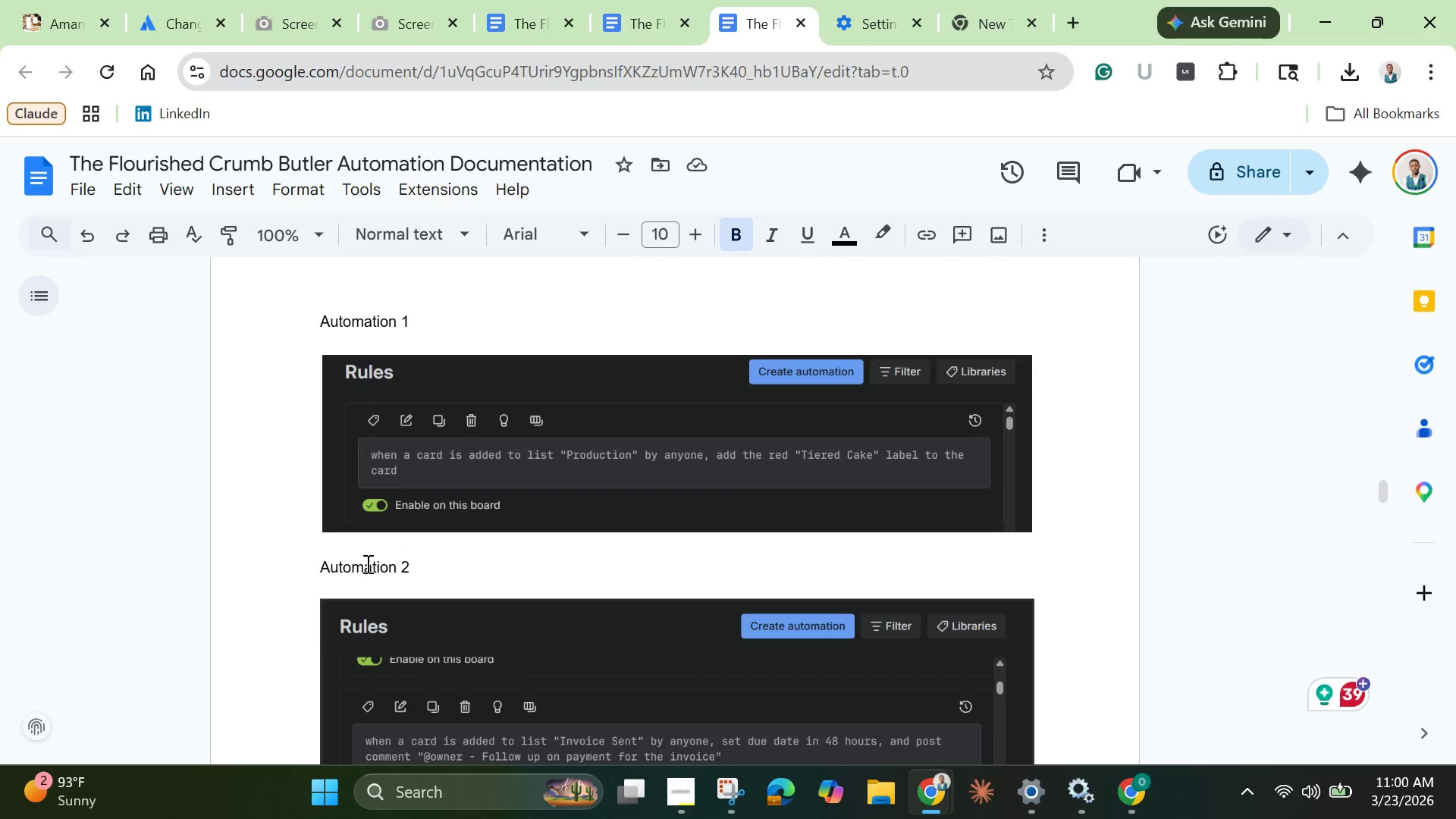 
left_click([365, 563])
 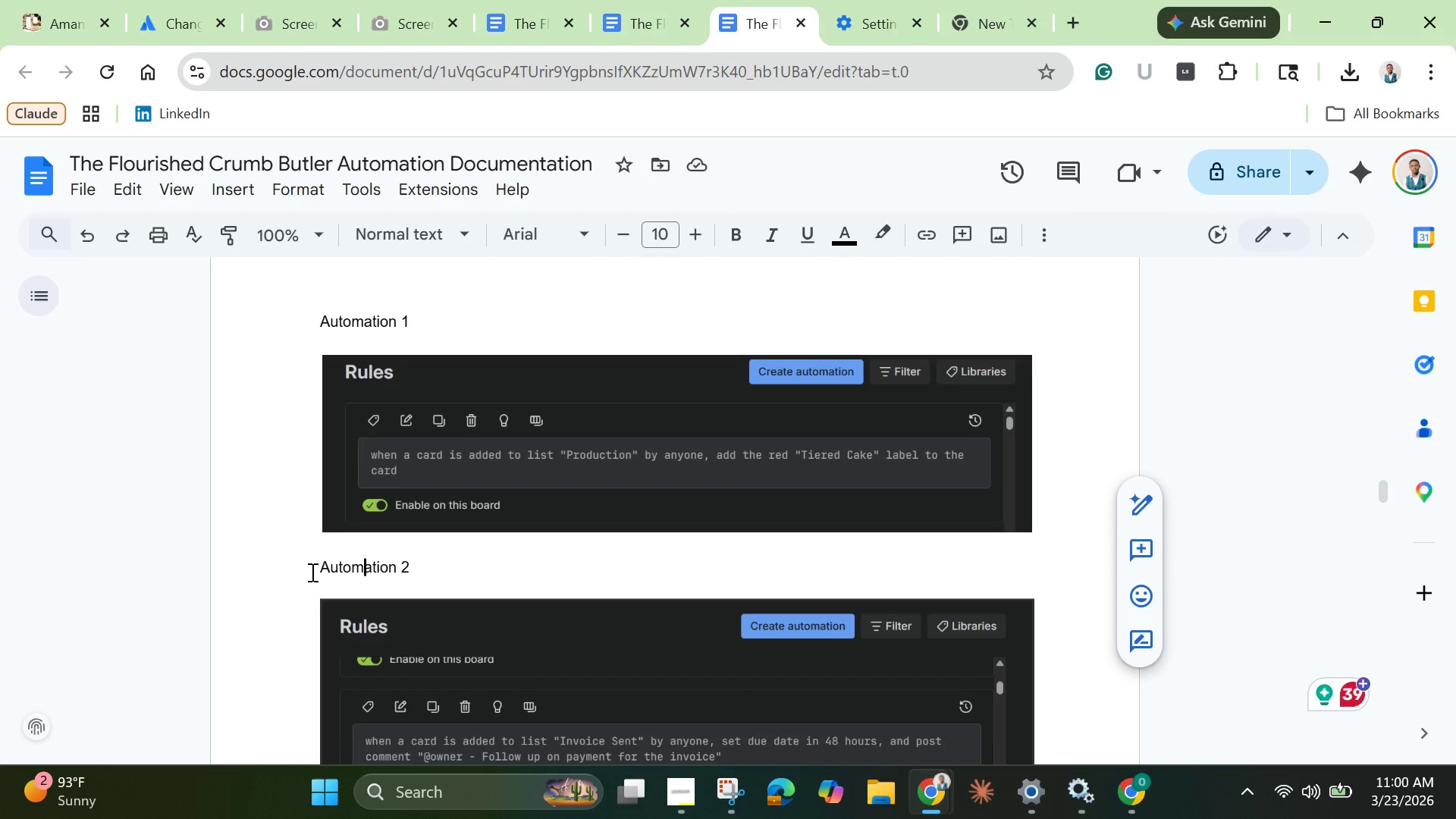 
left_click_drag(start_coordinate=[317, 572], to_coordinate=[413, 568])
 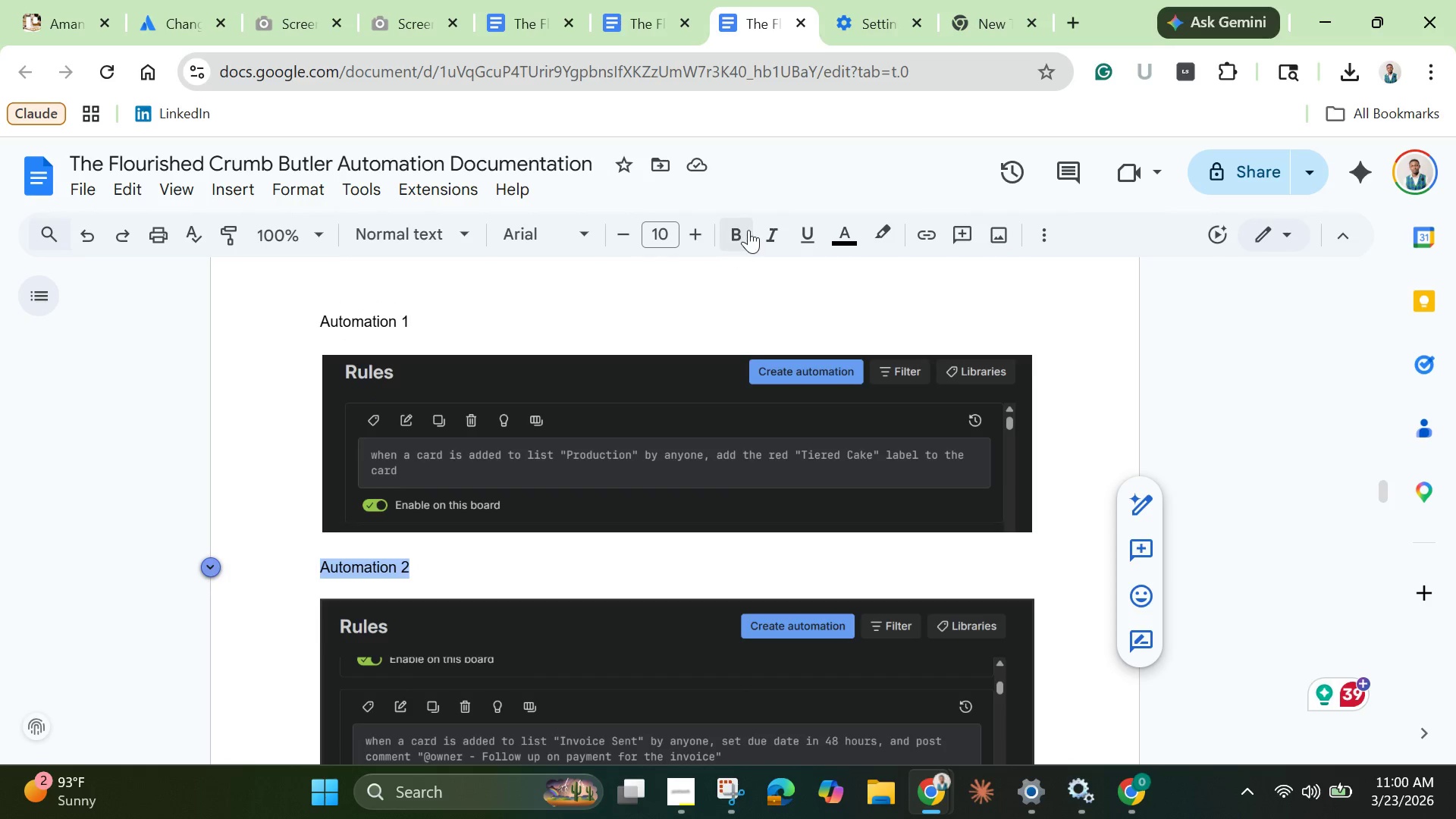 
left_click([748, 230])
 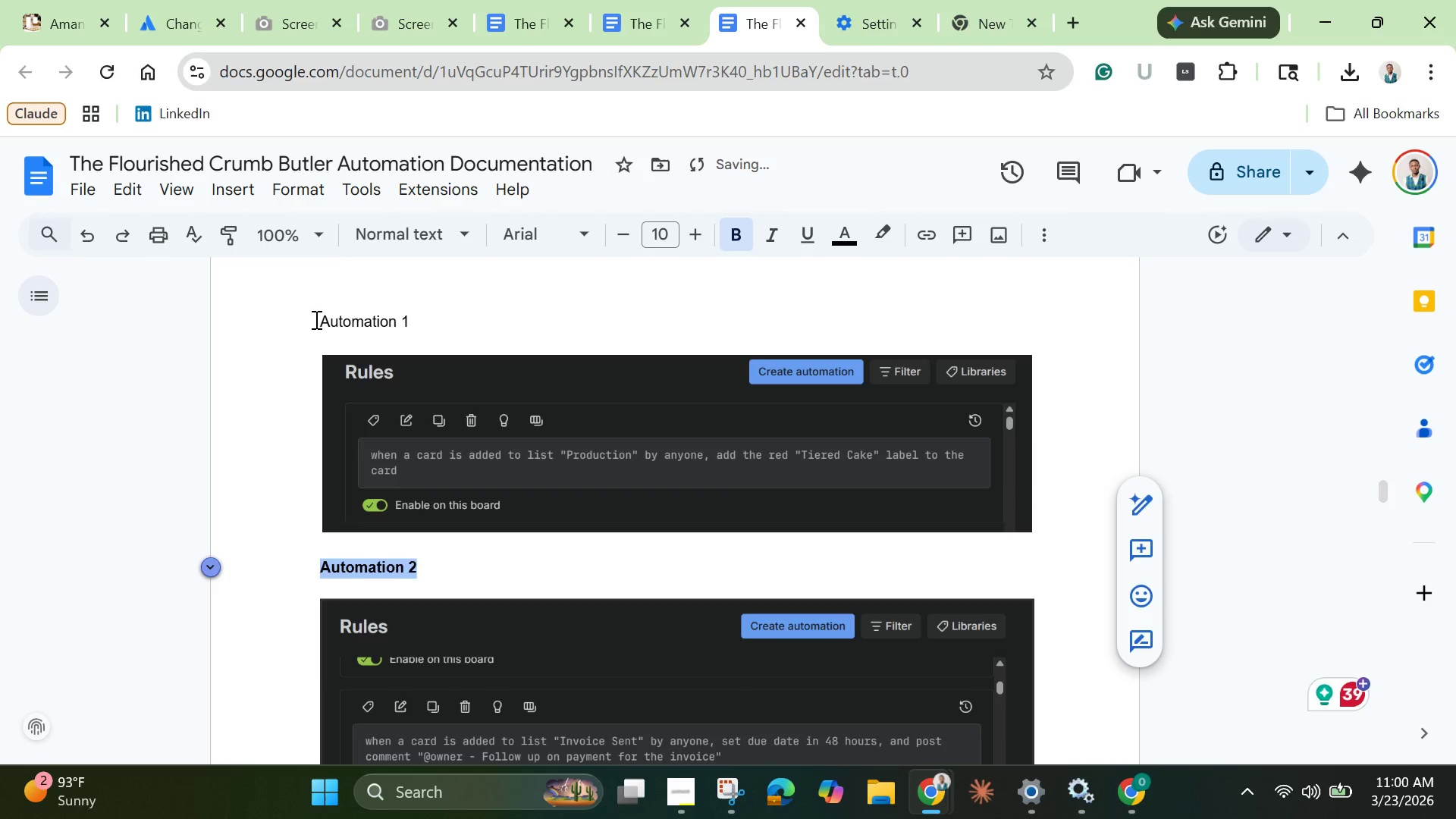 
left_click_drag(start_coordinate=[315, 319], to_coordinate=[409, 326])
 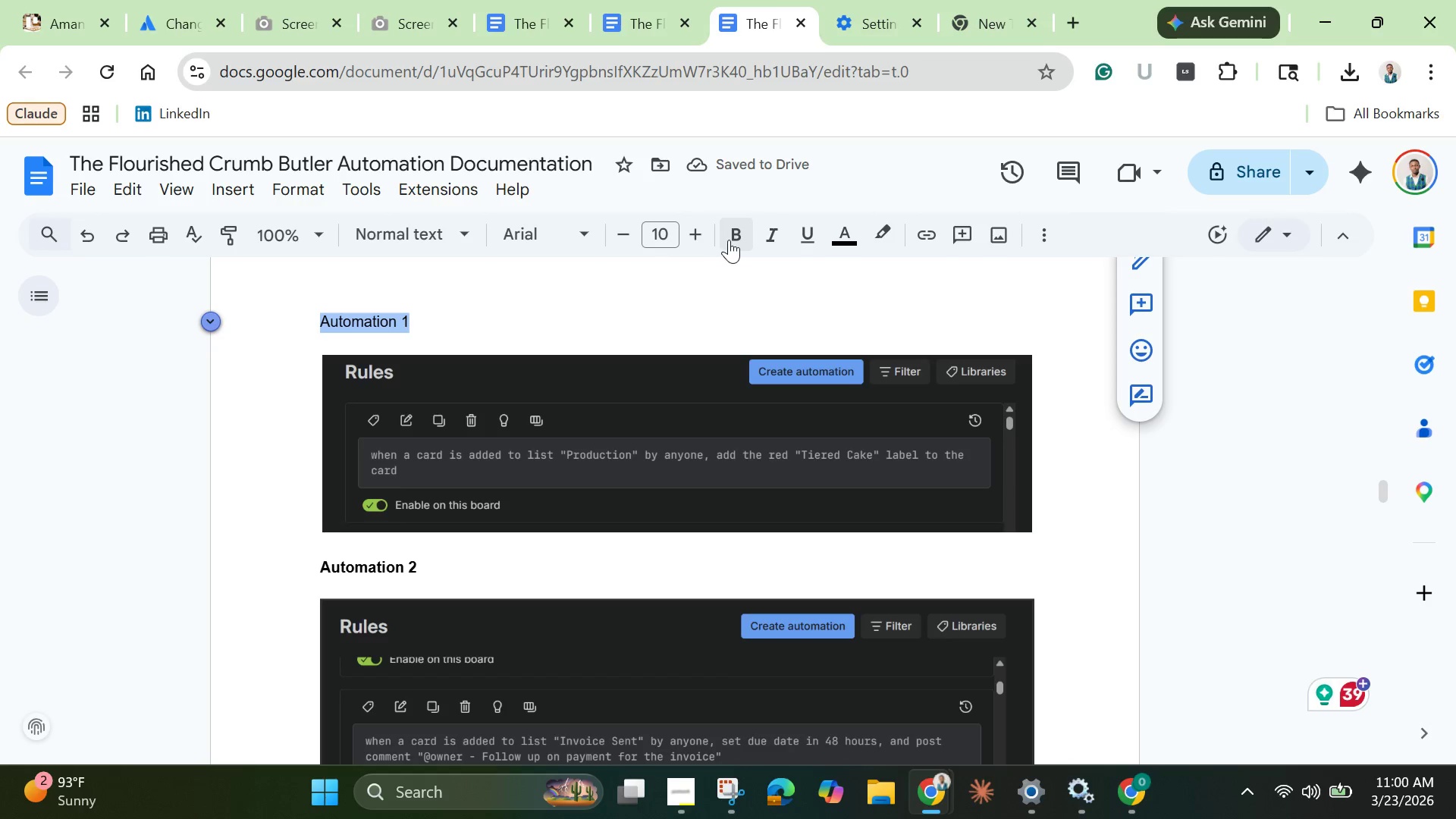 
left_click([729, 240])
 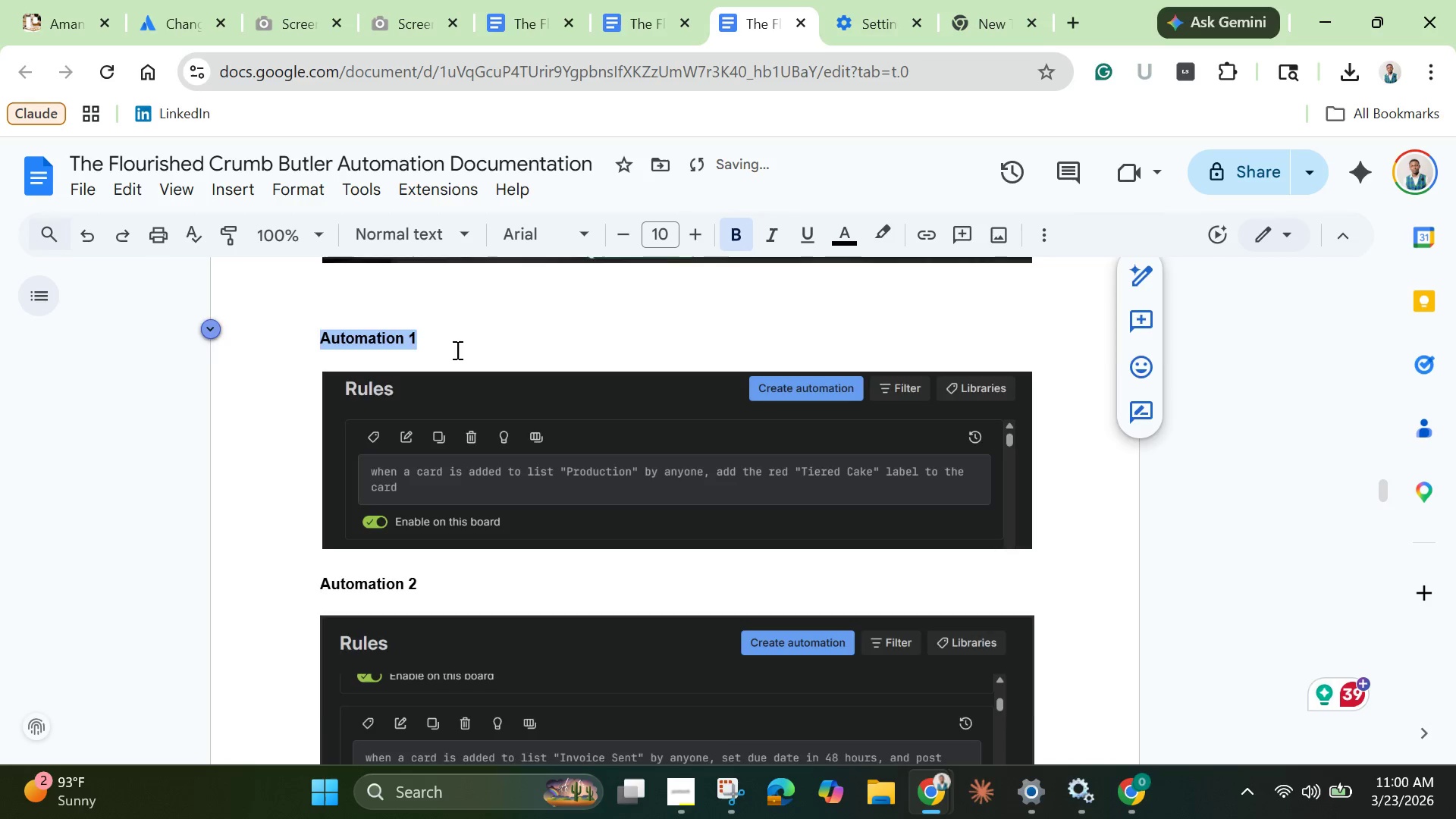 
scroll: coordinate [454, 356], scroll_direction: up, amount: 6.0
 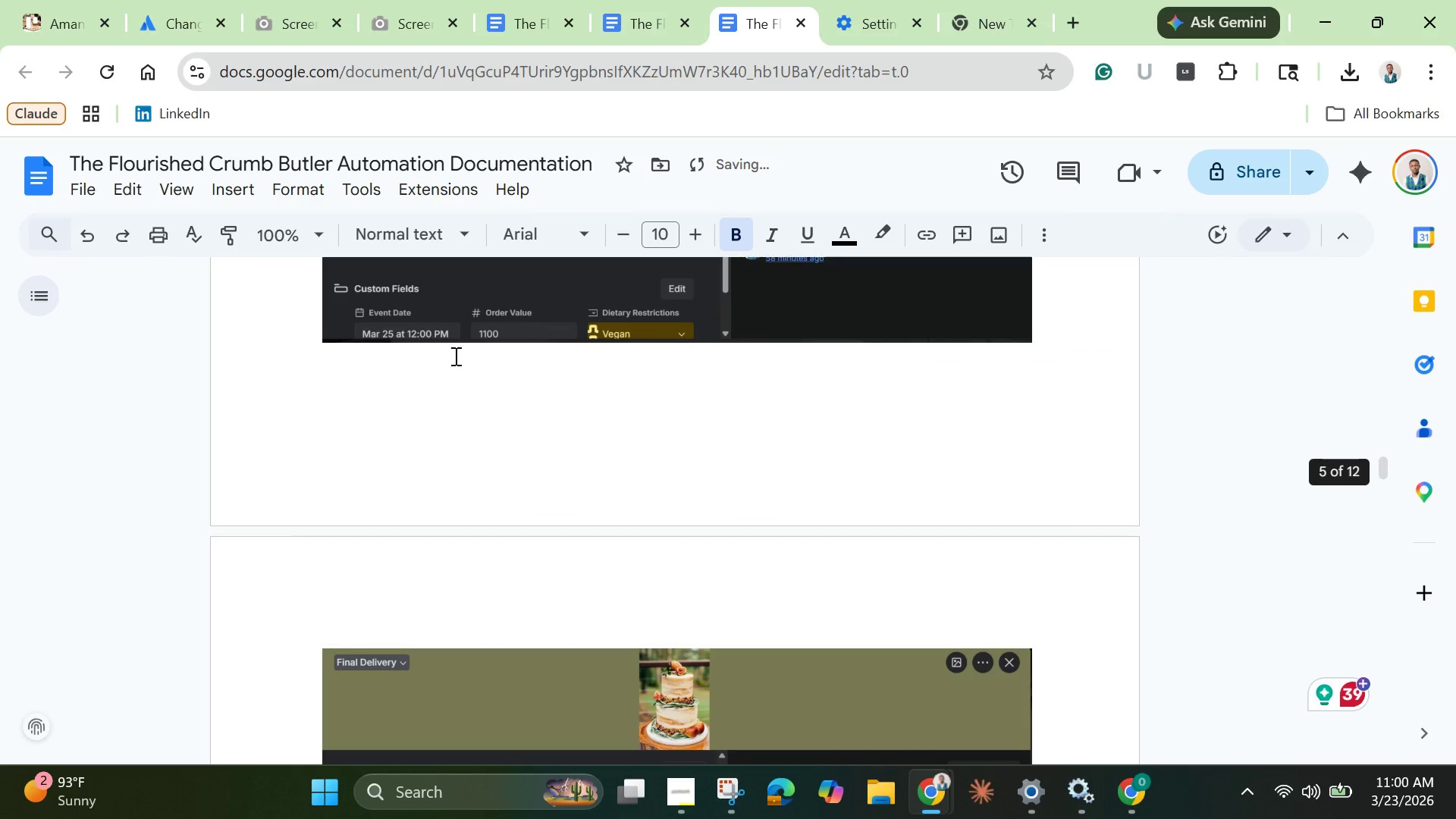 
scroll: coordinate [514, 510], scroll_direction: down, amount: 16.0
 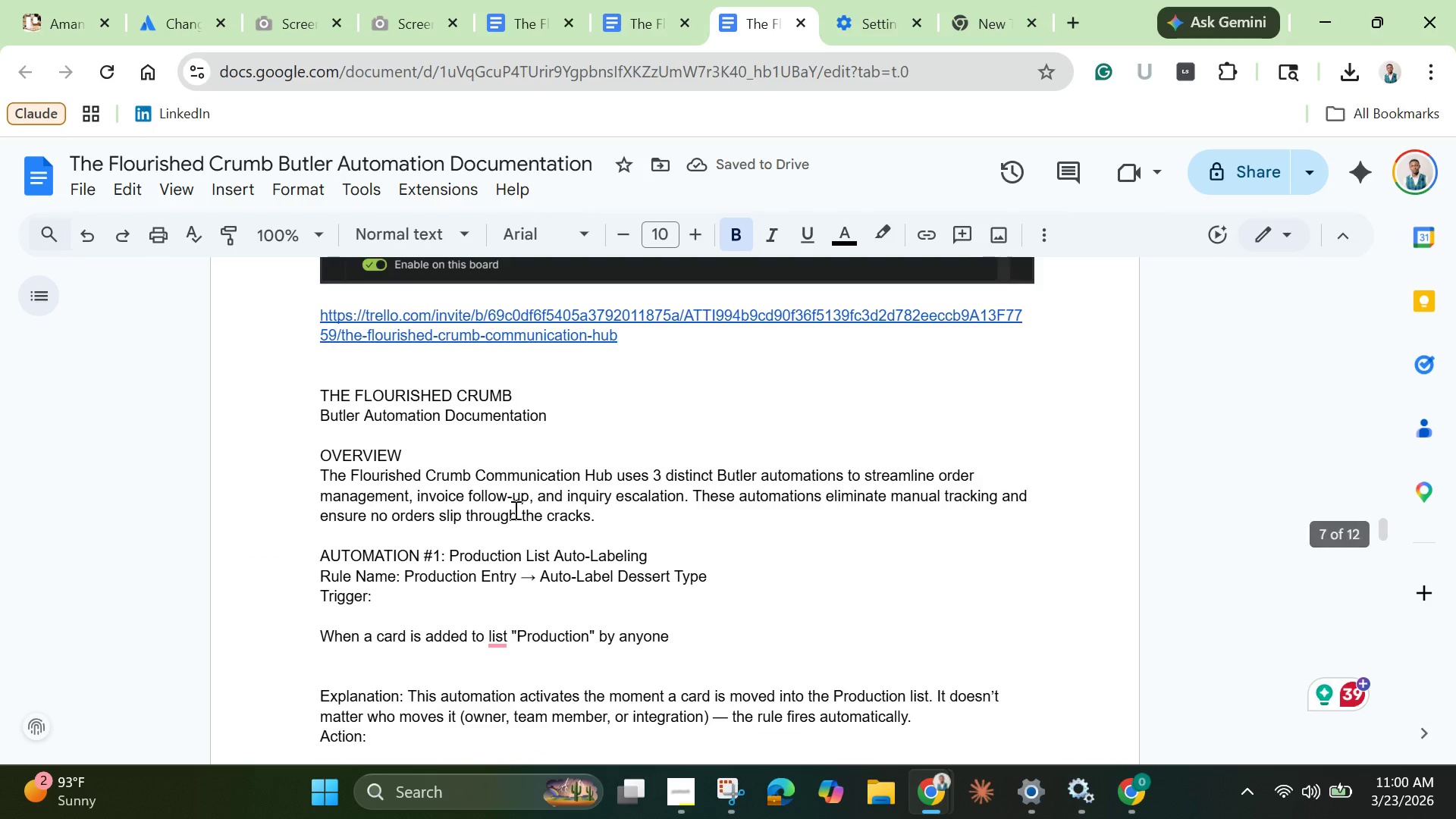 
scroll: coordinate [514, 510], scroll_direction: up, amount: 1.0
 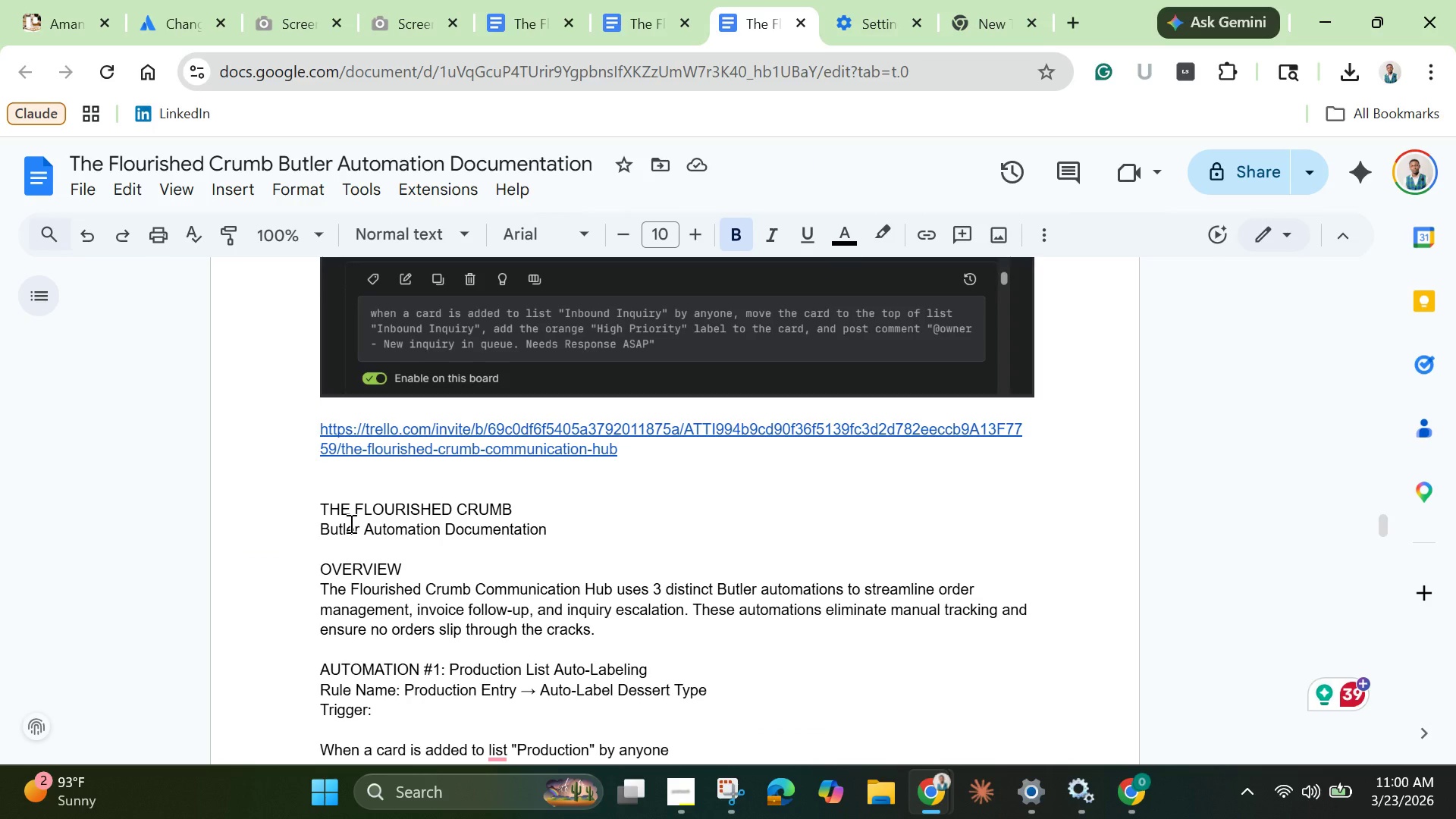 
scroll: coordinate [350, 523], scroll_direction: down, amount: 1.0
 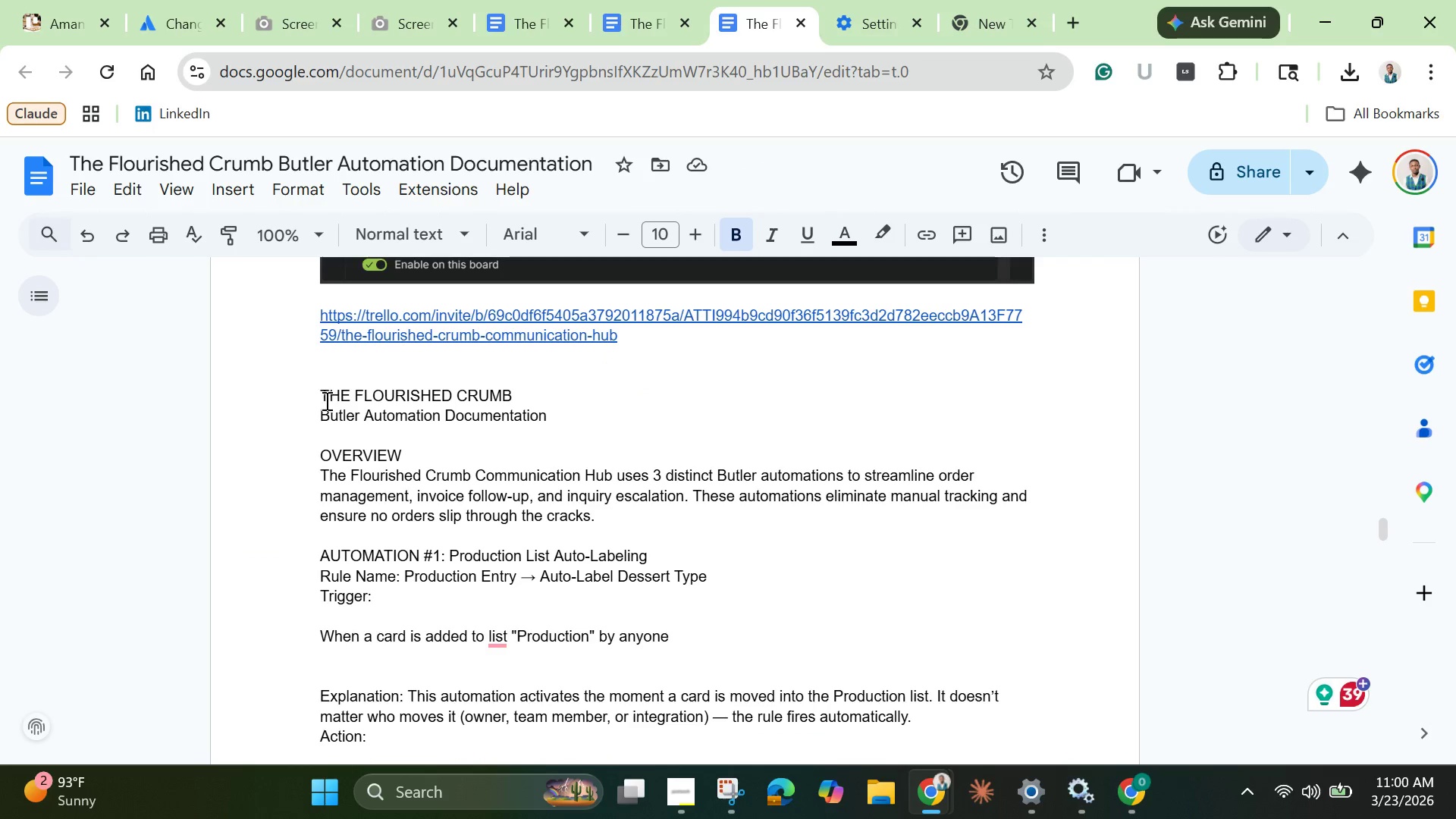 
left_click_drag(start_coordinate=[324, 399], to_coordinate=[655, 512])
 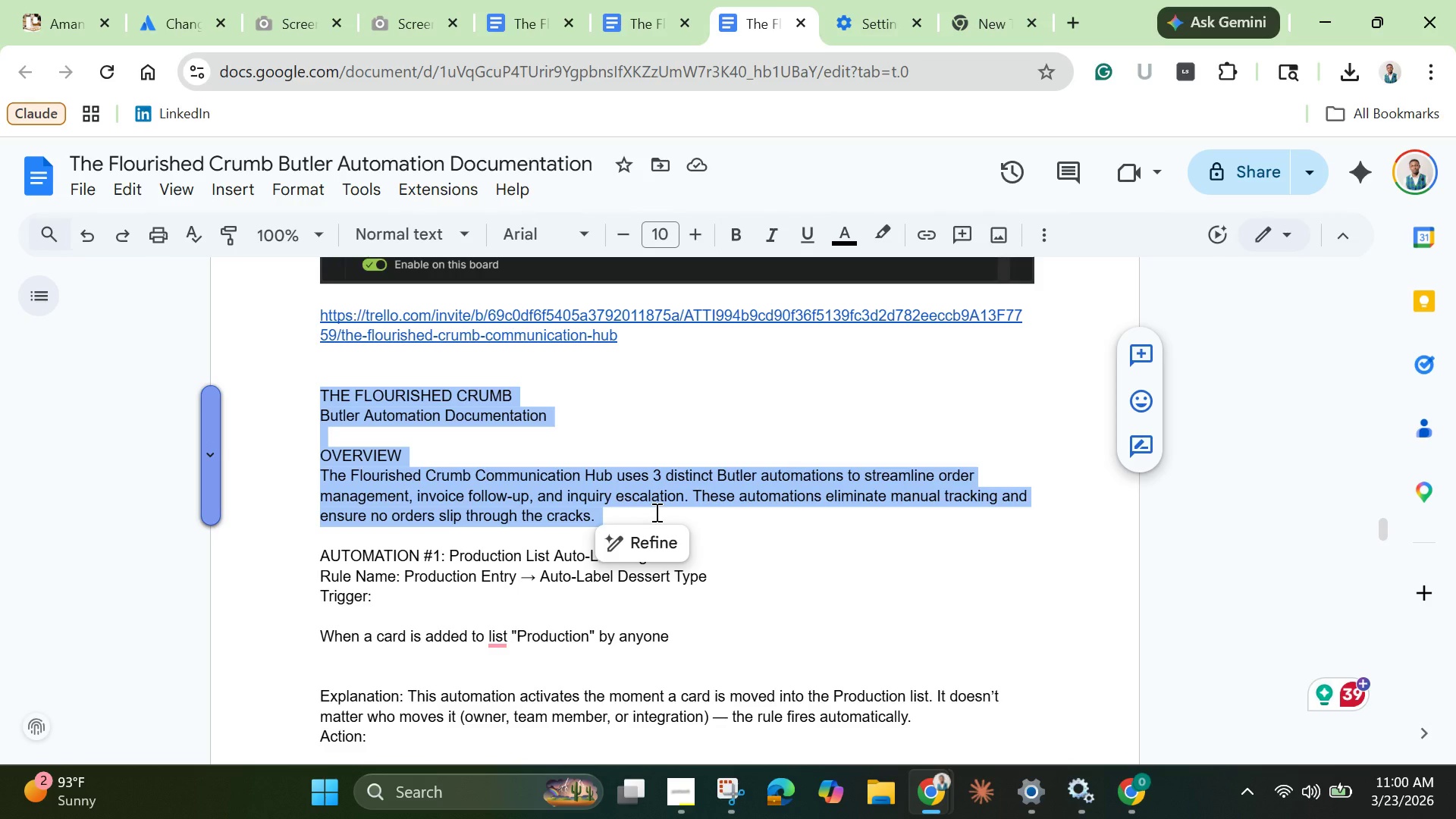 
key(Backspace)
 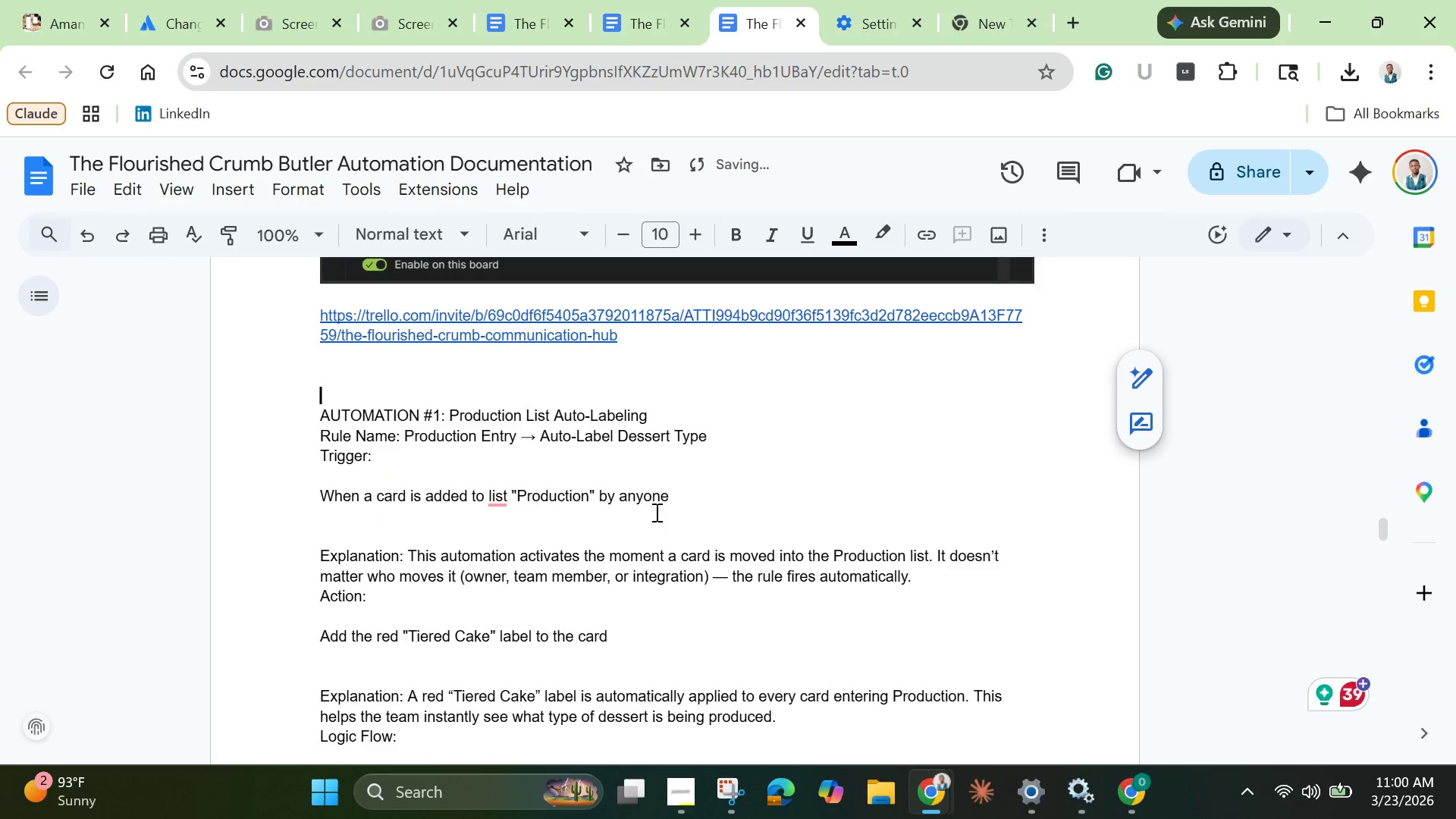 
key(Backspace)
 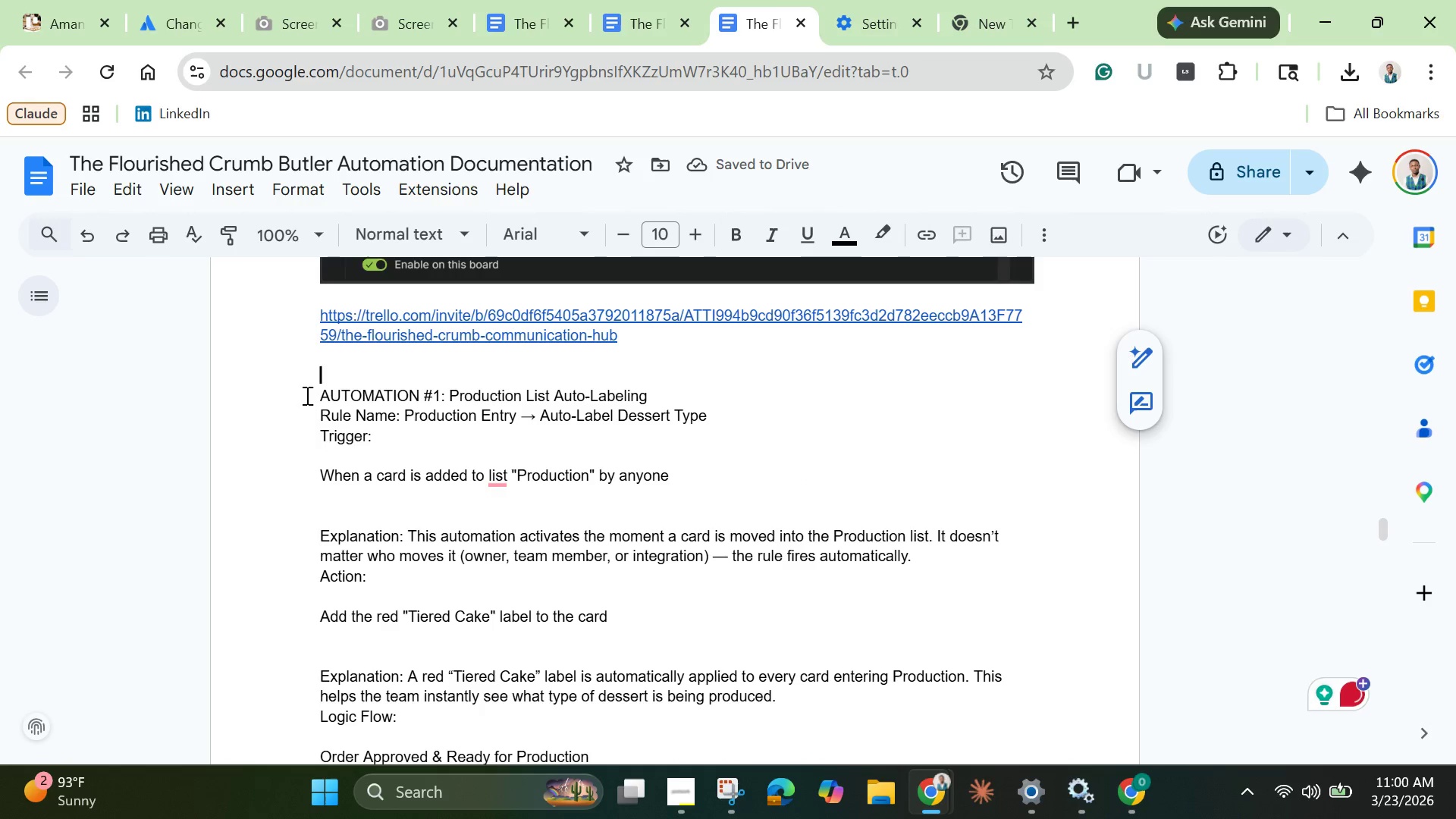 
wait(5.3)
 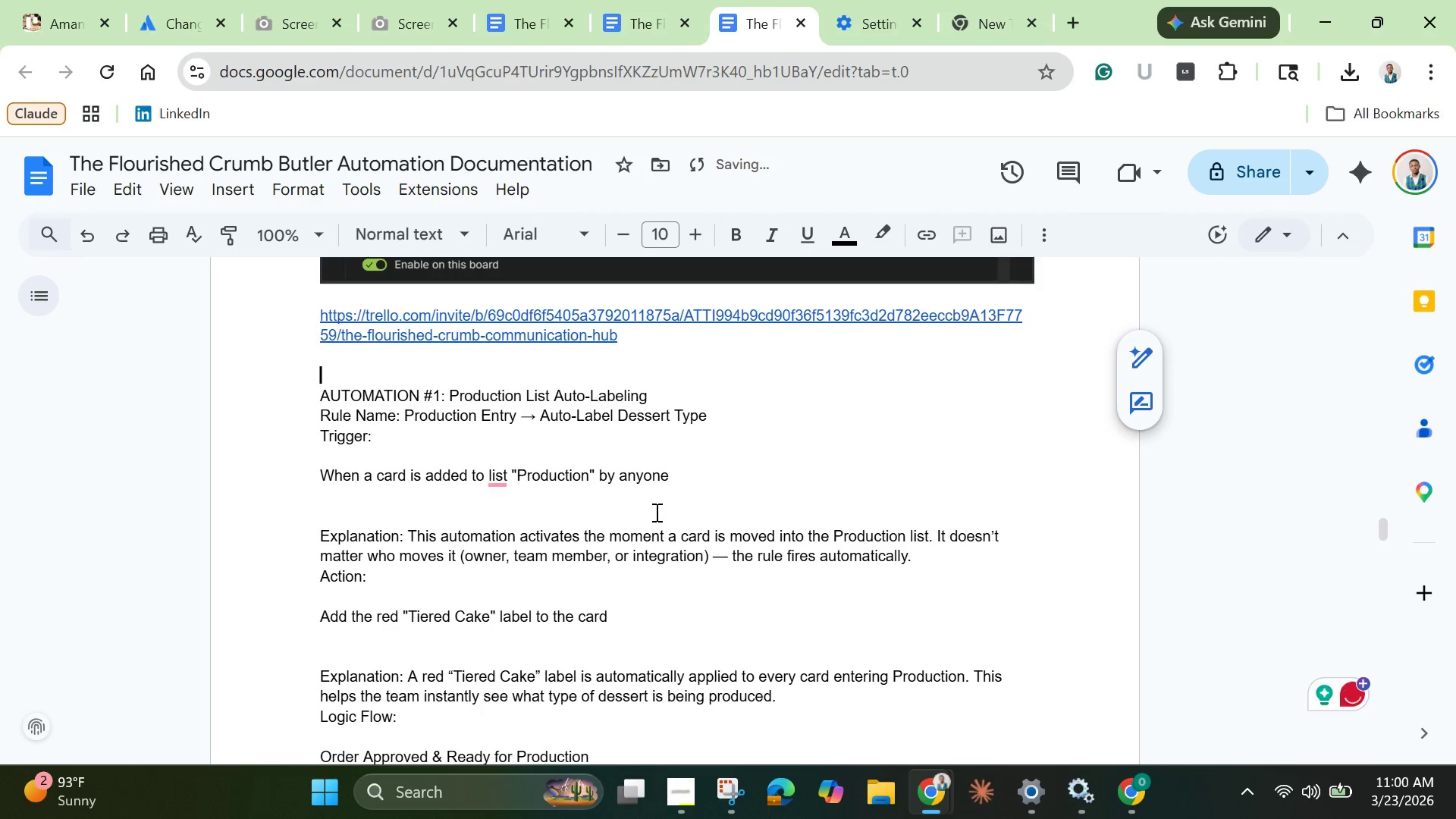 
left_click([337, 516])
 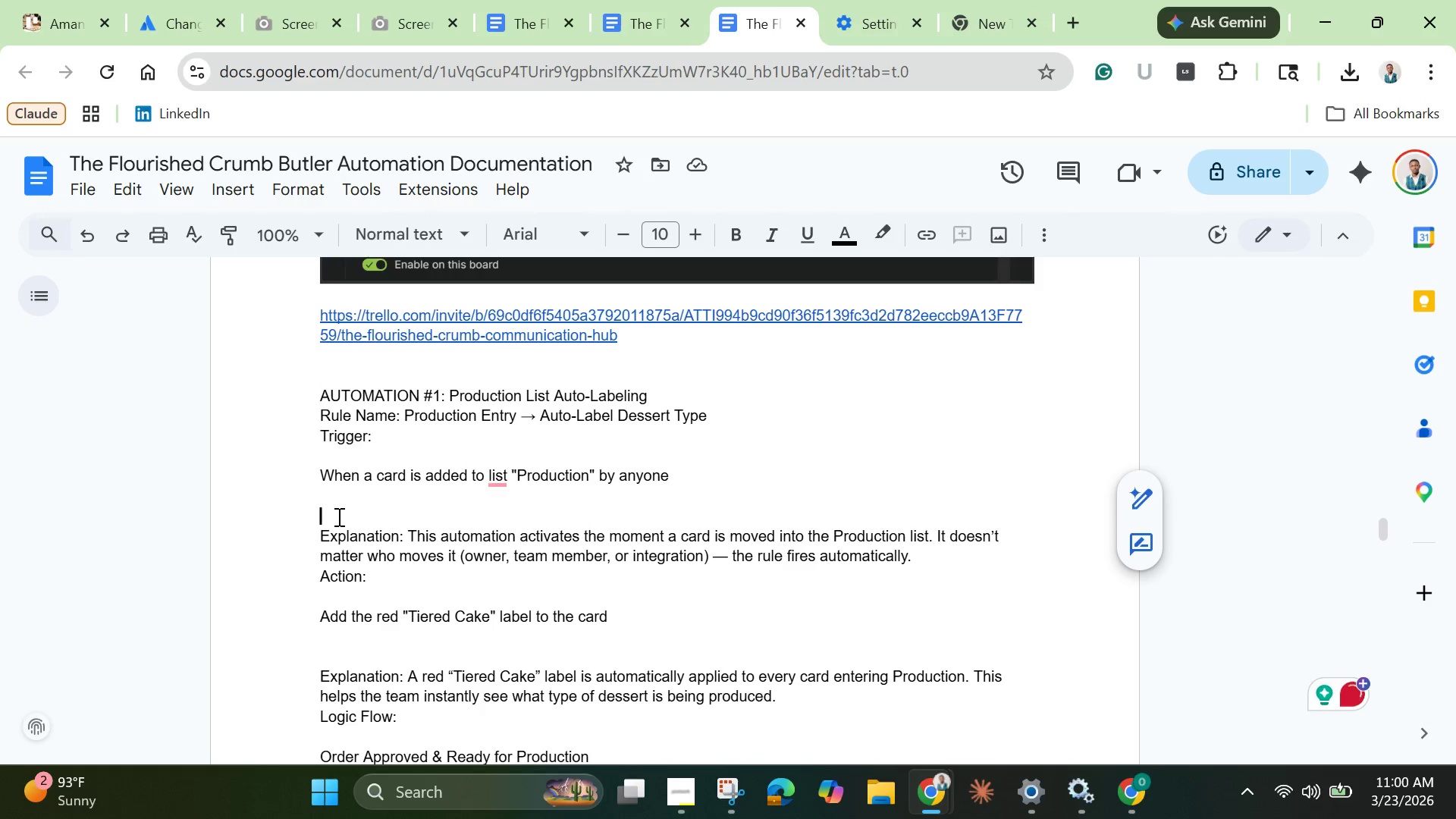 
key(Backspace)
 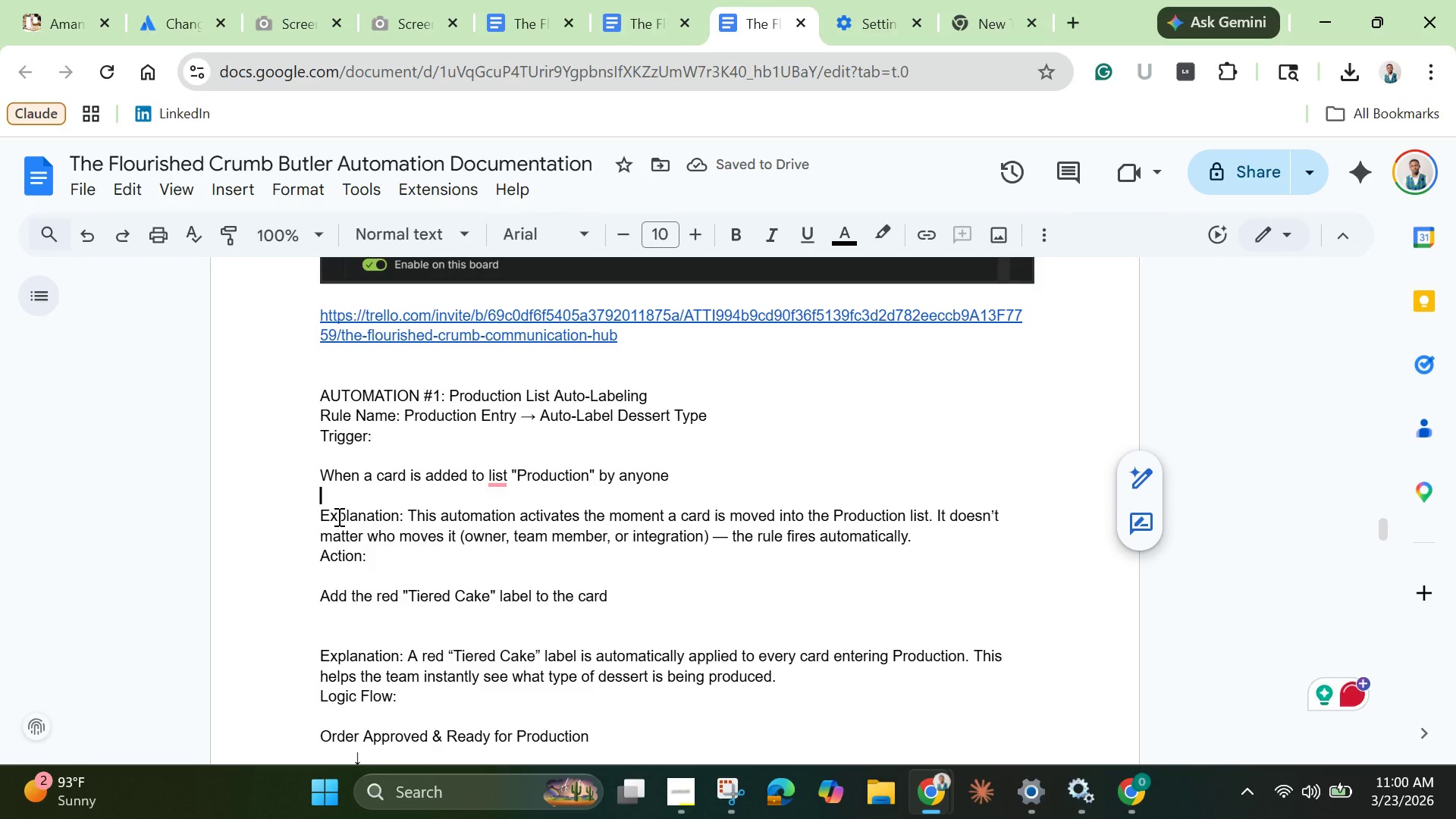 
key(Backspace)
 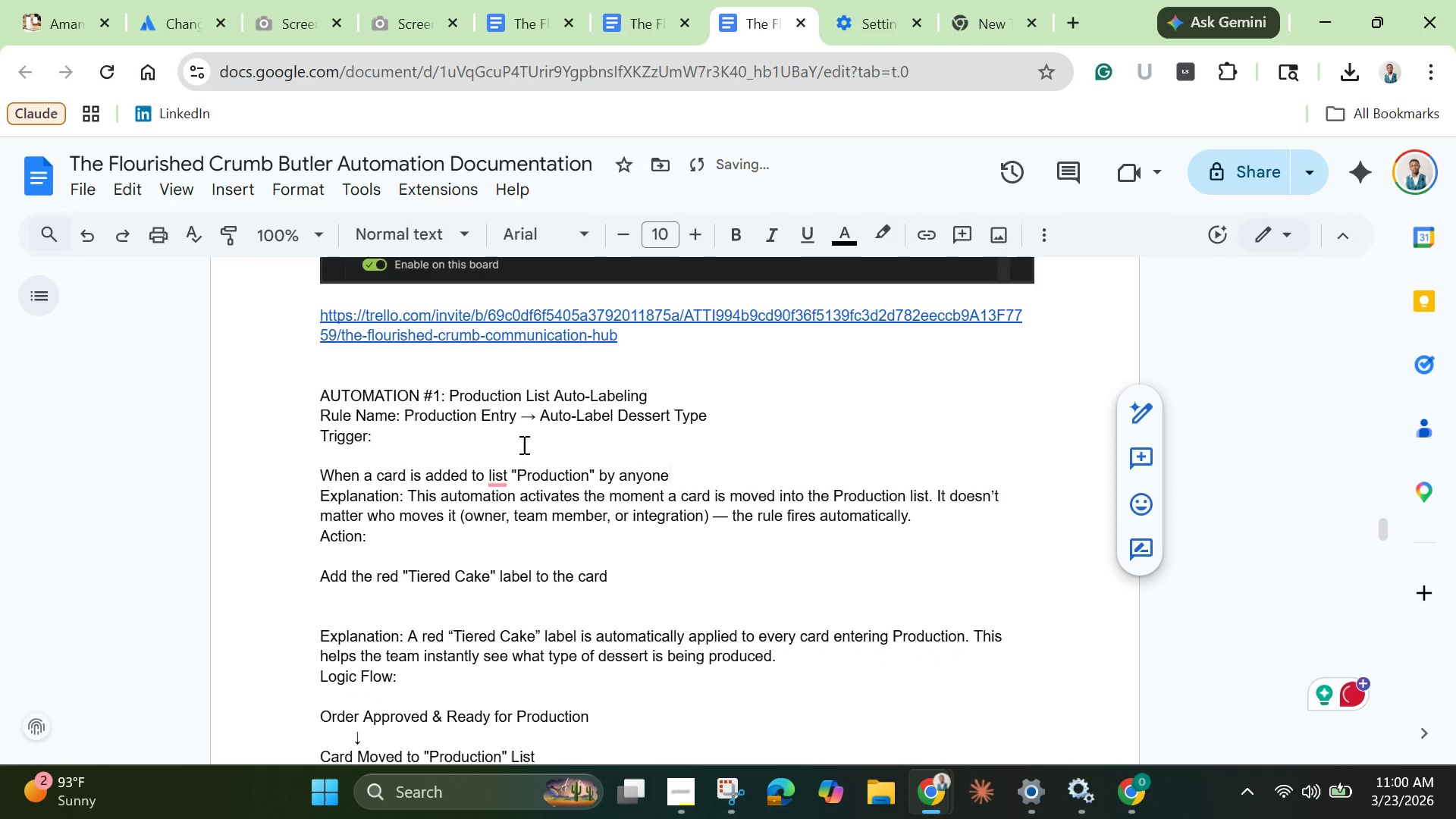 
left_click([498, 465])
 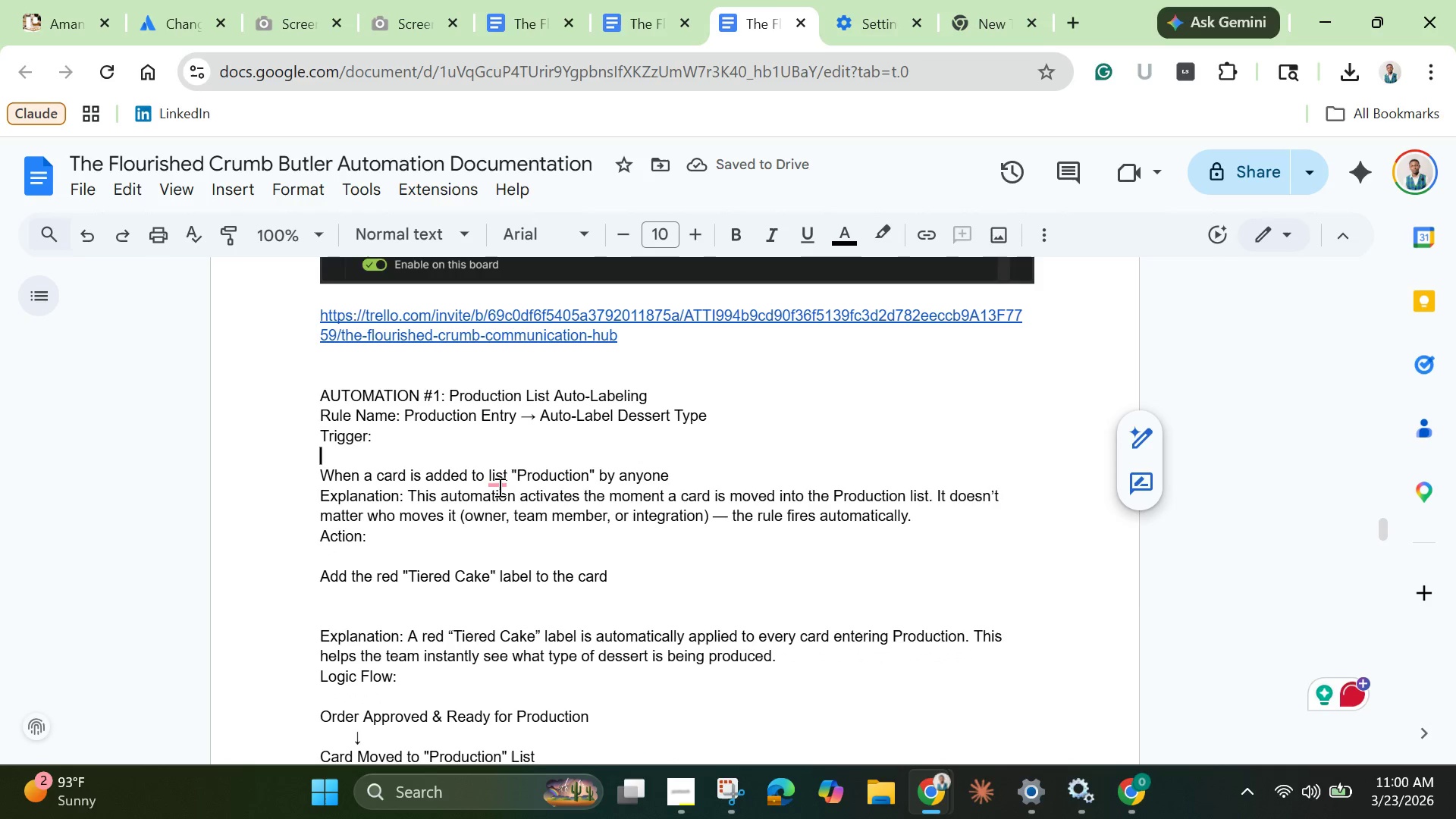 
left_click([498, 487])
 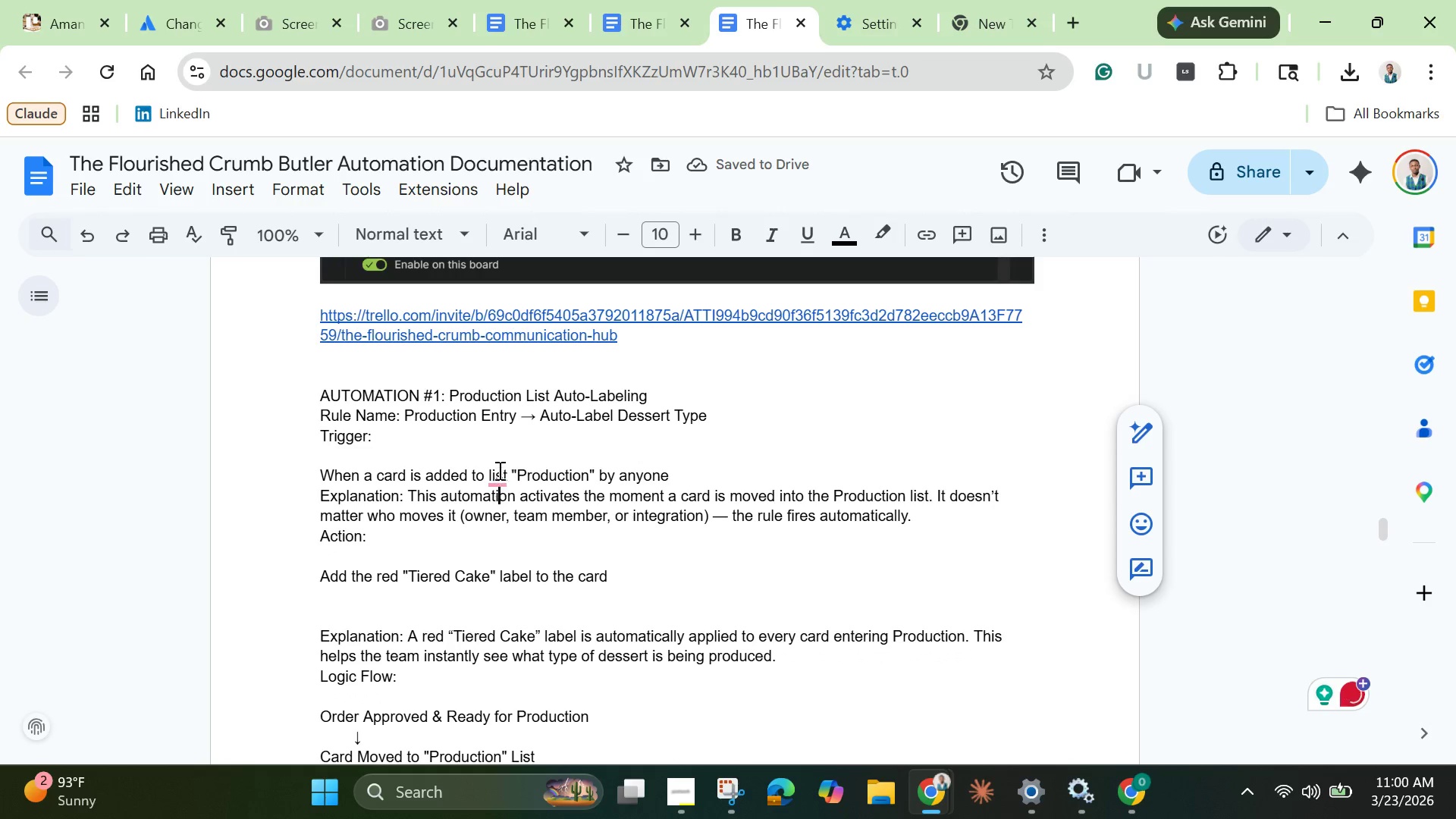 
left_click([498, 470])
 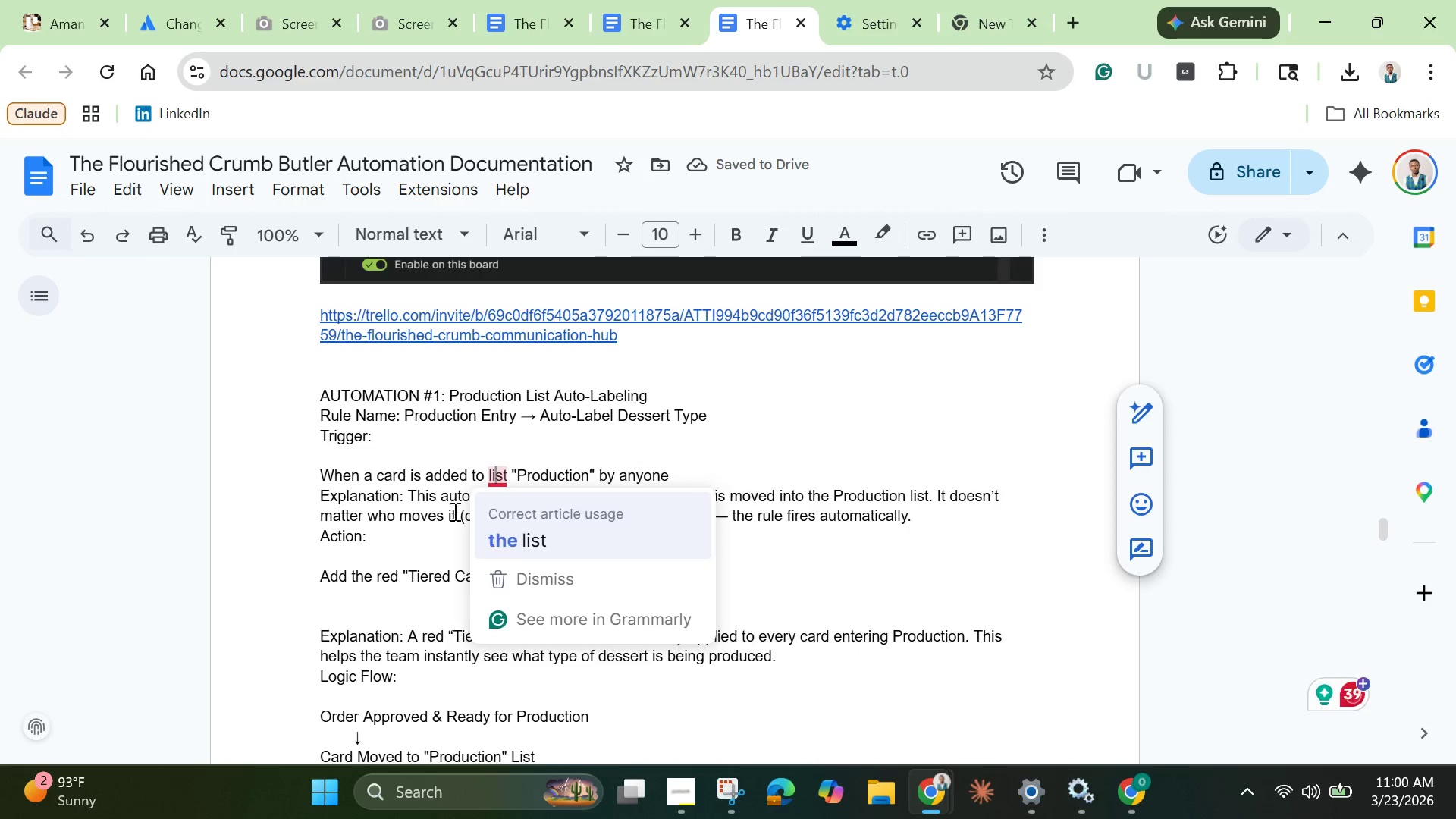 
left_click([371, 428])
 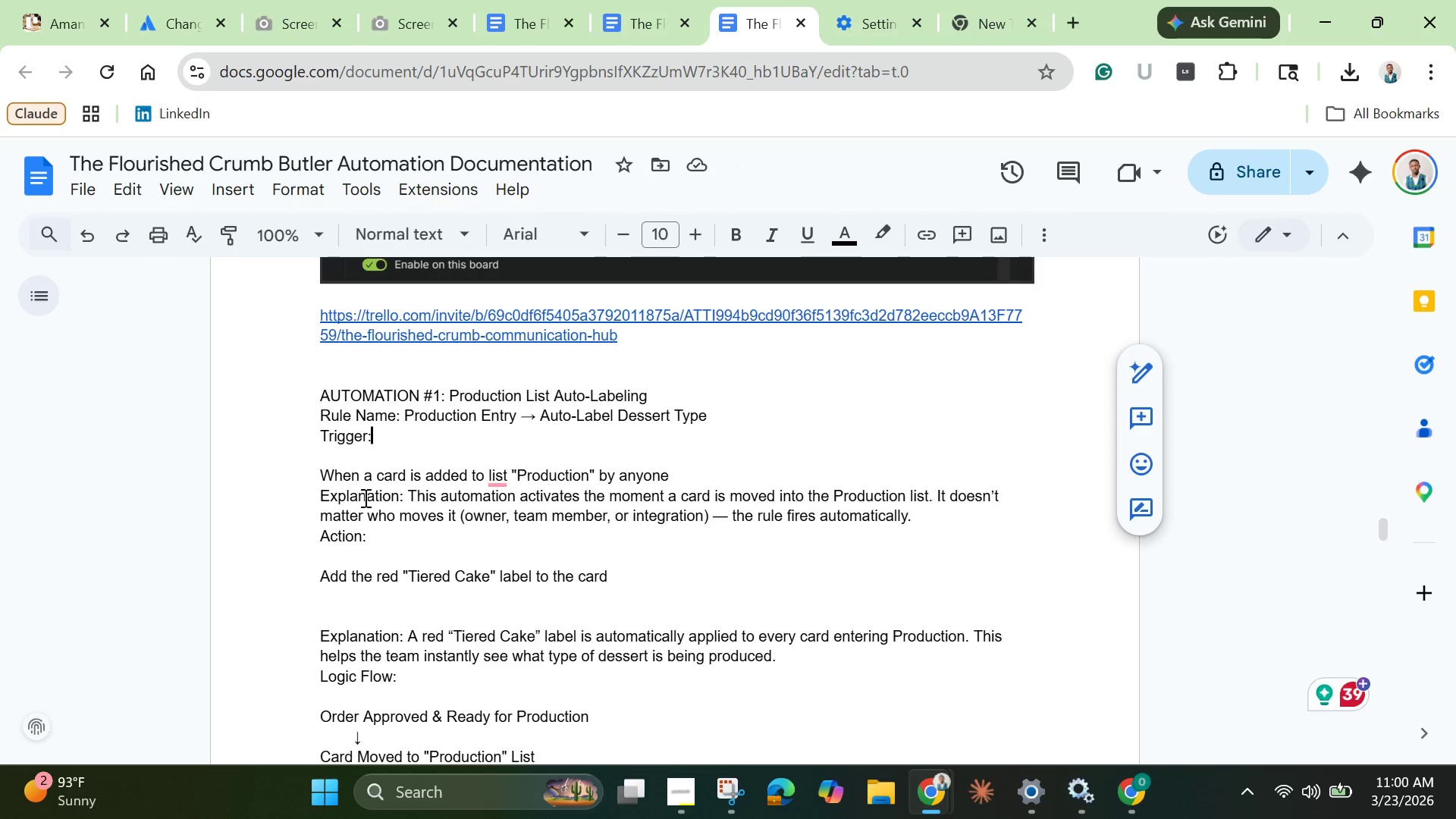 
scroll: coordinate [370, 557], scroll_direction: down, amount: 1.0
 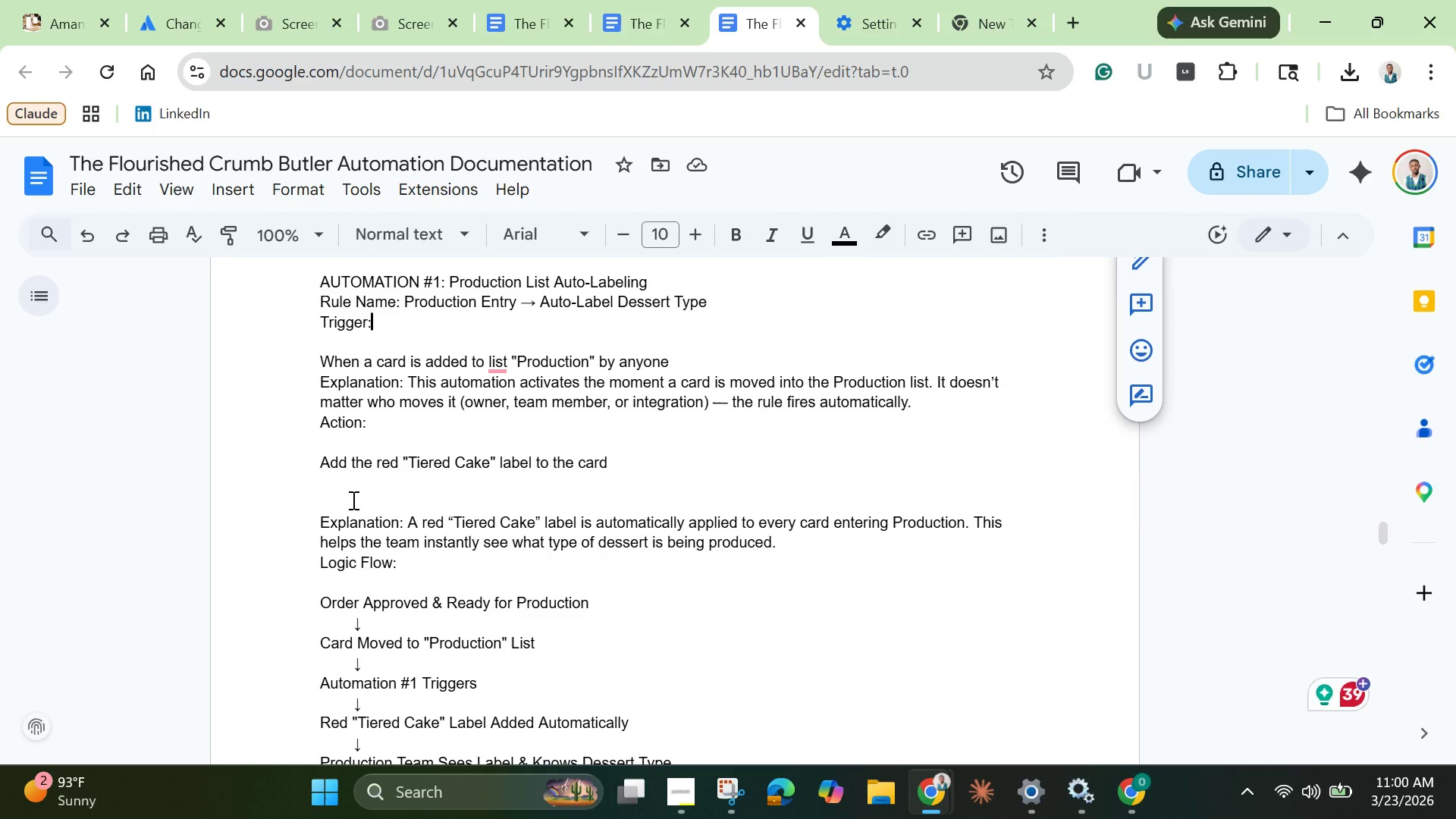 
left_click([352, 500])
 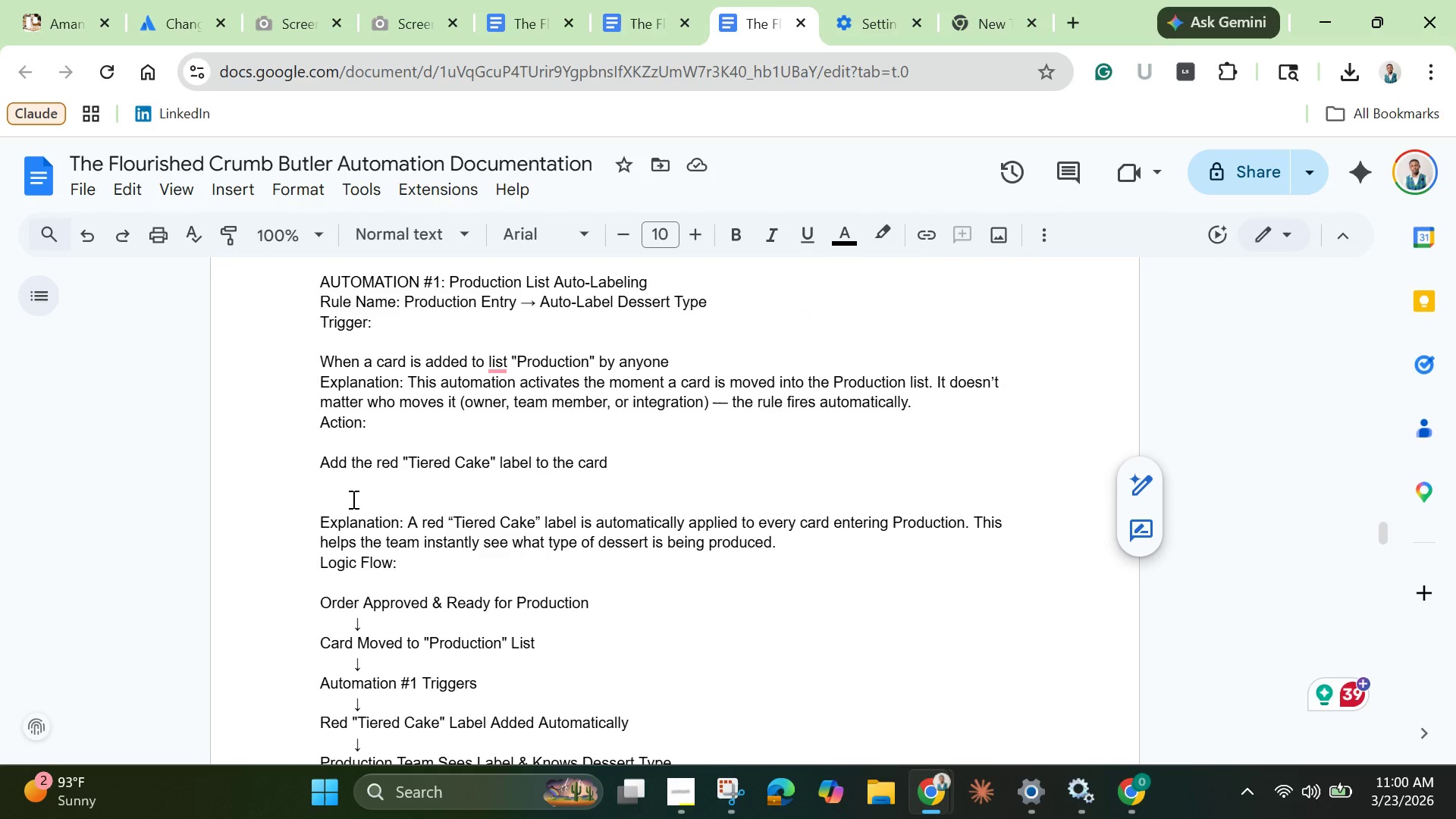 
key(Backspace)
 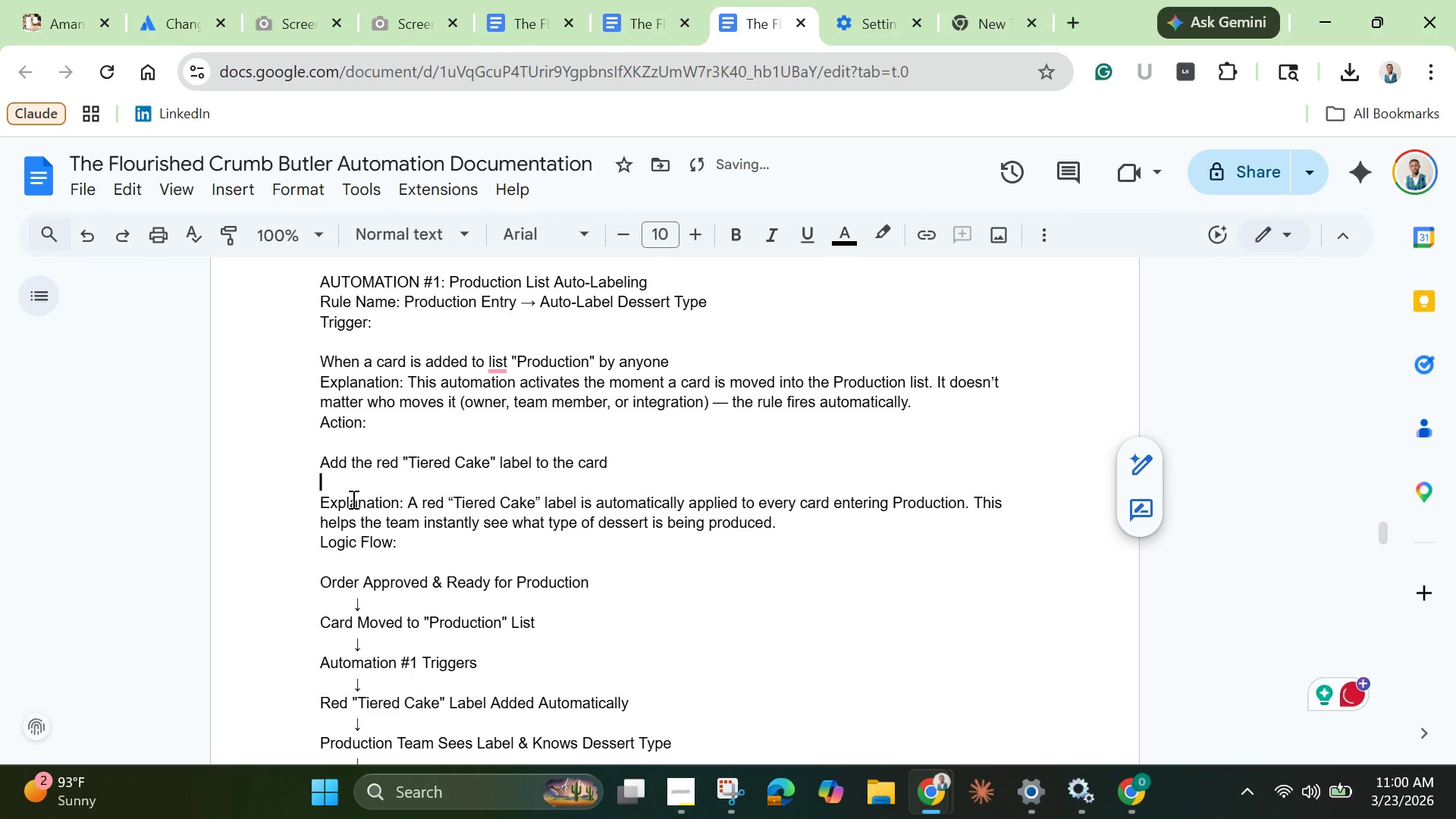 
scroll: coordinate [352, 499], scroll_direction: down, amount: 2.0
 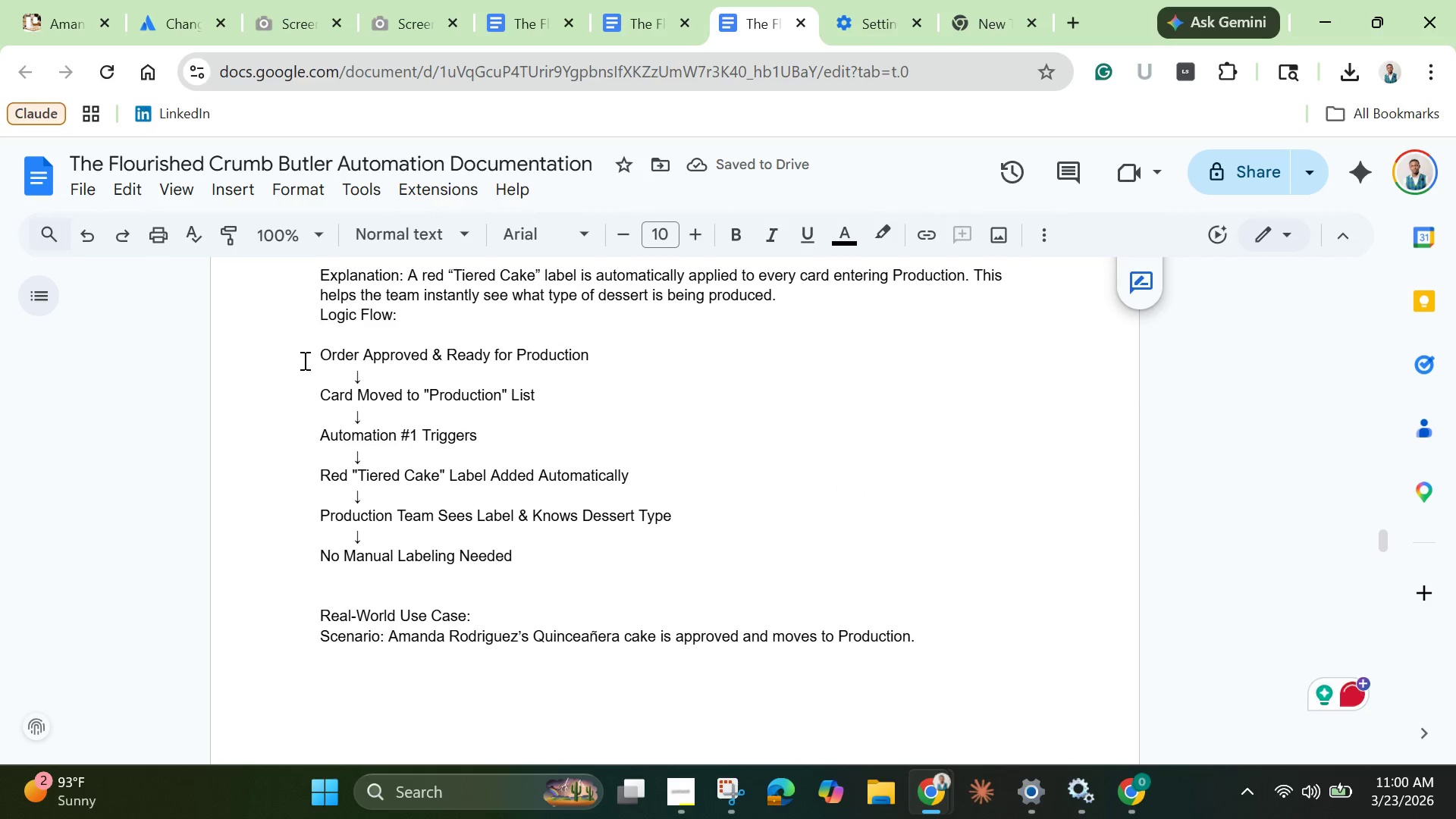 
left_click_drag(start_coordinate=[308, 356], to_coordinate=[600, 552])
 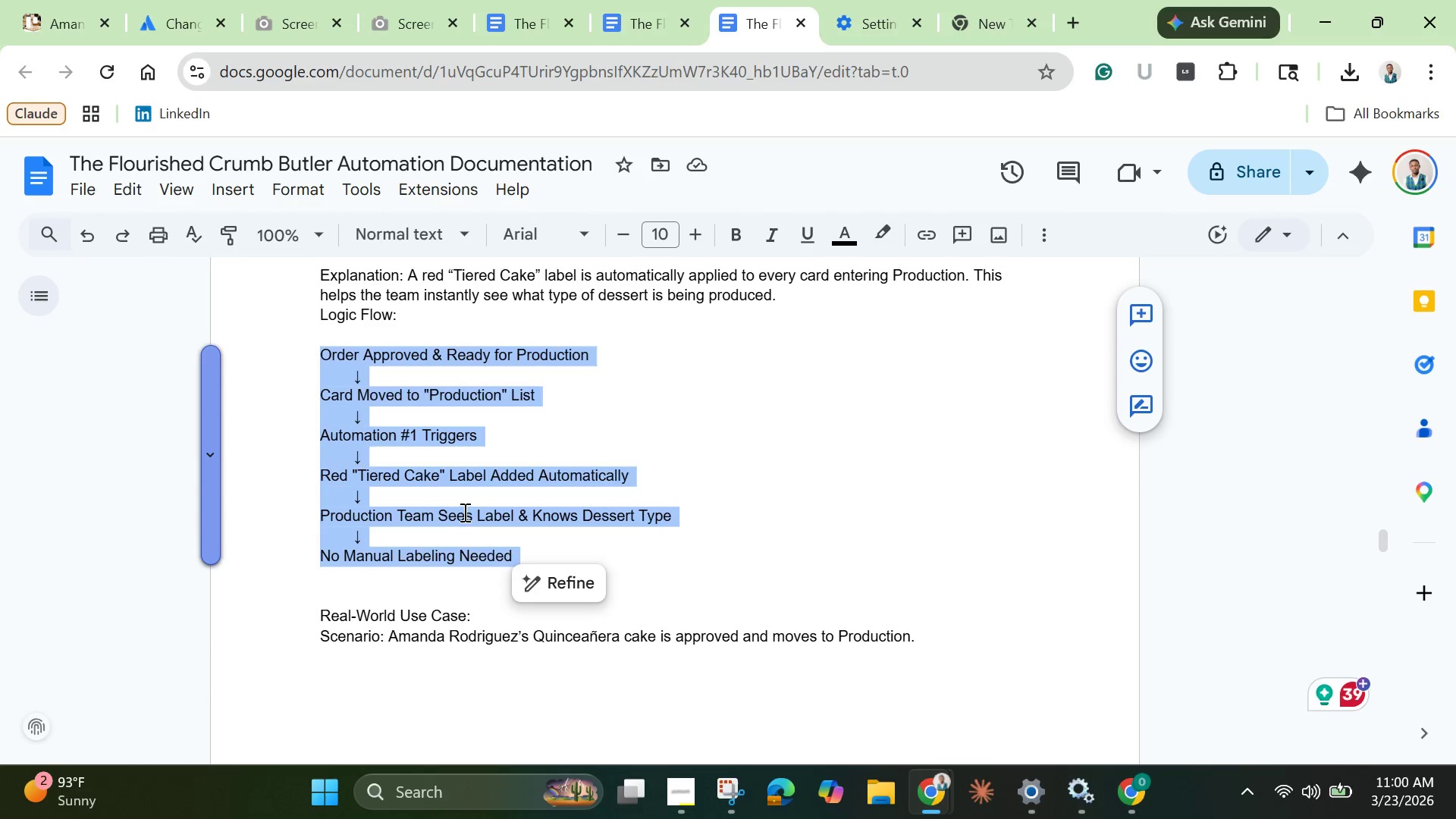 
right_click([463, 512])
 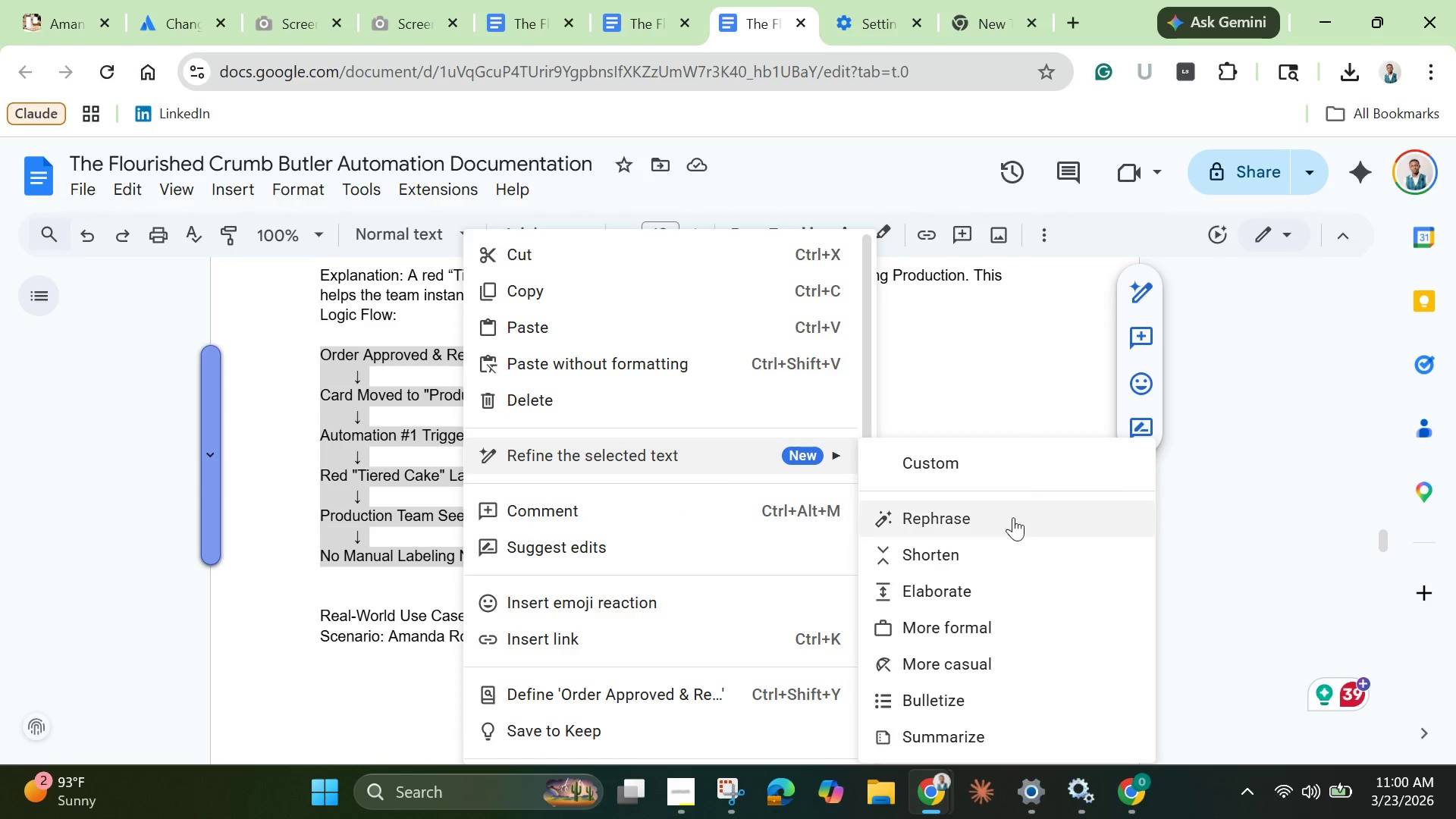 
left_click([984, 706])
 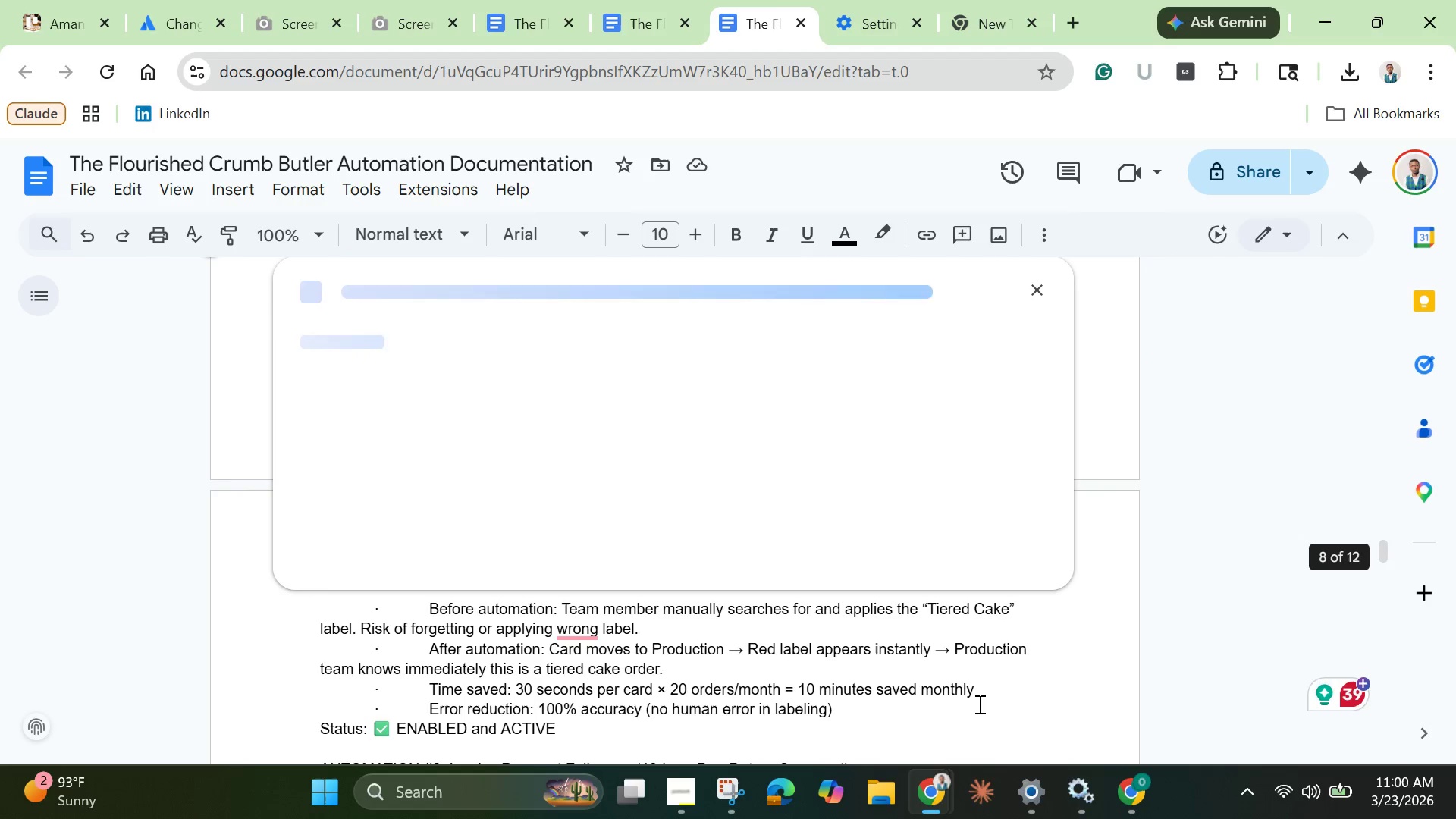 
mouse_move([930, 585])
 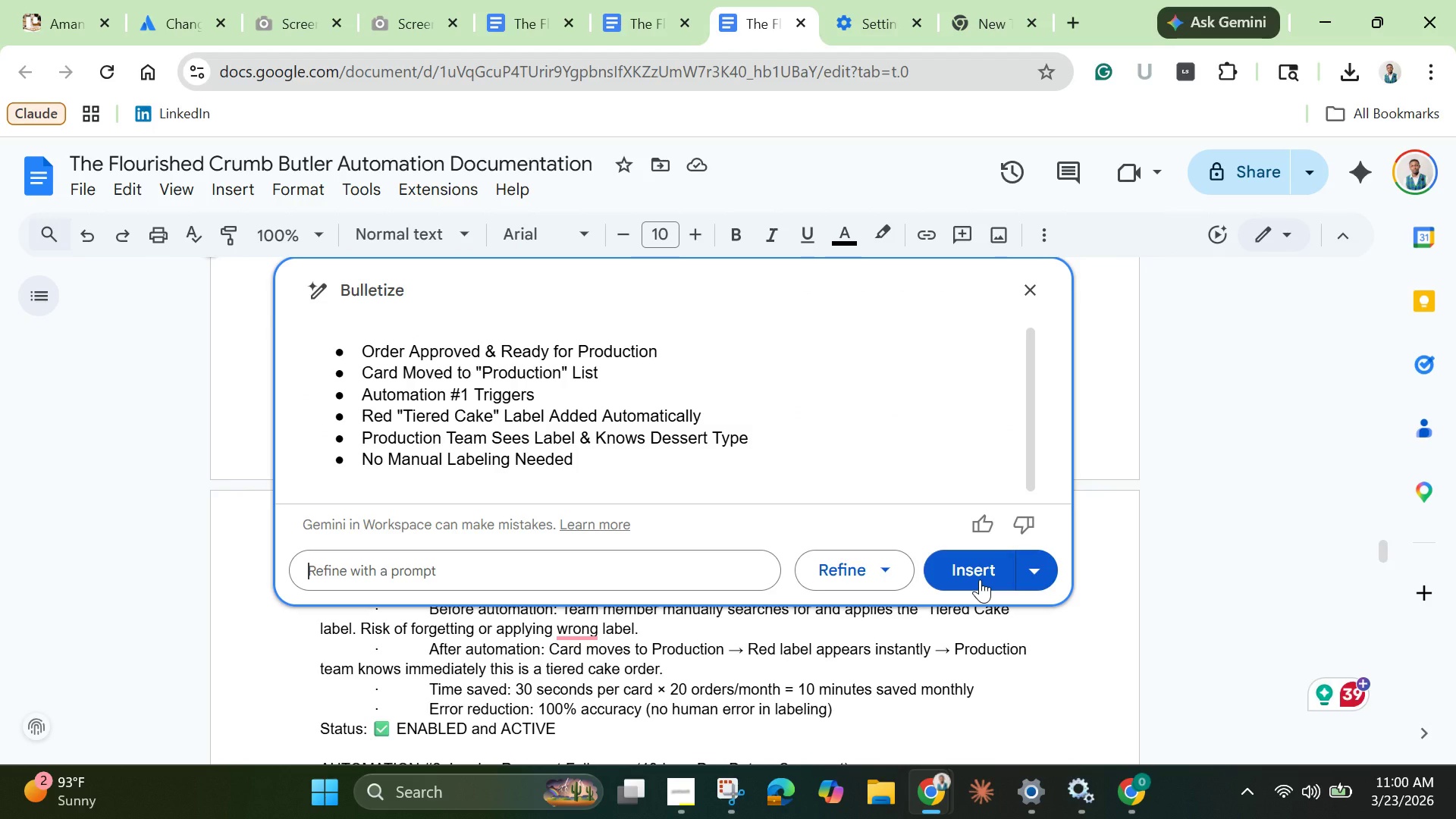 
left_click([983, 570])
 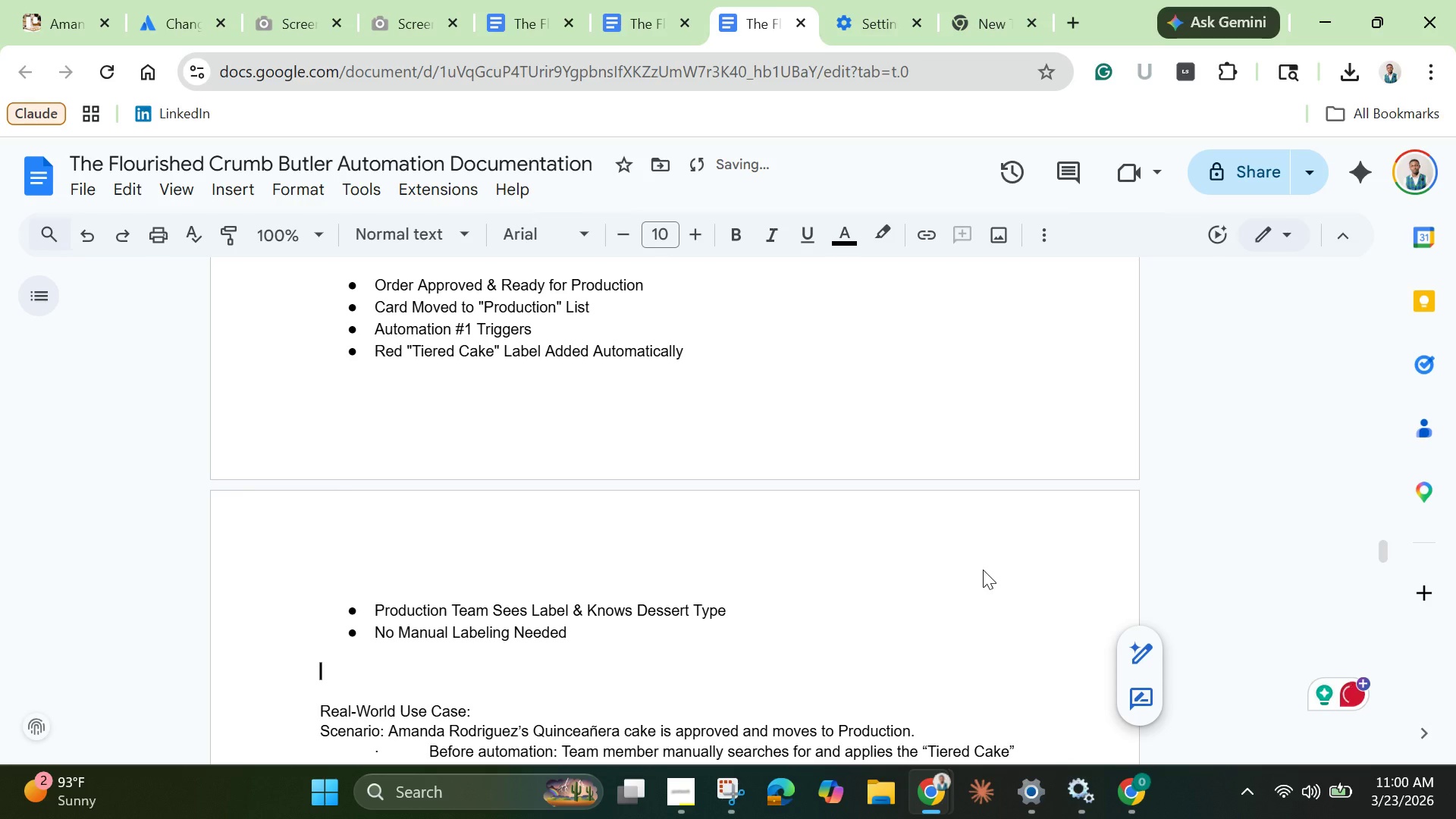 
scroll: coordinate [744, 546], scroll_direction: up, amount: 3.0
 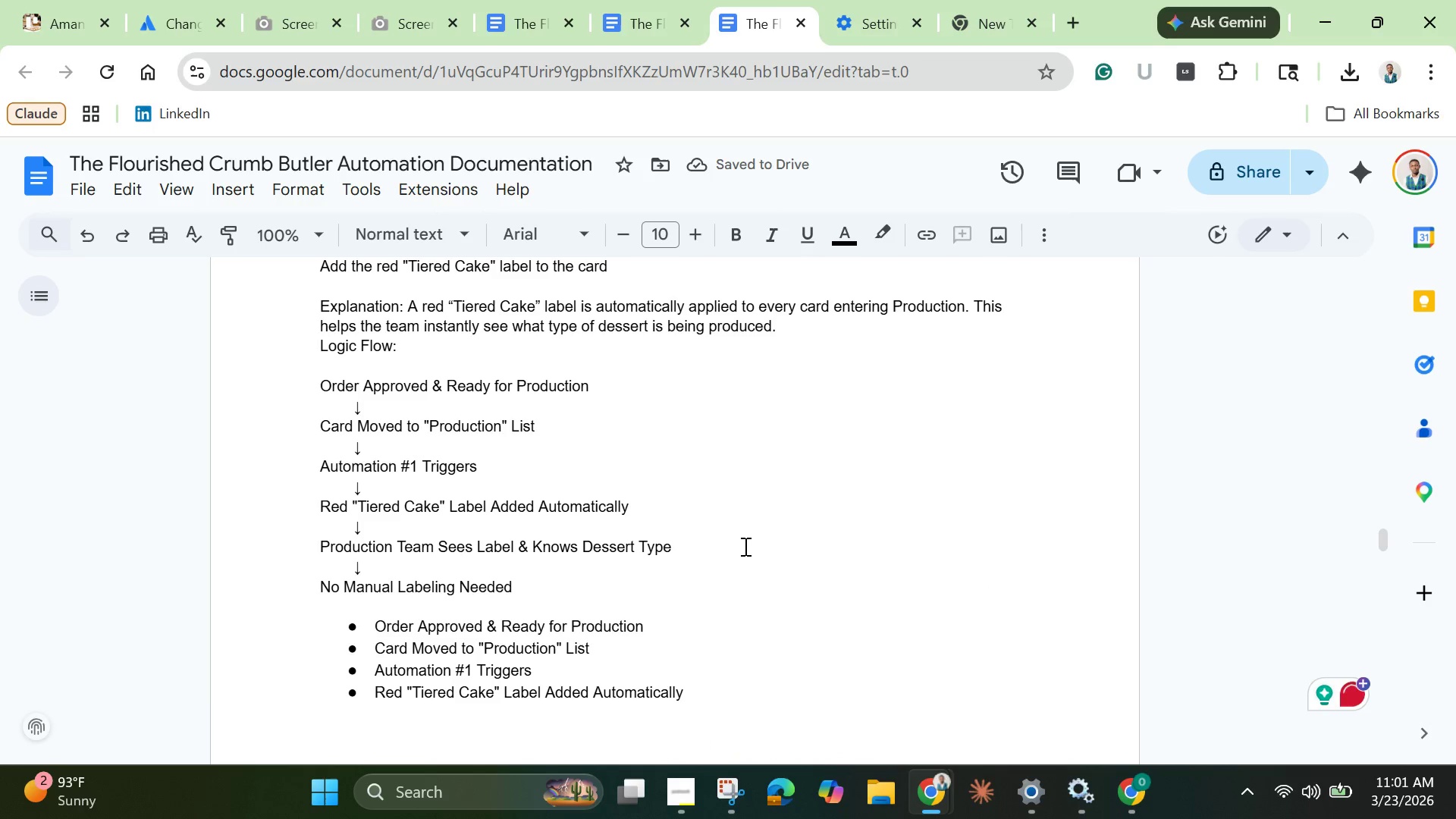 
scroll: coordinate [744, 546], scroll_direction: down, amount: 1.0
 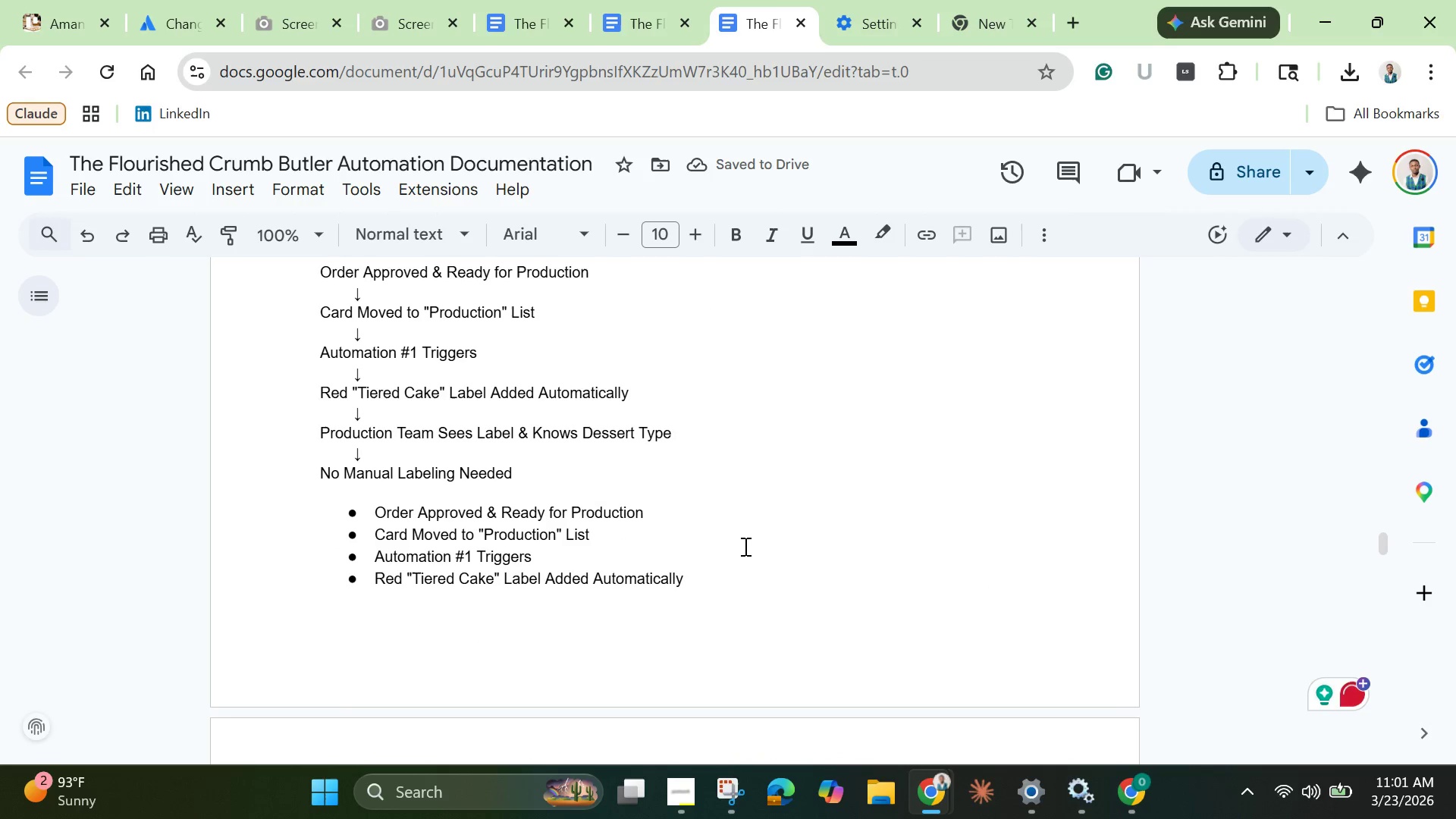 
scroll: coordinate [744, 546], scroll_direction: up, amount: 2.0
 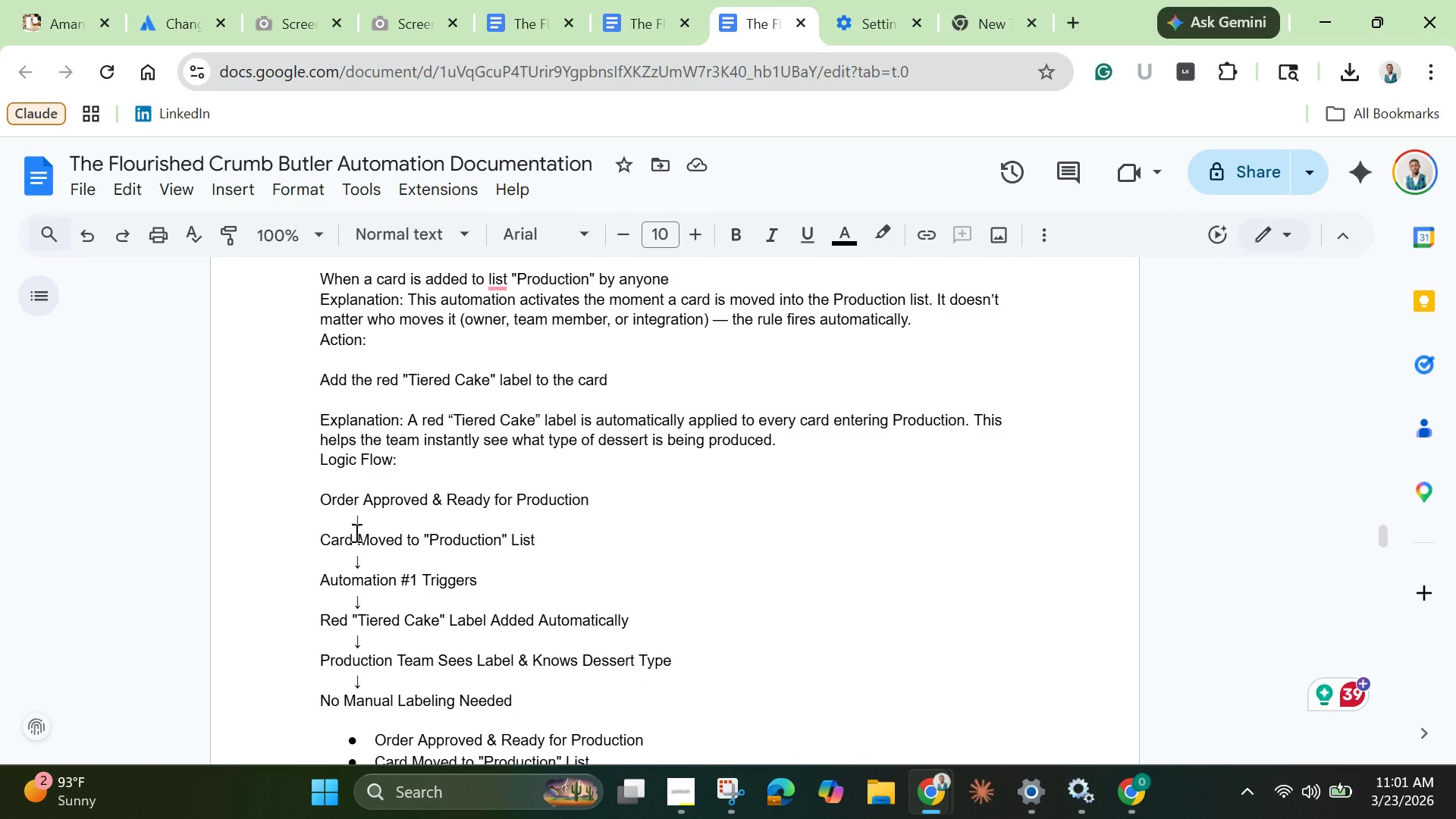 
left_click_drag(start_coordinate=[329, 505], to_coordinate=[541, 708])
 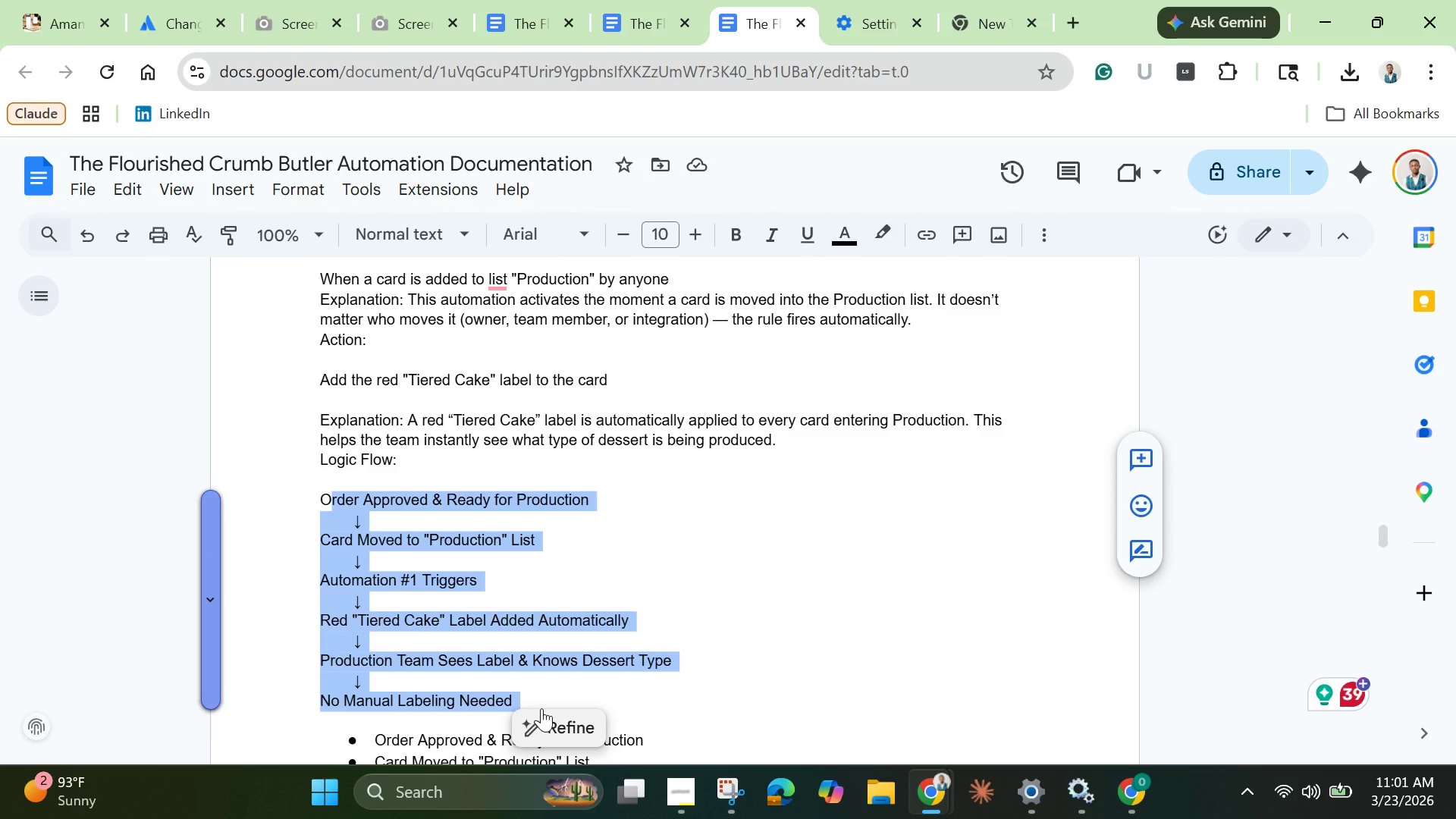 
key(Backspace)
 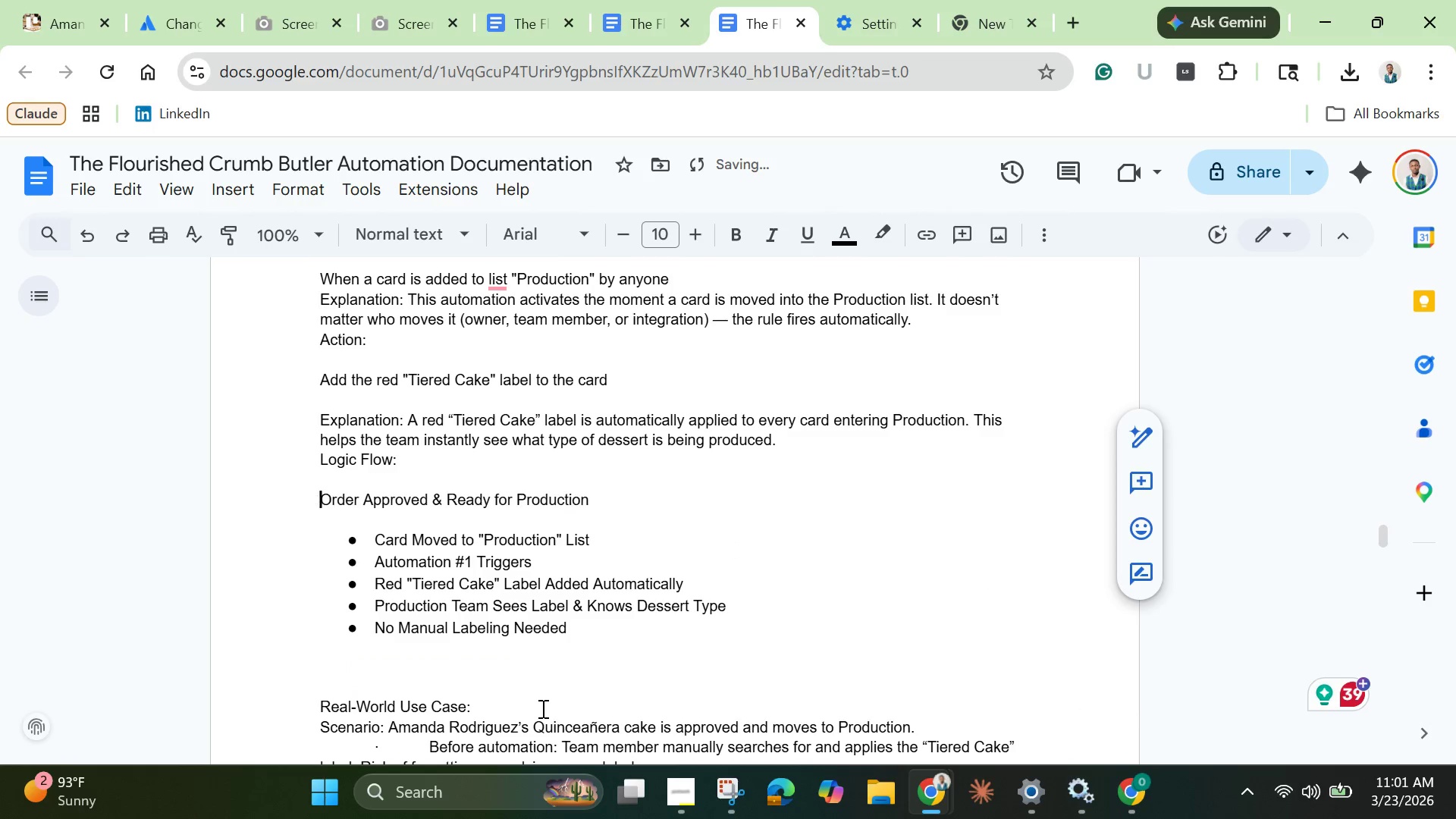 
key(Backspace)
 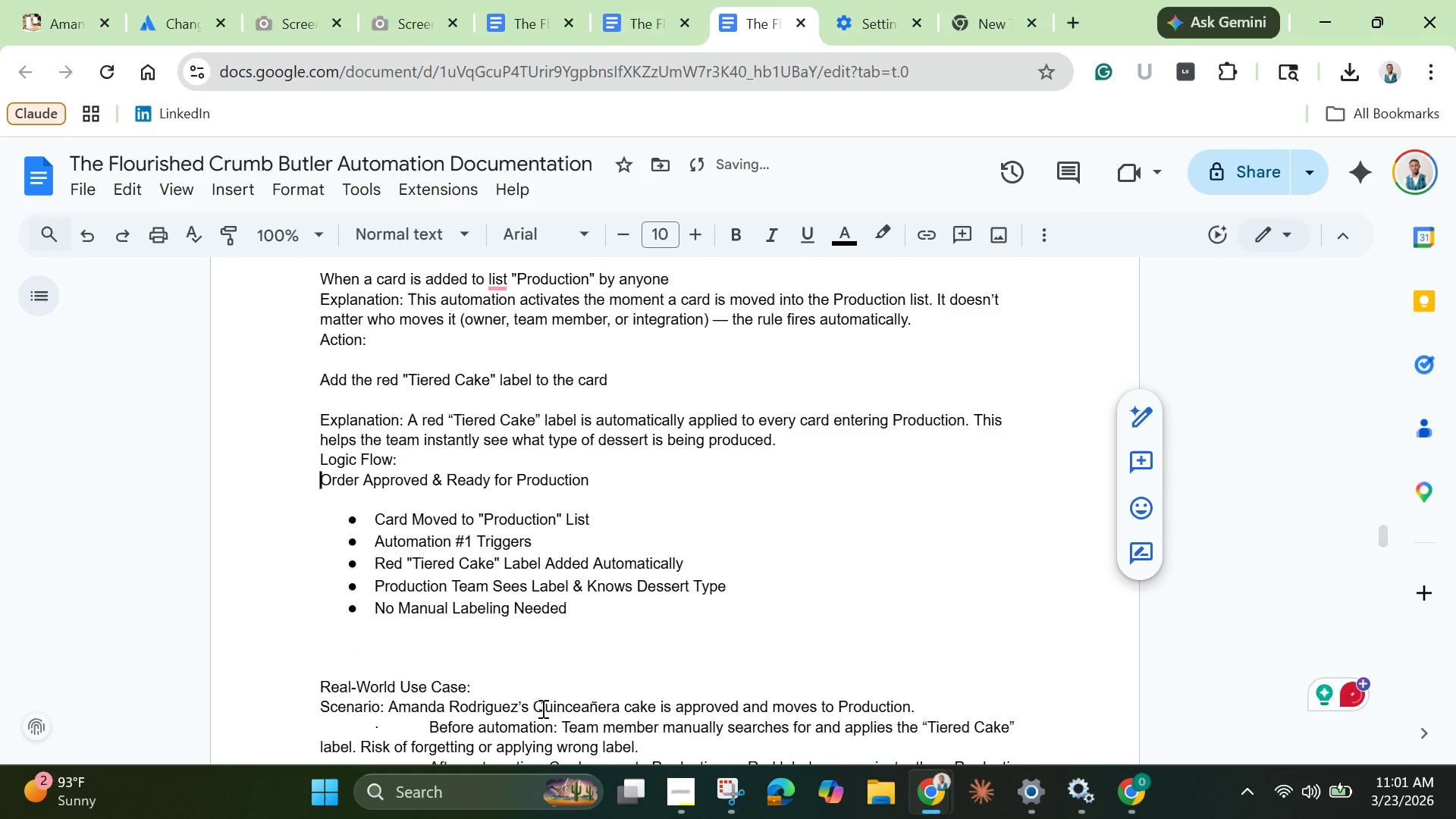 
key(Backspace)
 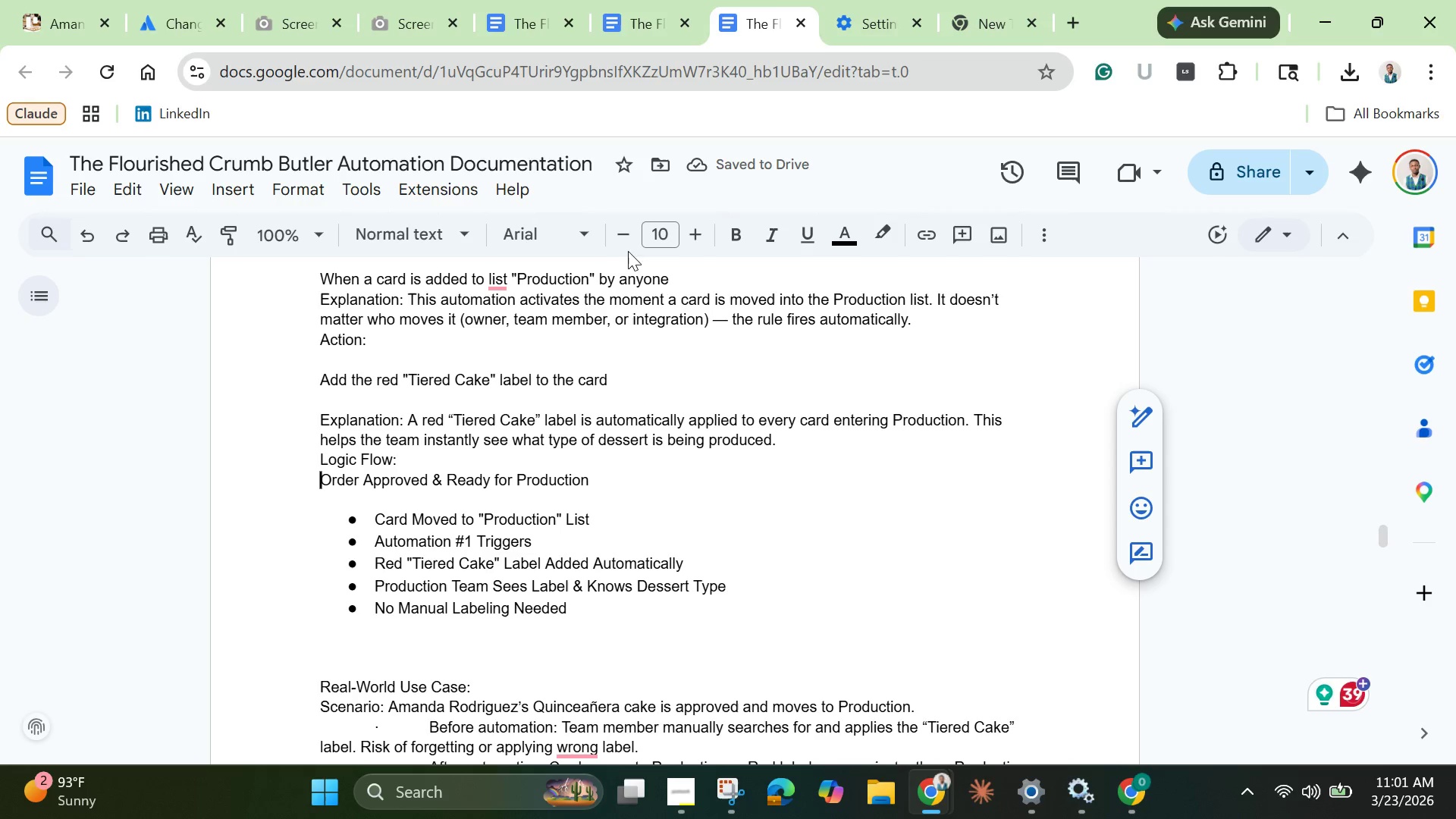 
wait(6.53)
 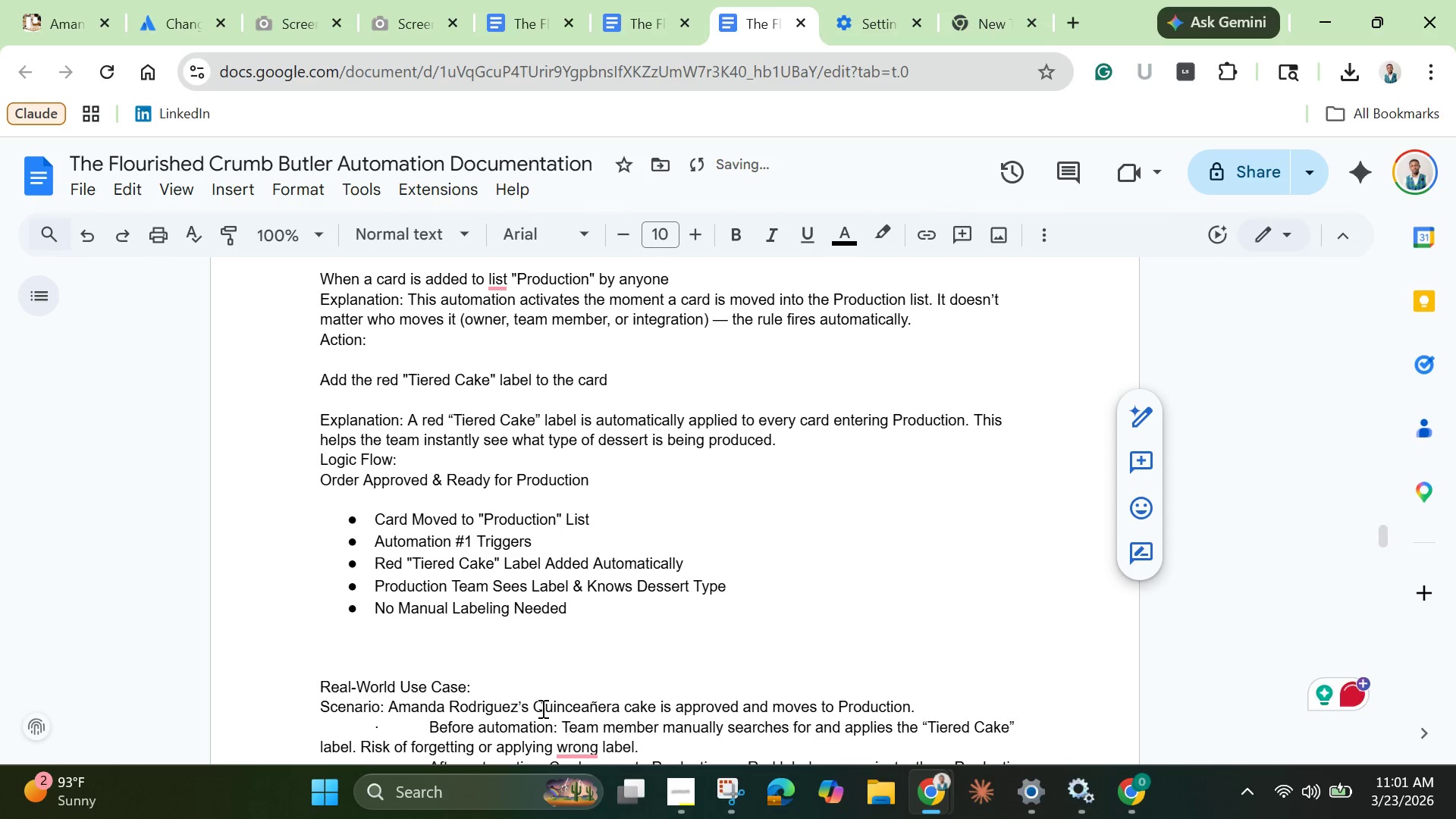 
left_click([92, 228])
 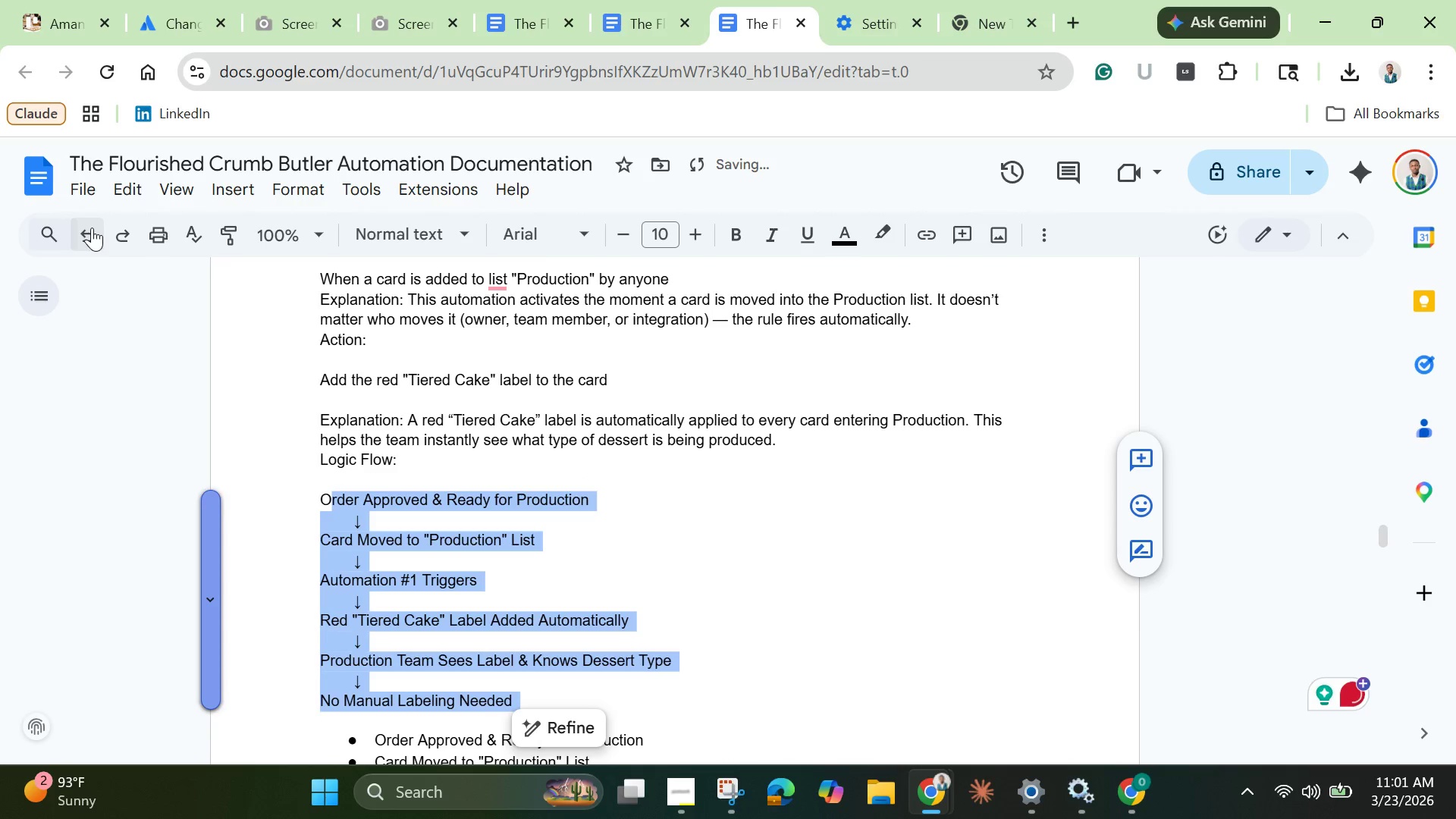 
scroll: coordinate [289, 552], scroll_direction: down, amount: 2.0
 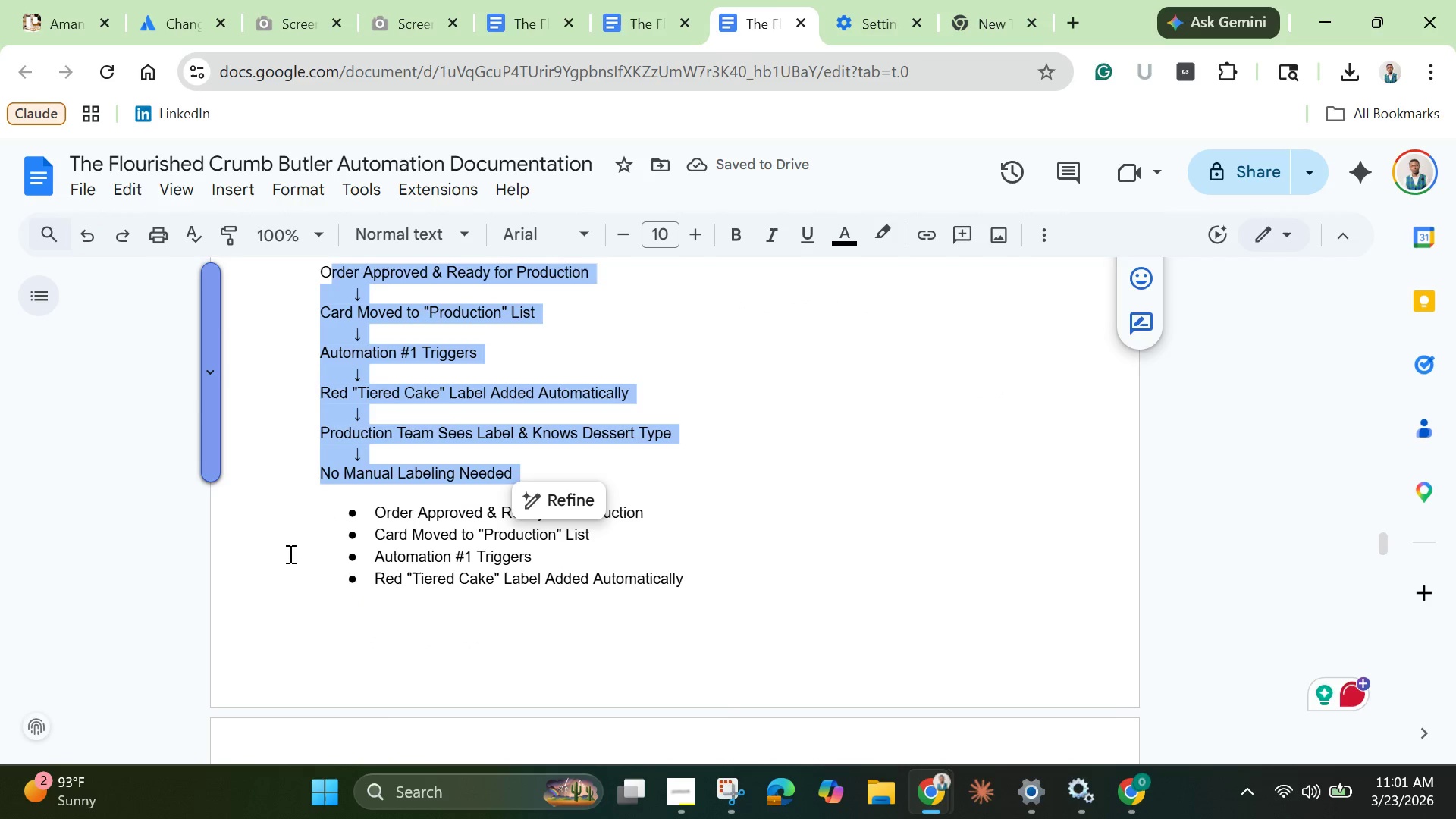 
scroll: coordinate [289, 554], scroll_direction: up, amount: 1.0
 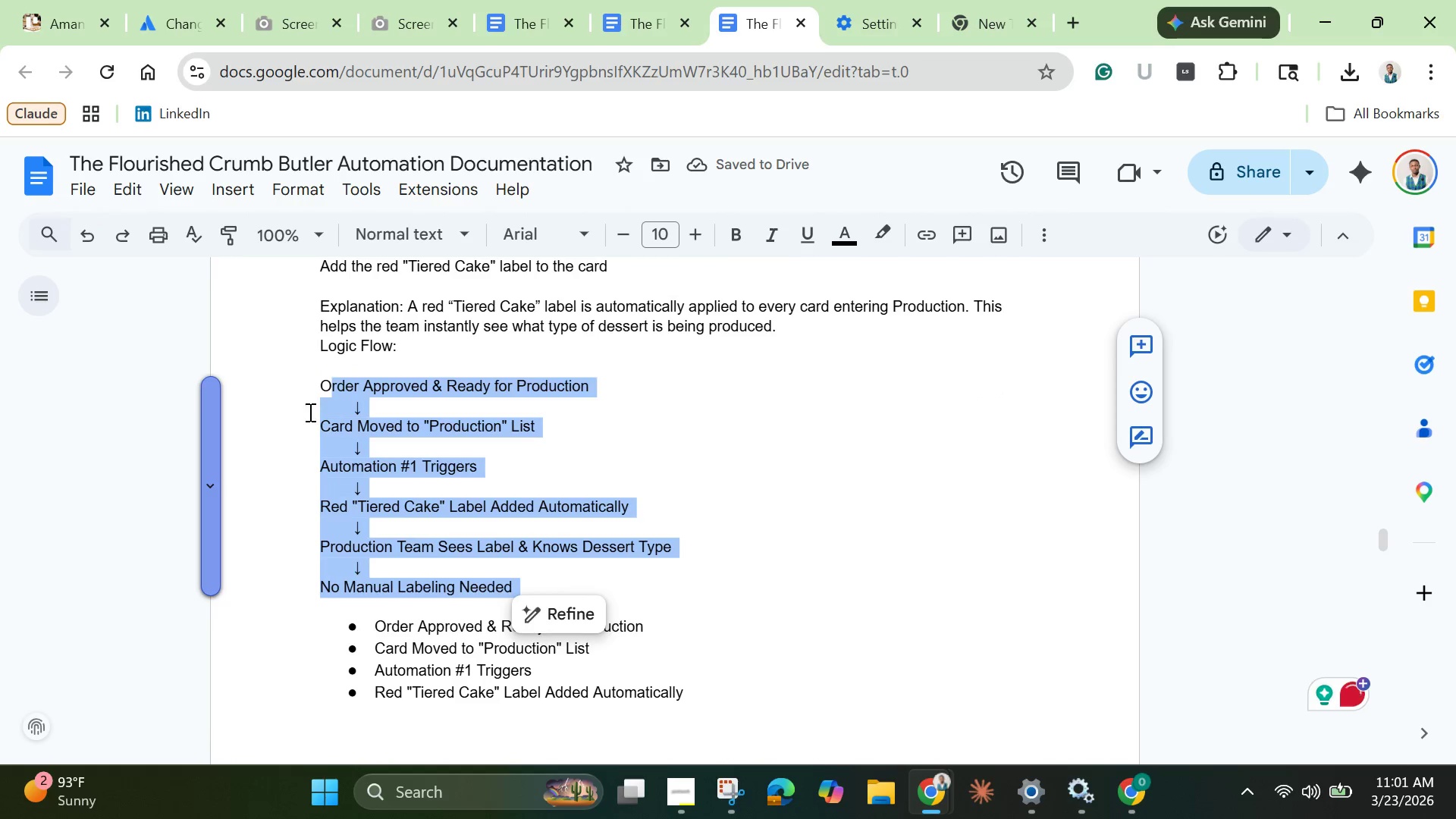 
left_click([313, 405])
 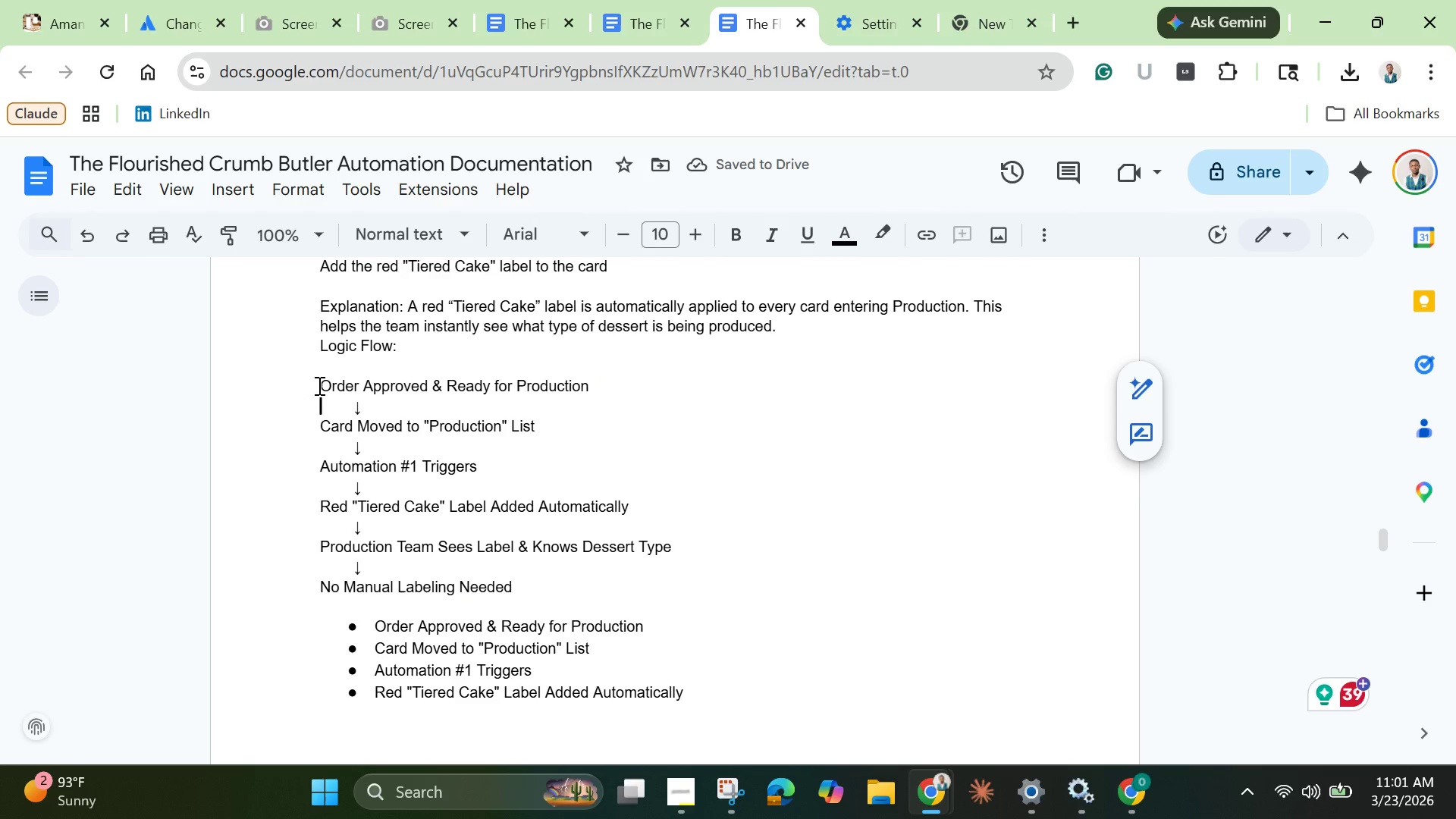 
left_click_drag(start_coordinate=[318, 385], to_coordinate=[528, 579])
 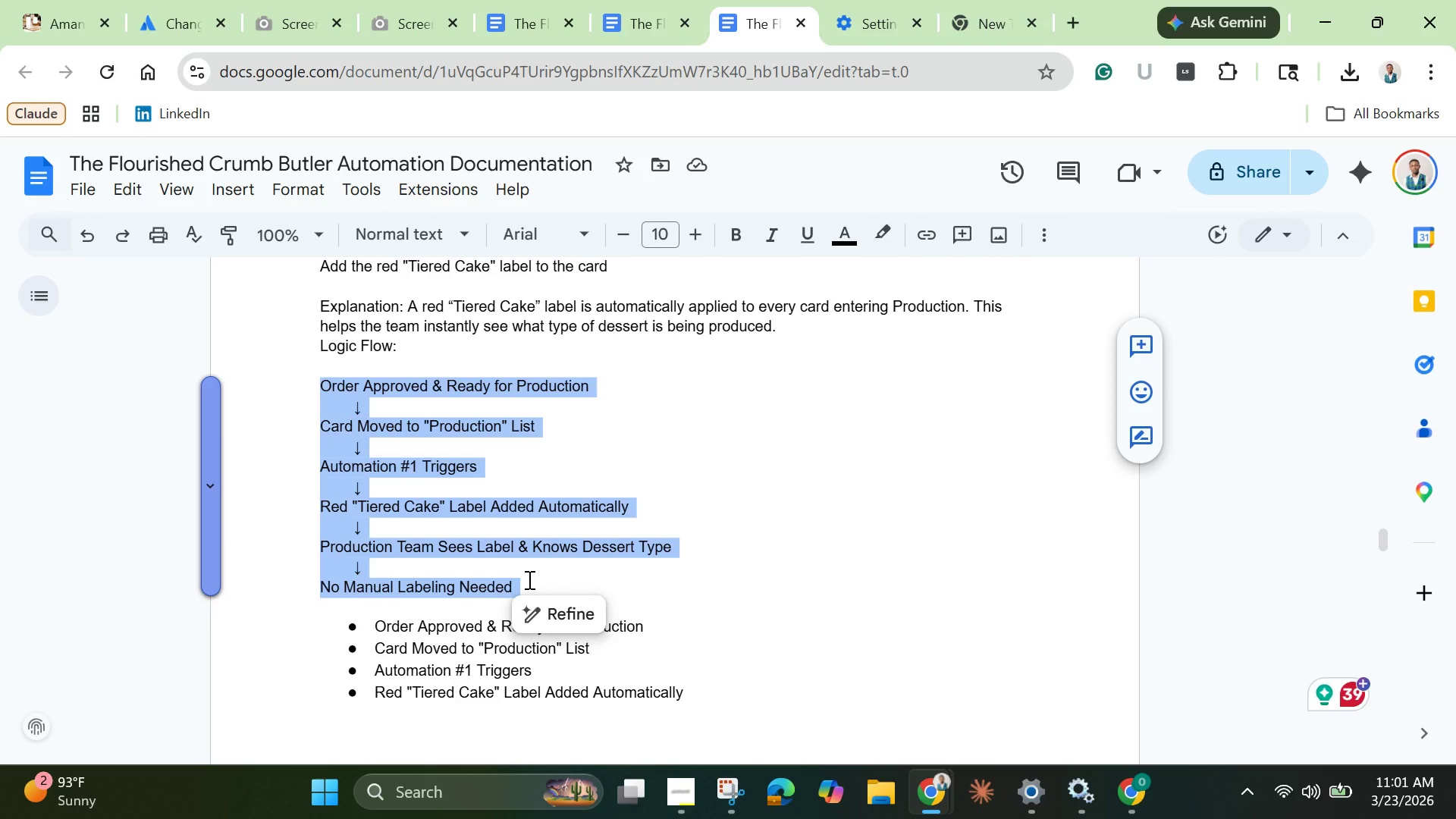 
key(Backspace)
 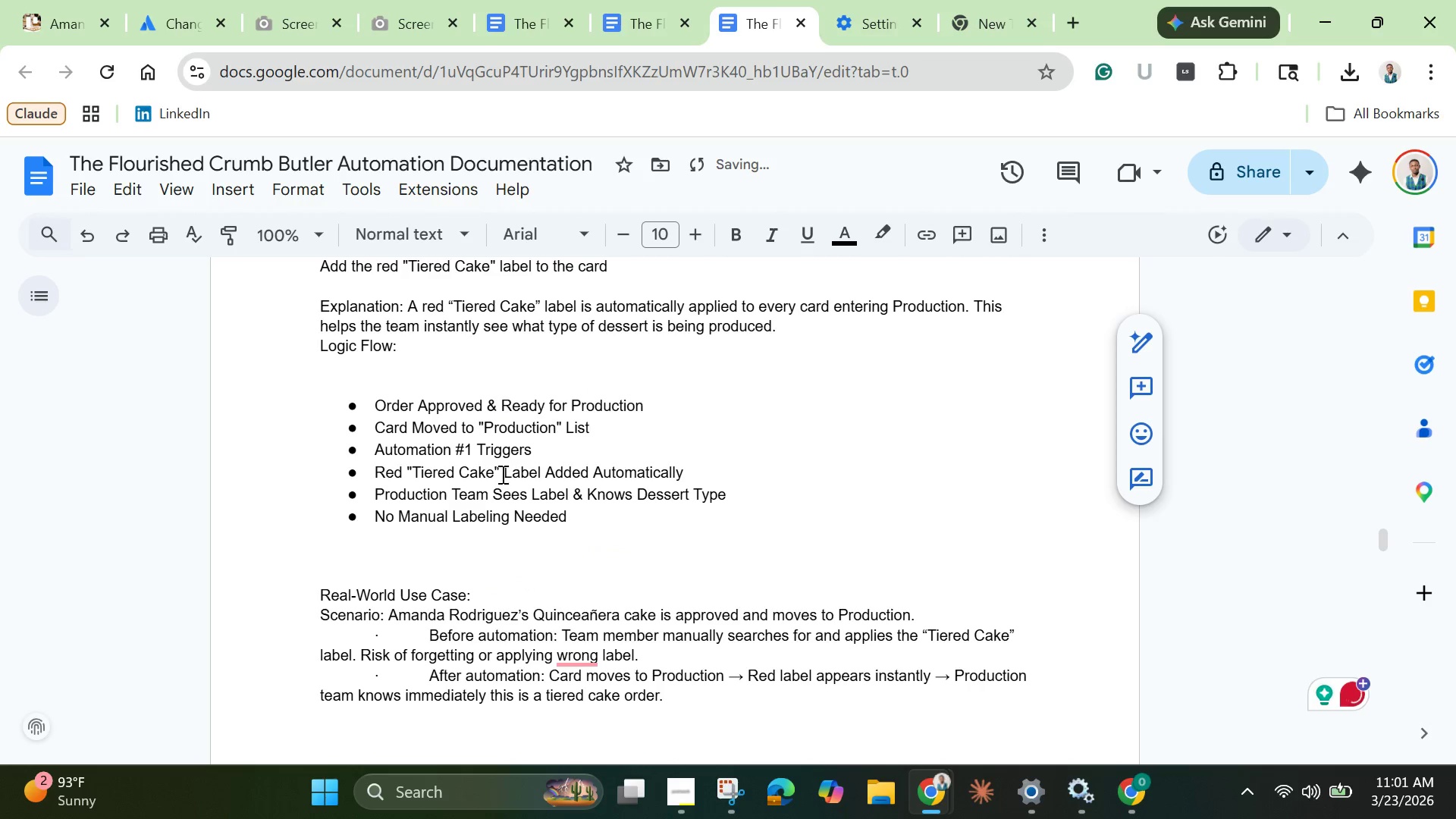 
left_click([436, 373])
 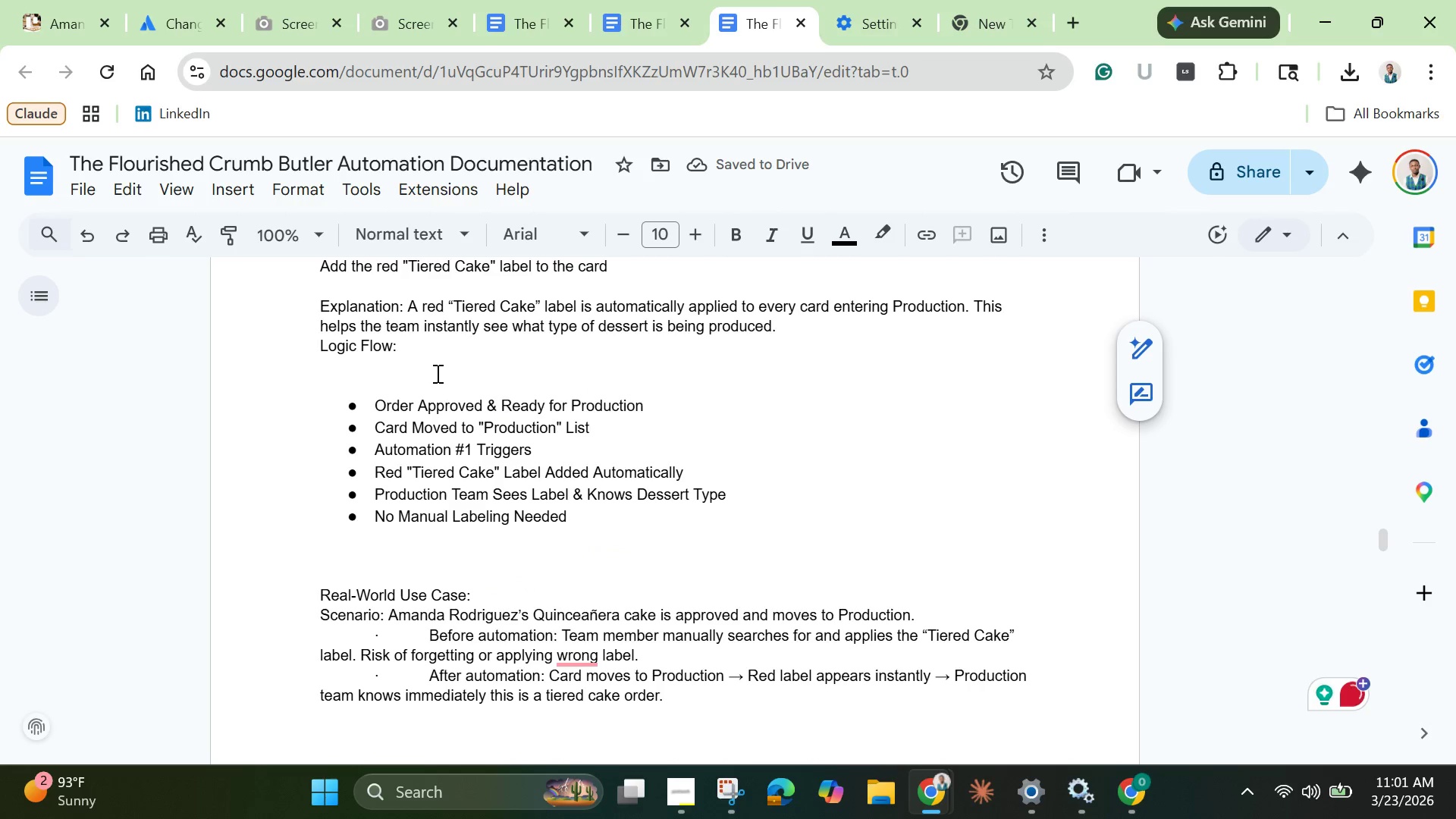 
key(Backspace)
 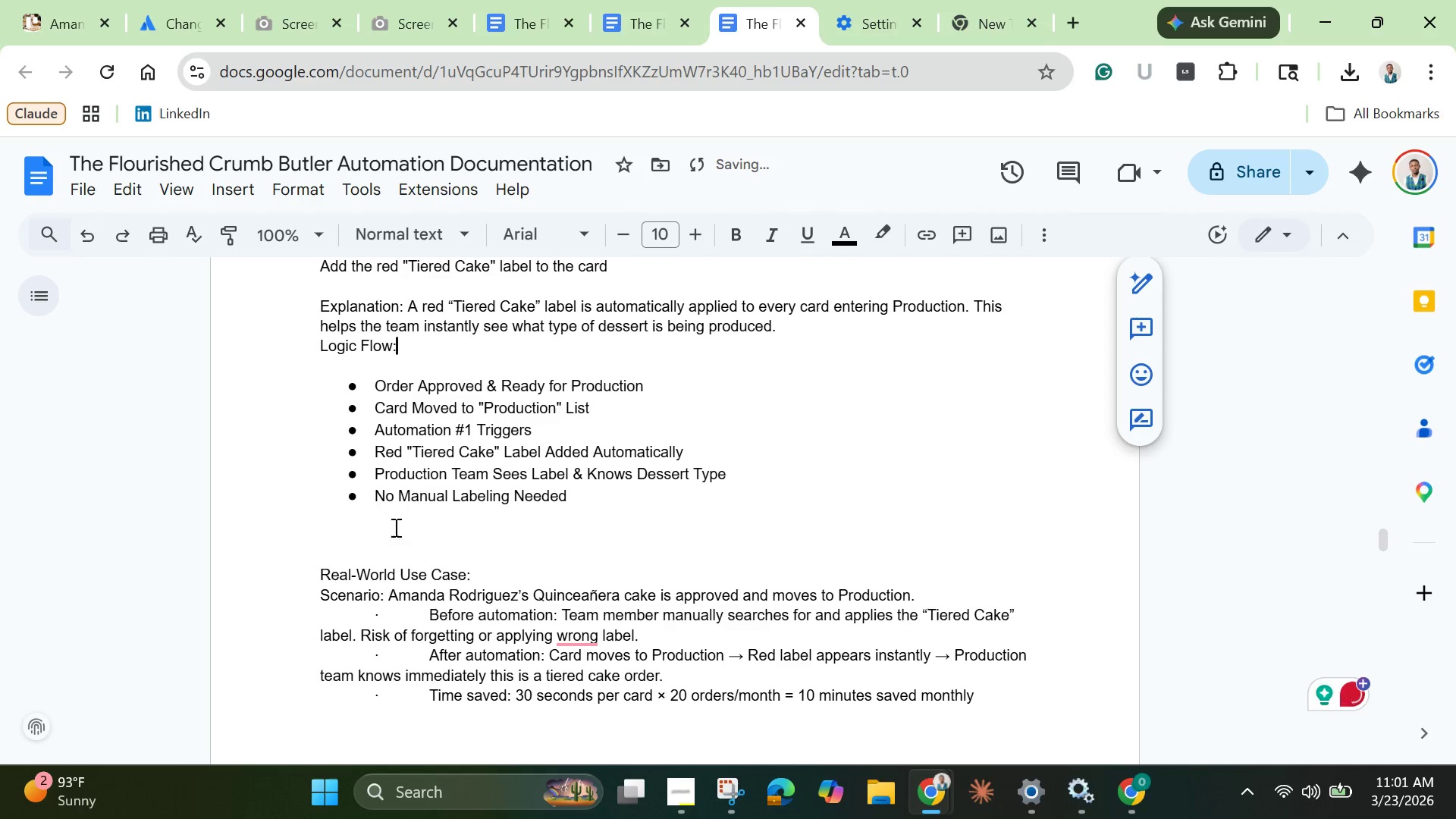 
left_click([361, 551])
 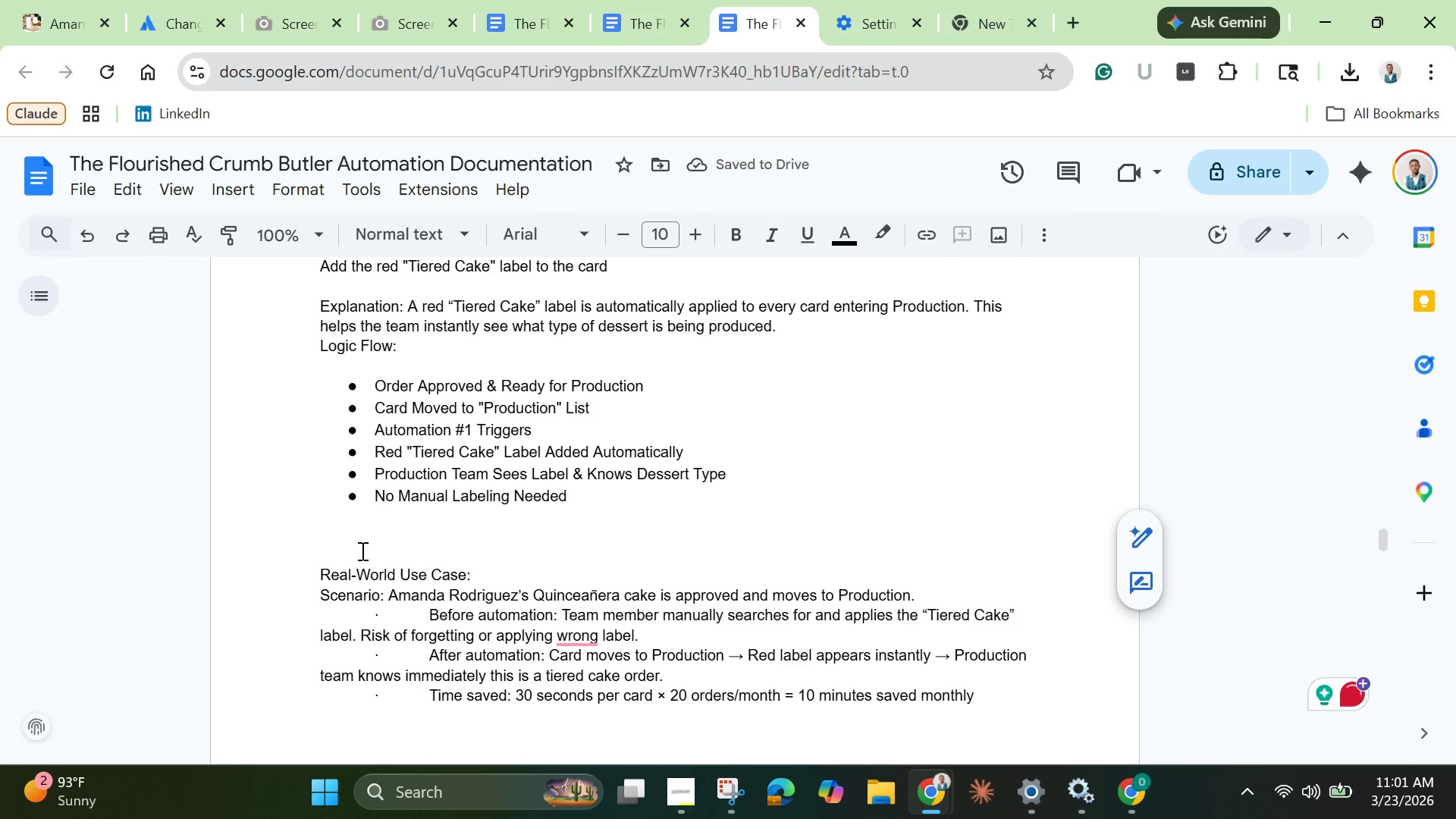 
key(Backspace)
 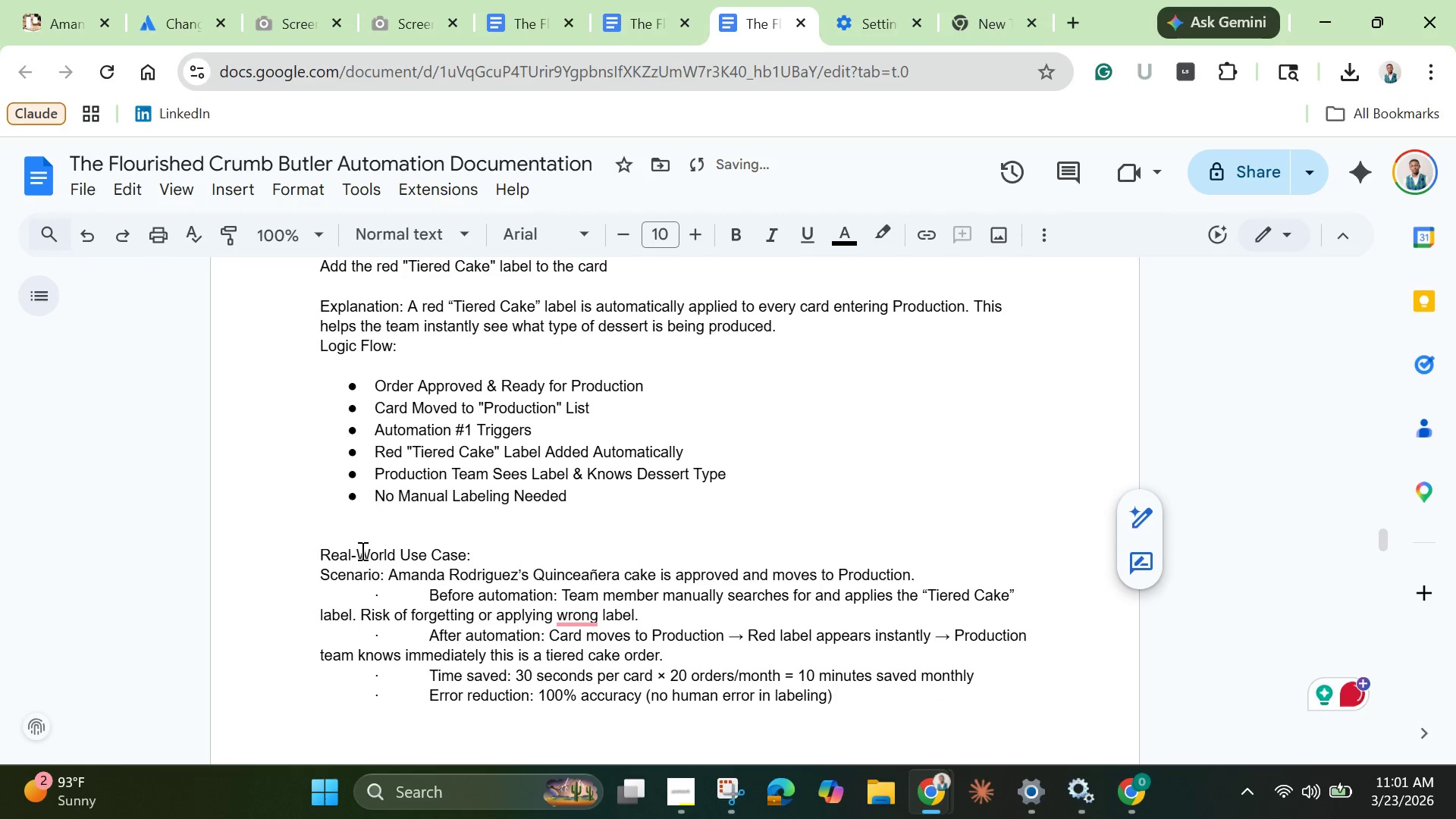 
key(Backspace)
 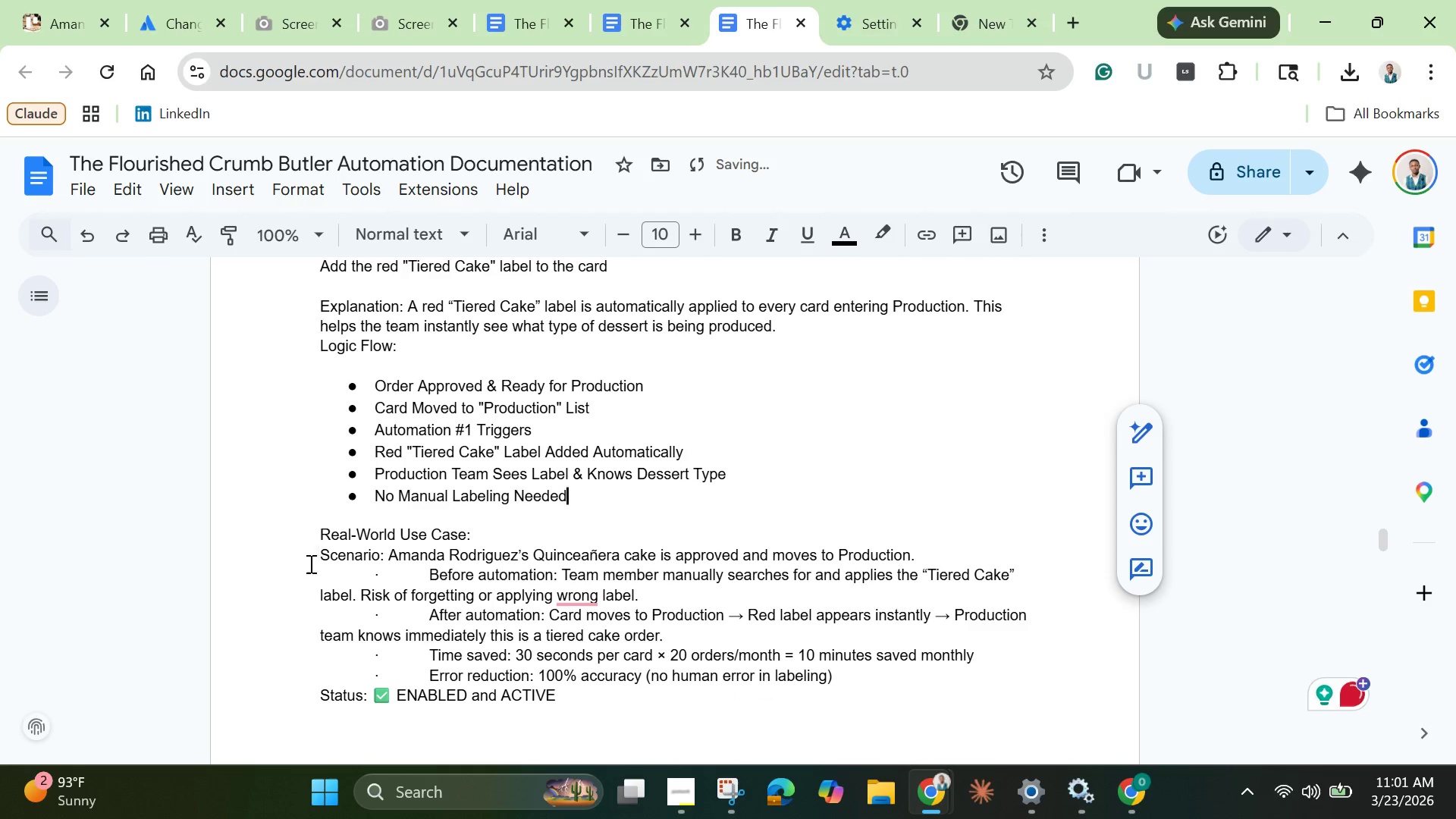 
left_click_drag(start_coordinate=[311, 566], to_coordinate=[453, 612])
 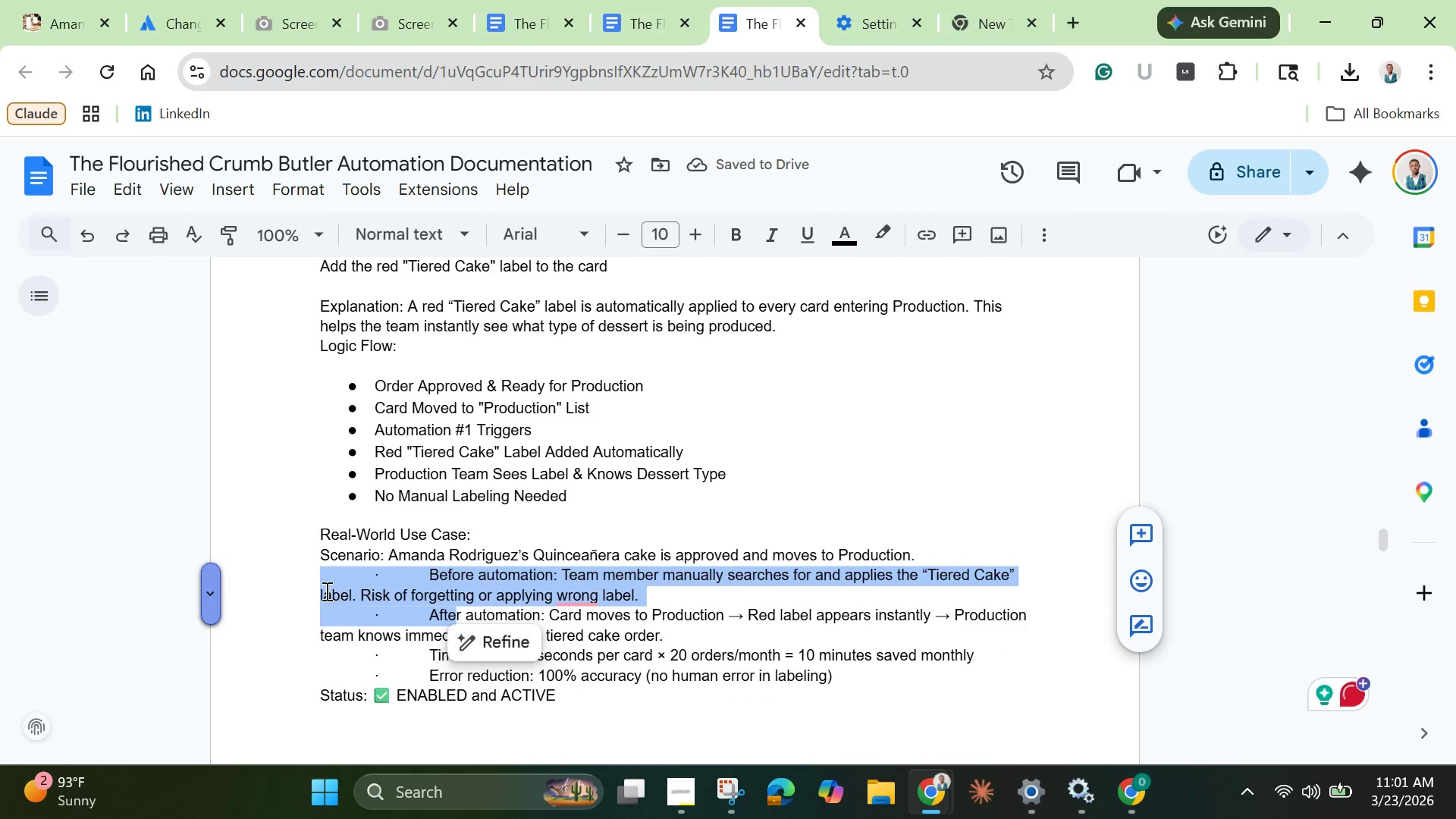 
left_click([324, 591])
 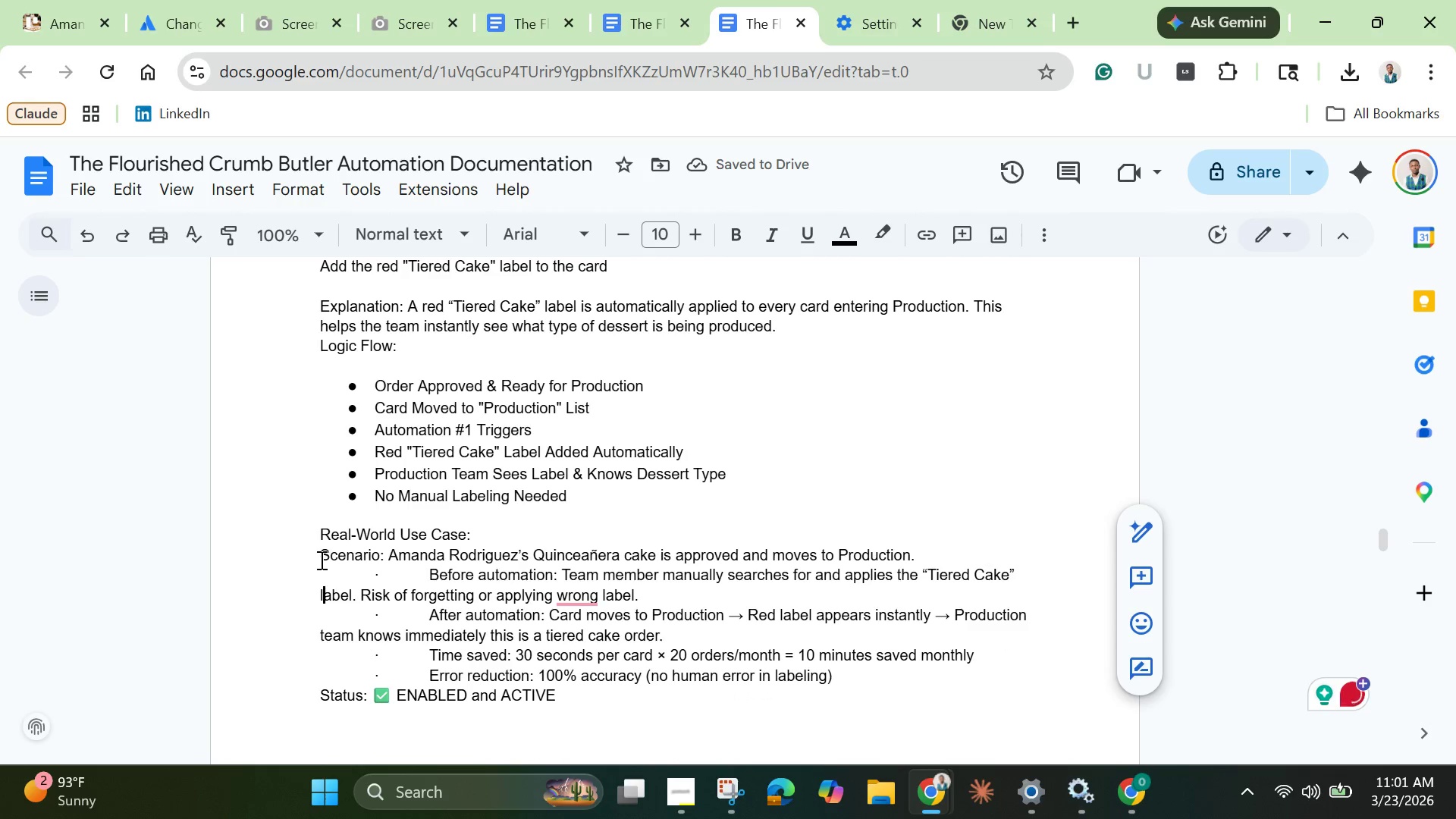 
left_click_drag(start_coordinate=[320, 560], to_coordinate=[649, 309])
 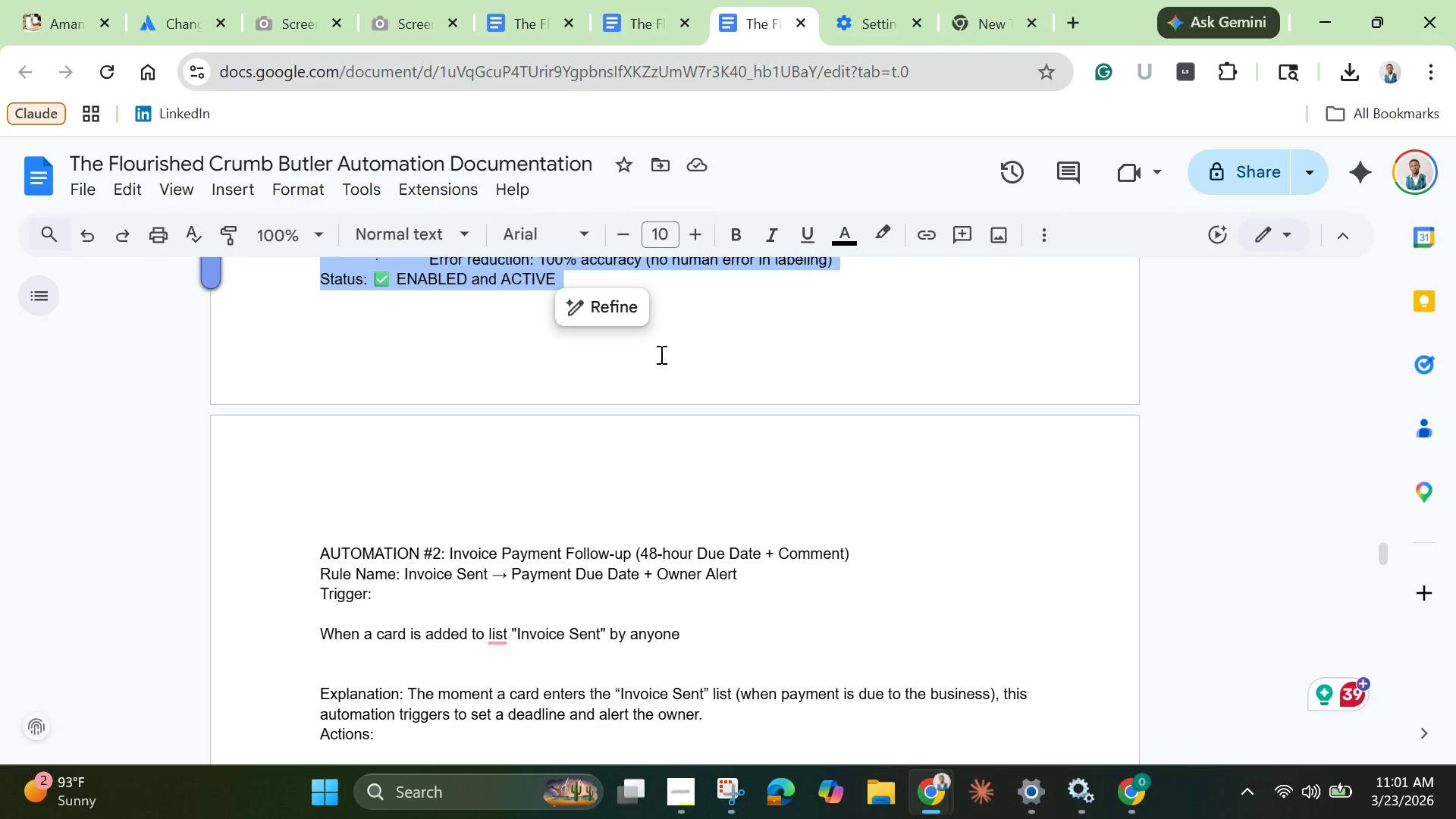 
scroll: coordinate [689, 344], scroll_direction: up, amount: 2.0
 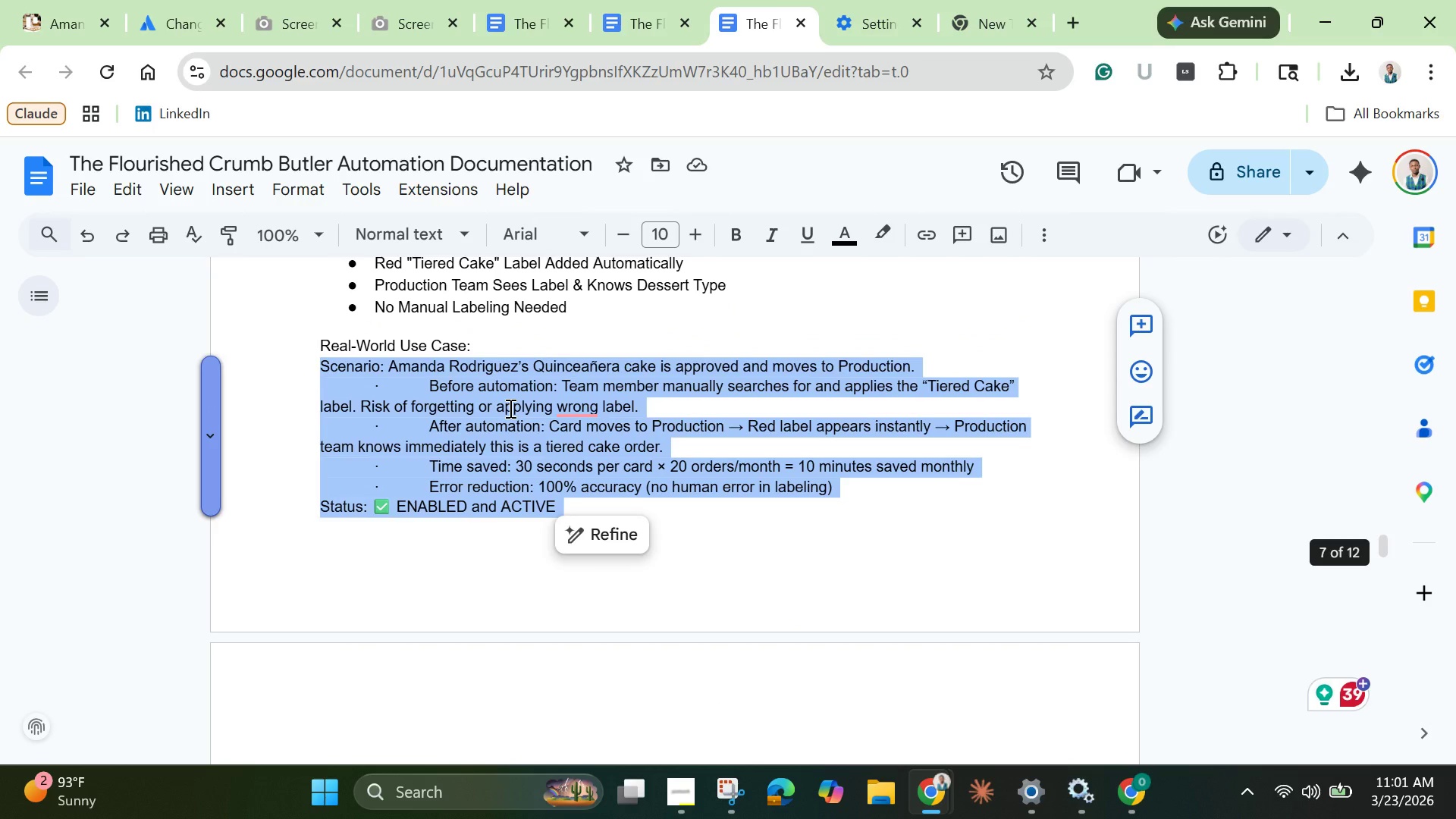 
right_click([509, 408])
 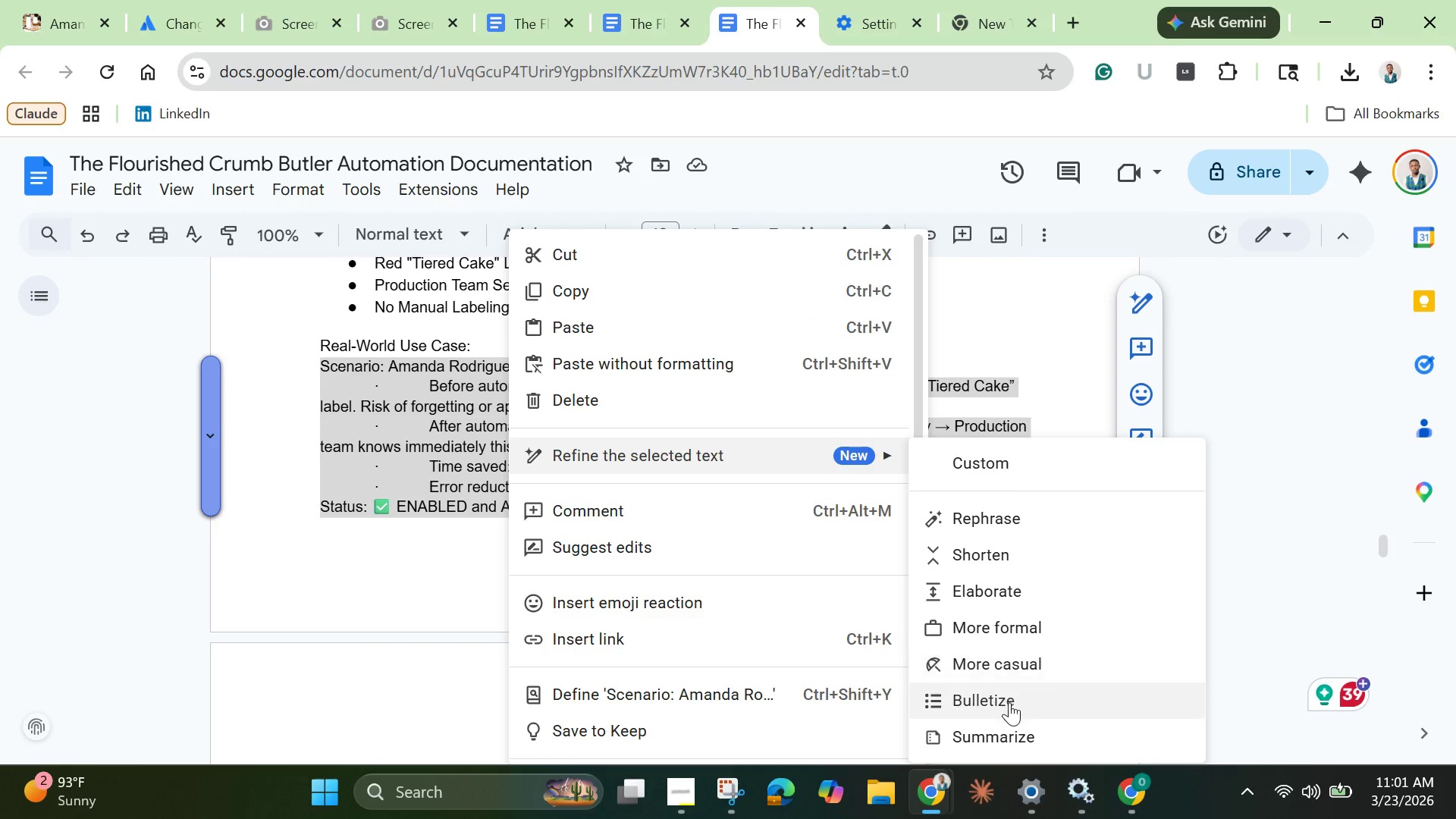 
left_click([1006, 703])
 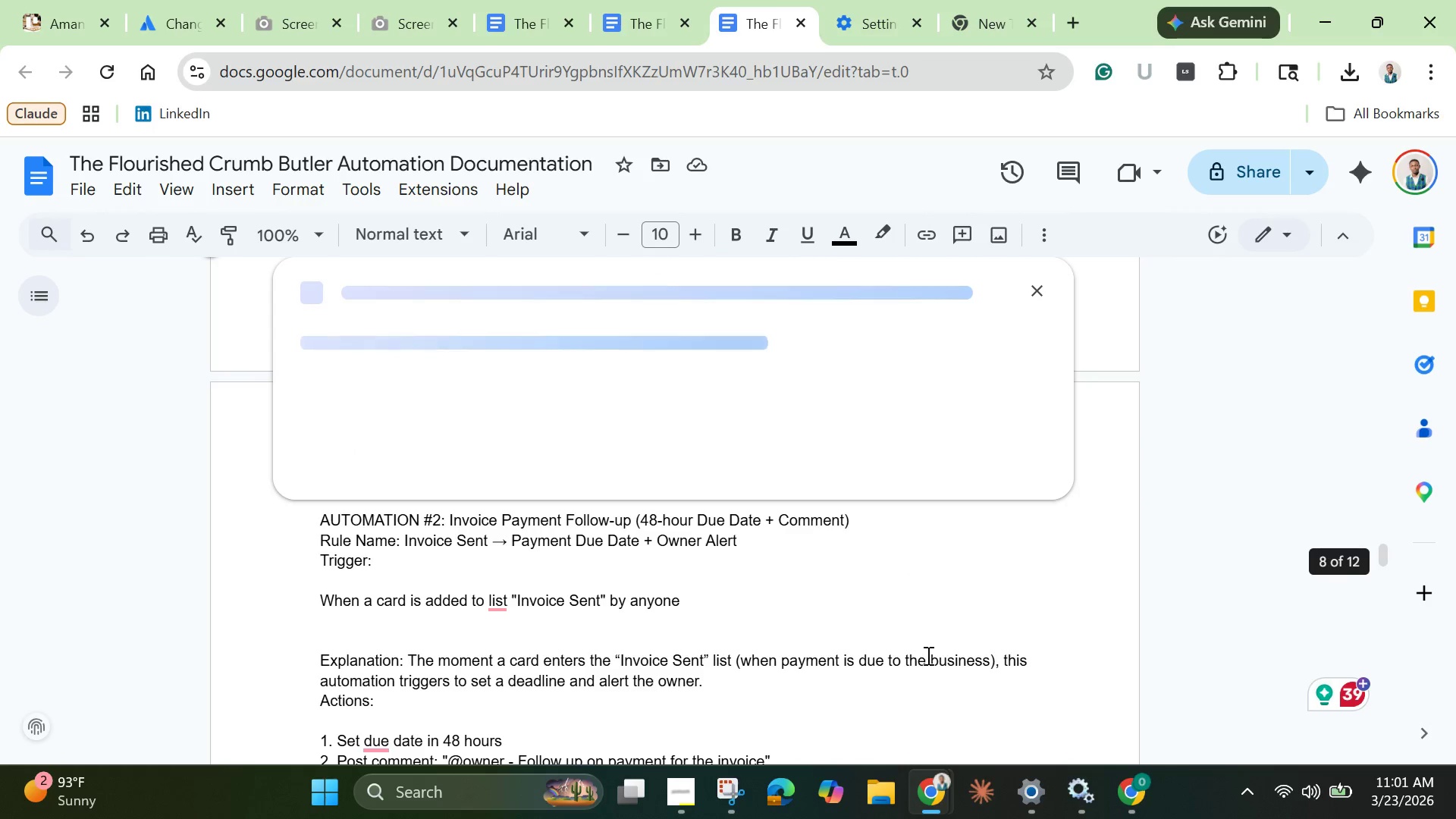 
mouse_move([790, 549])
 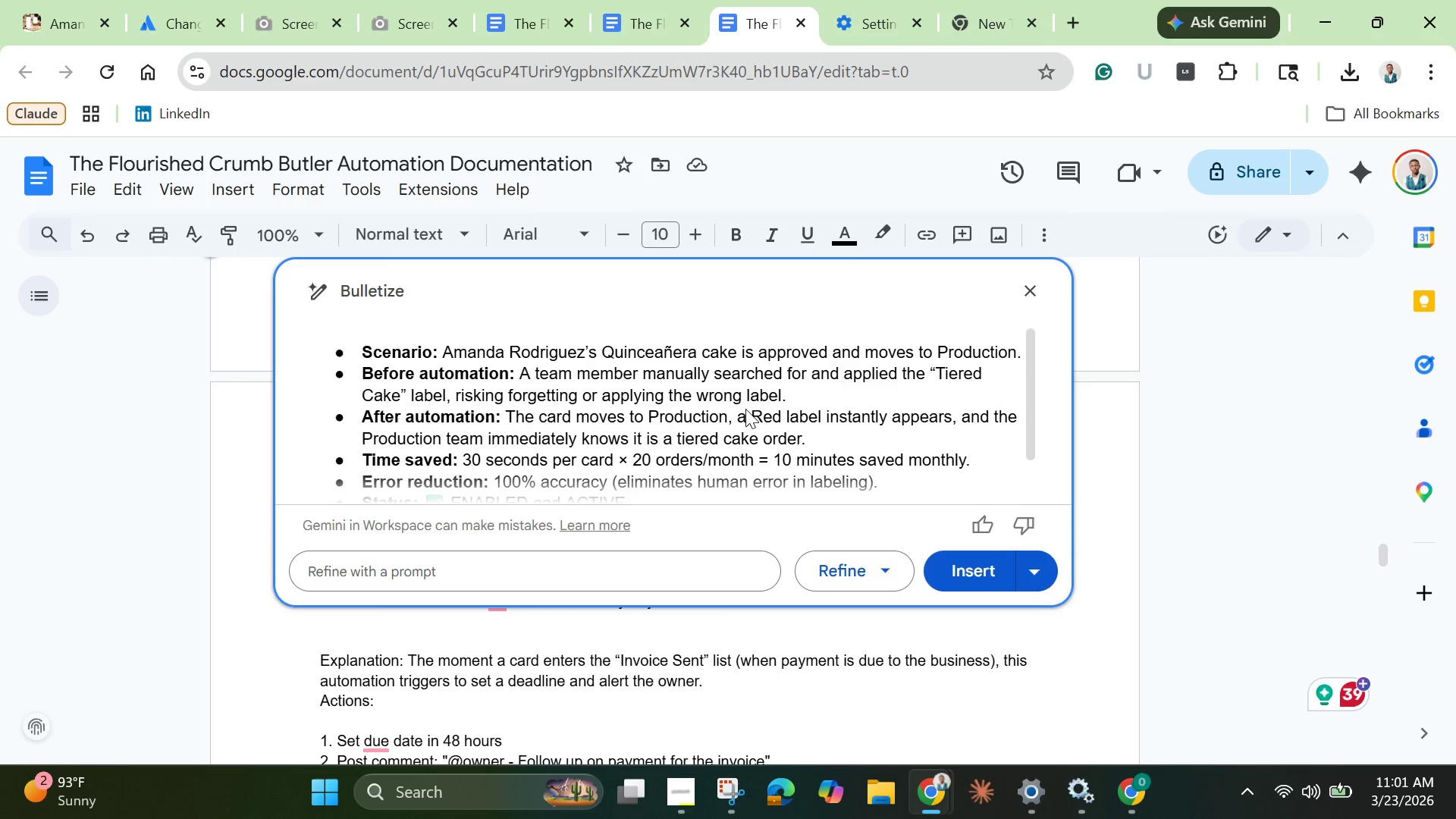 
scroll: coordinate [745, 409], scroll_direction: down, amount: 2.0
 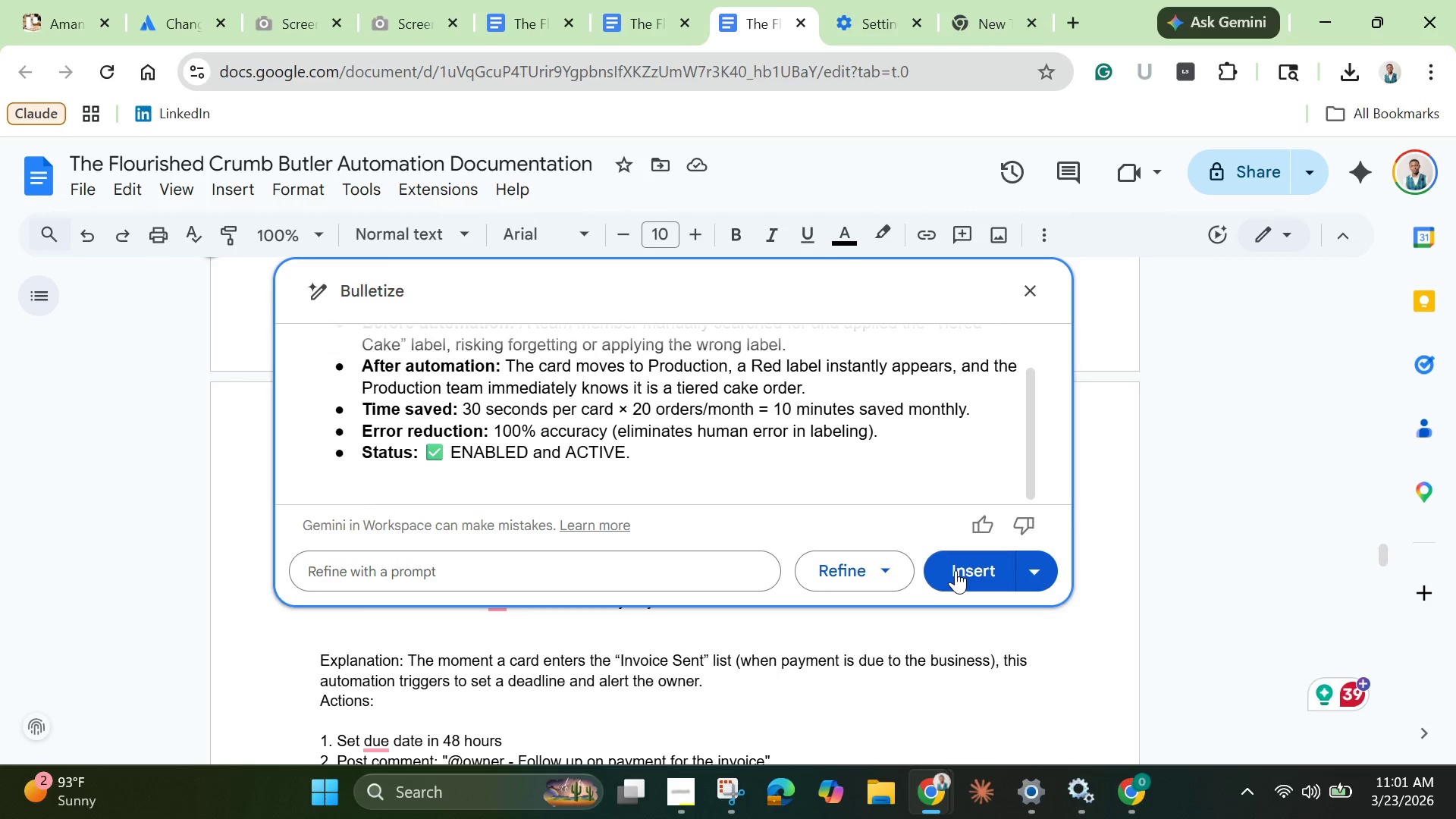 
left_click([957, 570])
 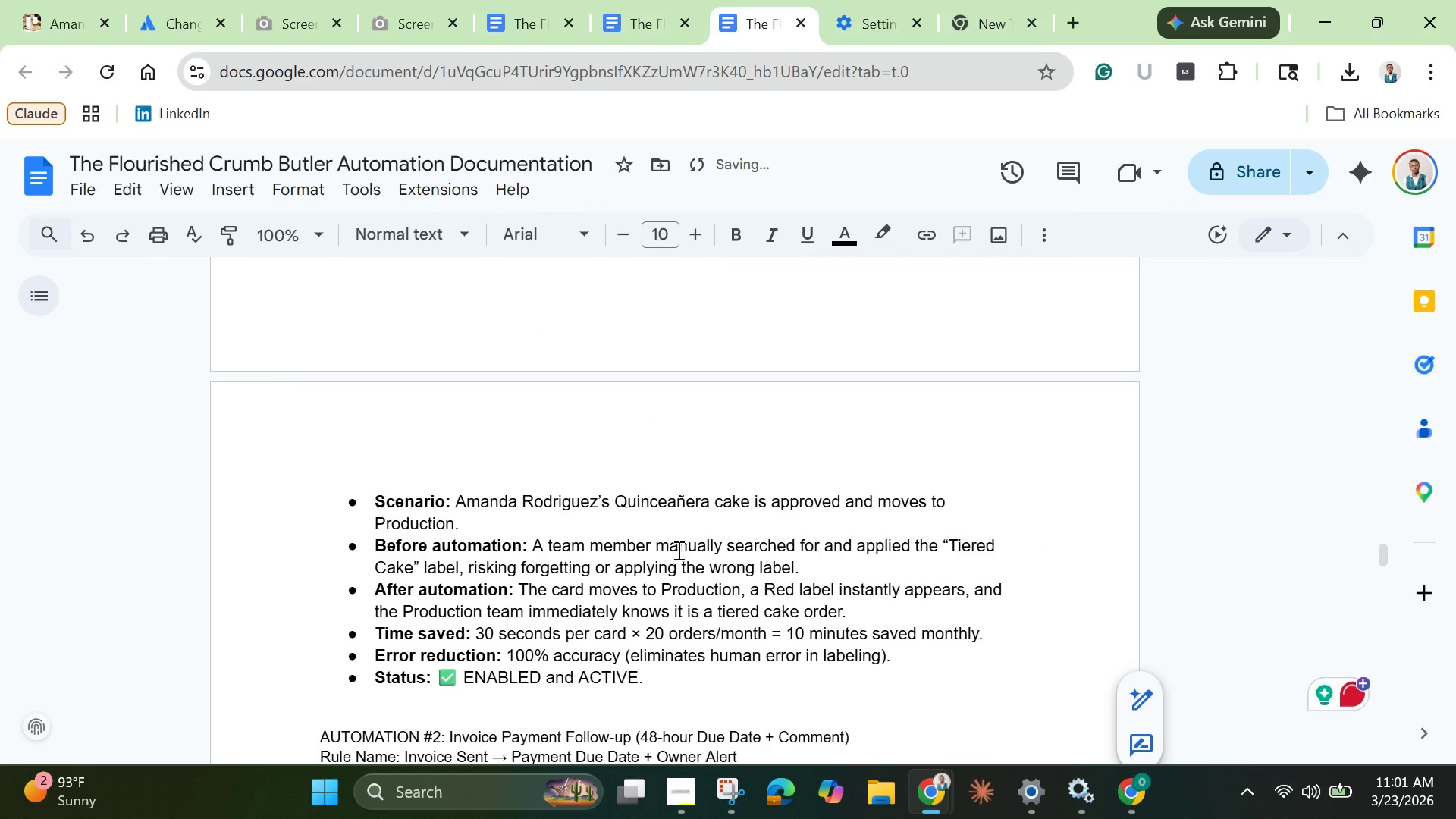 
scroll: coordinate [672, 548], scroll_direction: up, amount: 4.0
 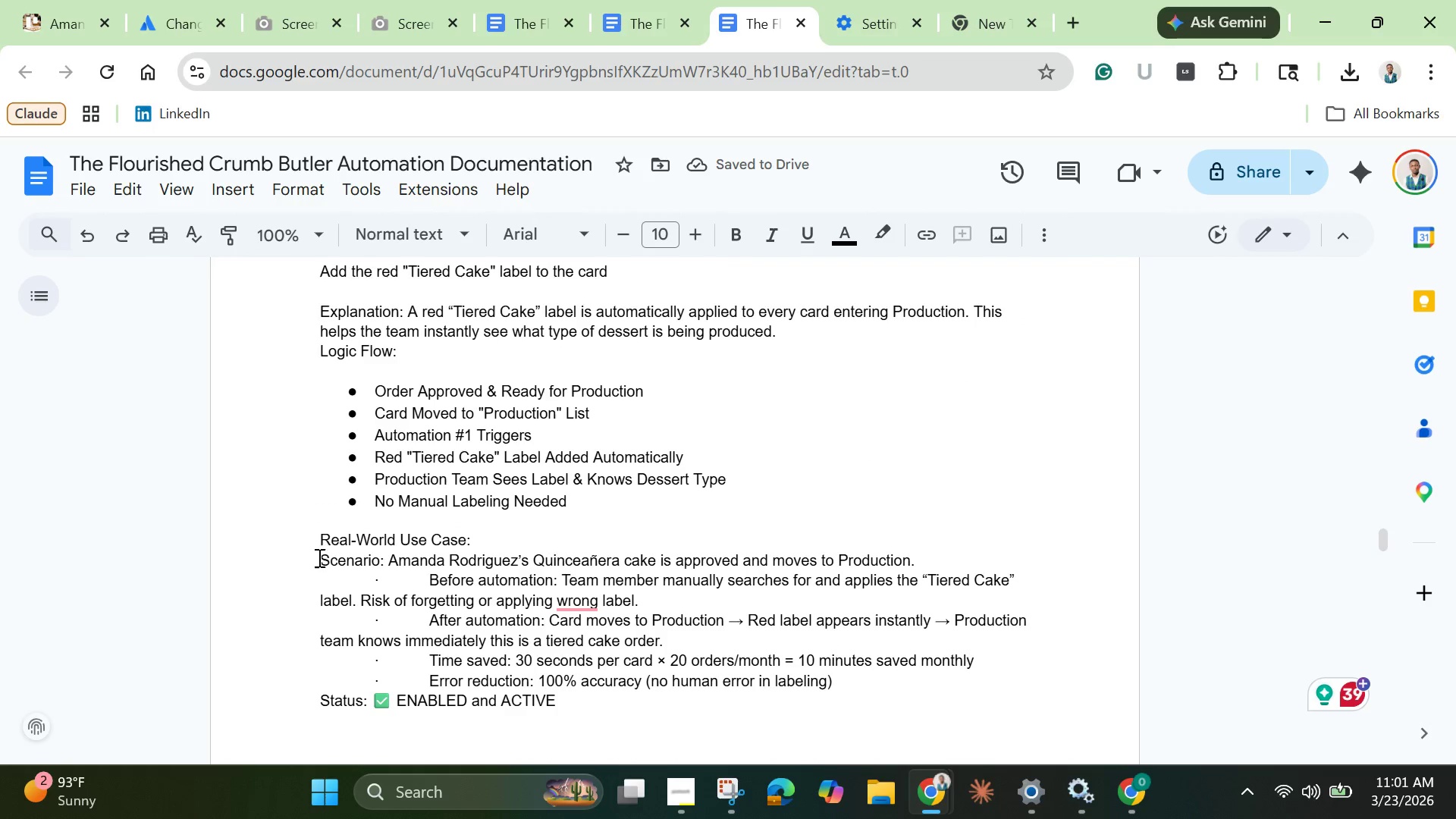 
left_click_drag(start_coordinate=[318, 559], to_coordinate=[604, 695])
 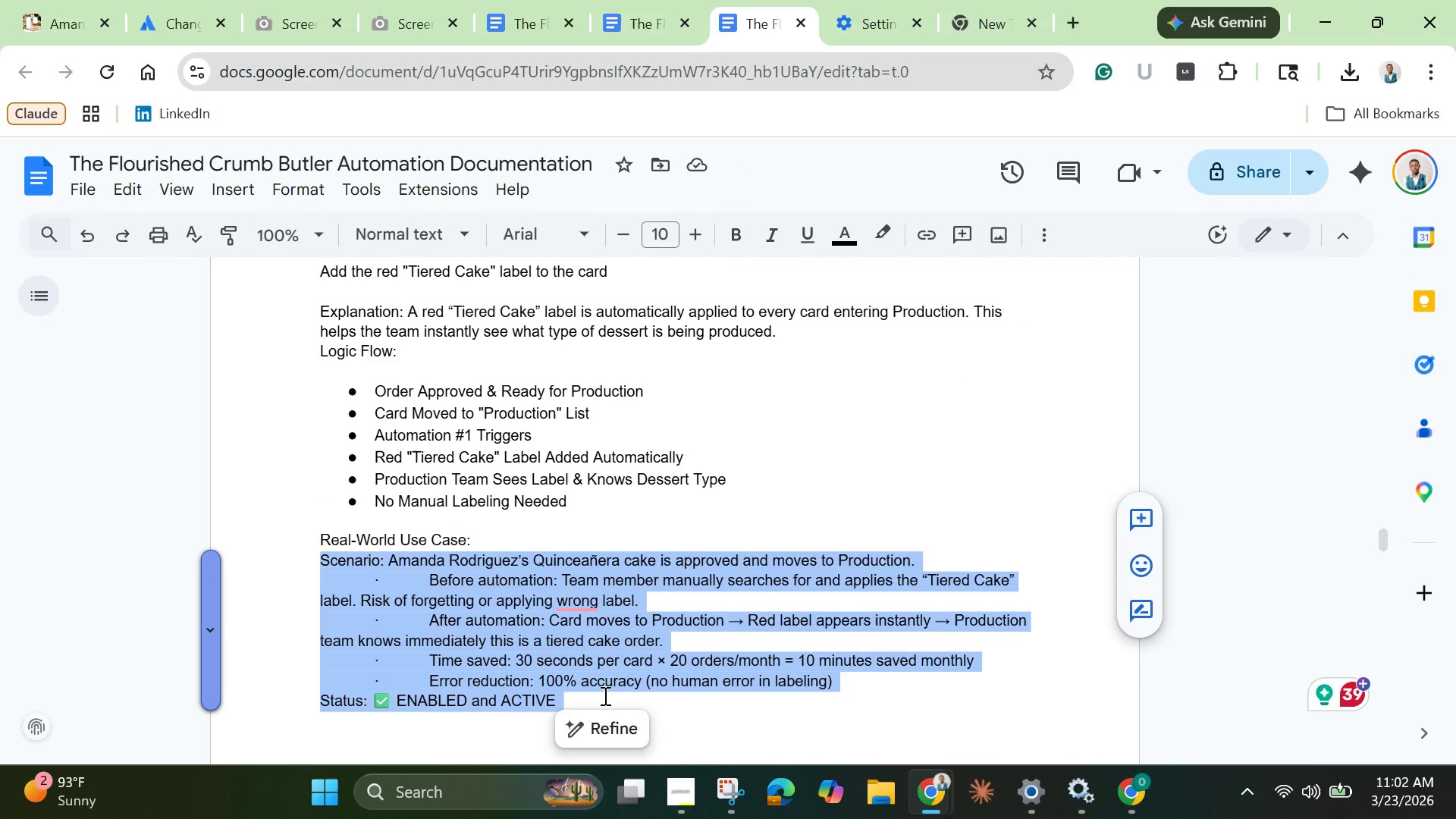 
key(Backspace)
 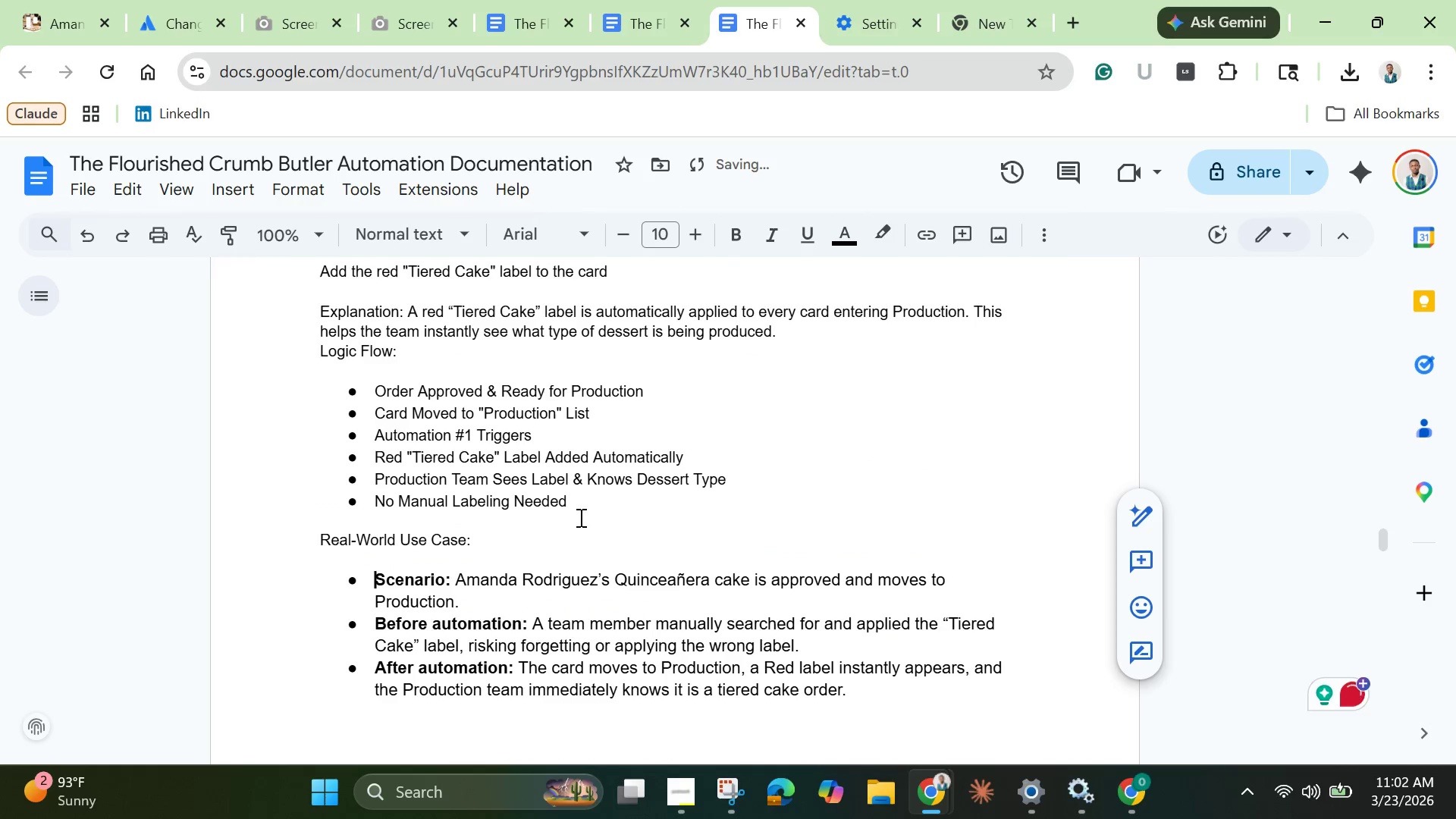 
scroll: coordinate [569, 498], scroll_direction: down, amount: 5.0
 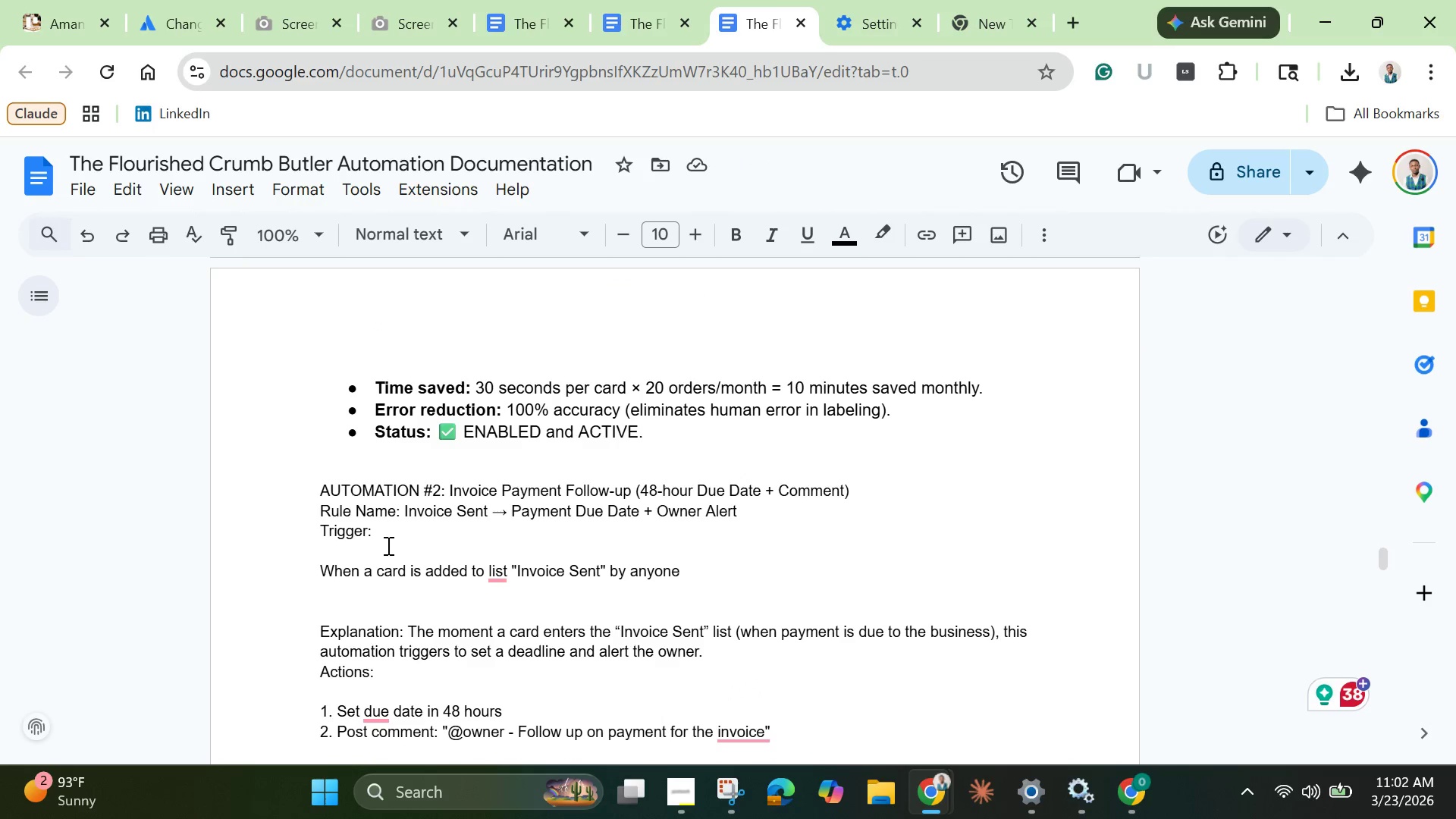 
left_click([335, 555])
 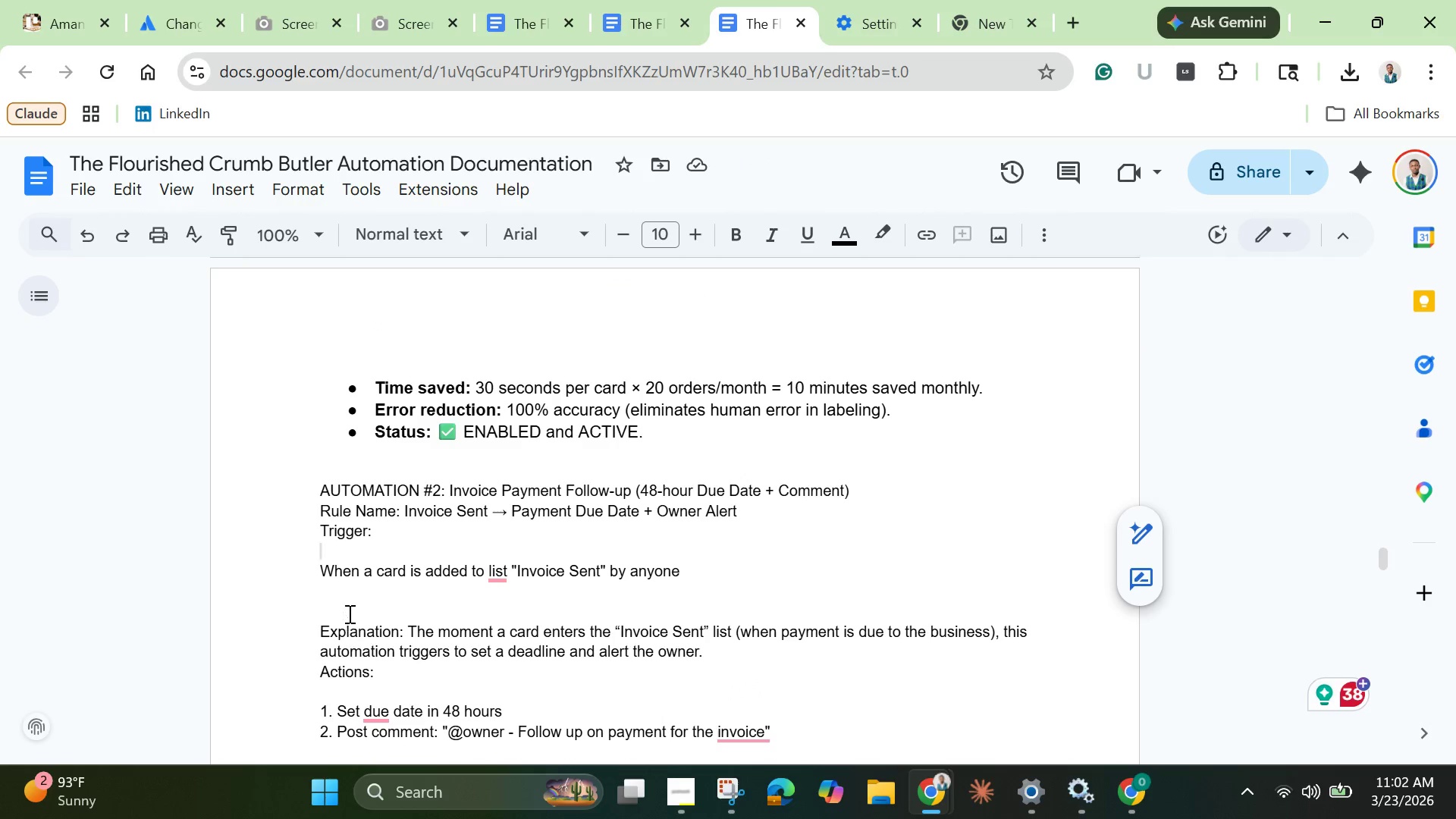 
left_click([348, 612])
 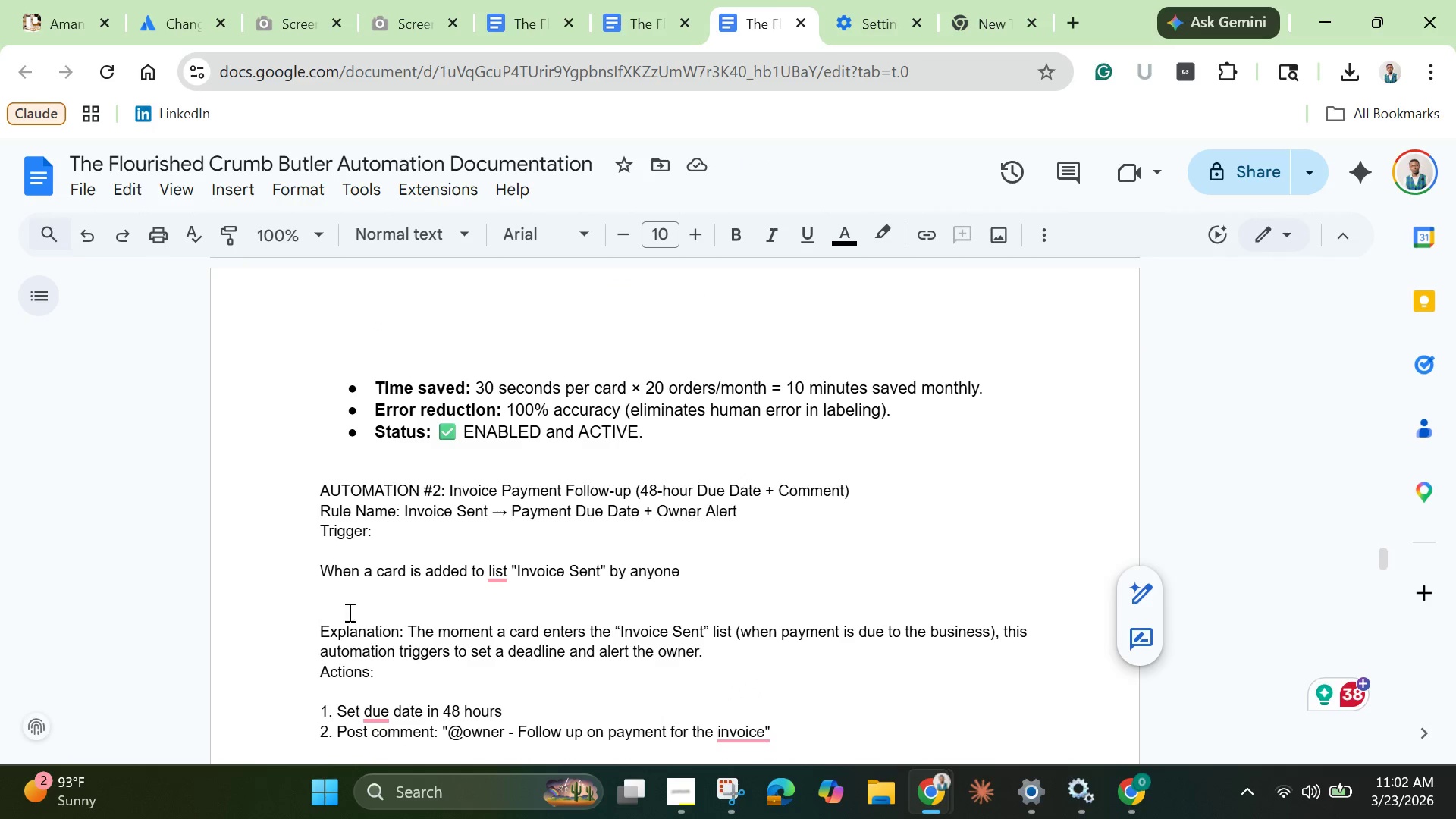 
key(Backspace)
 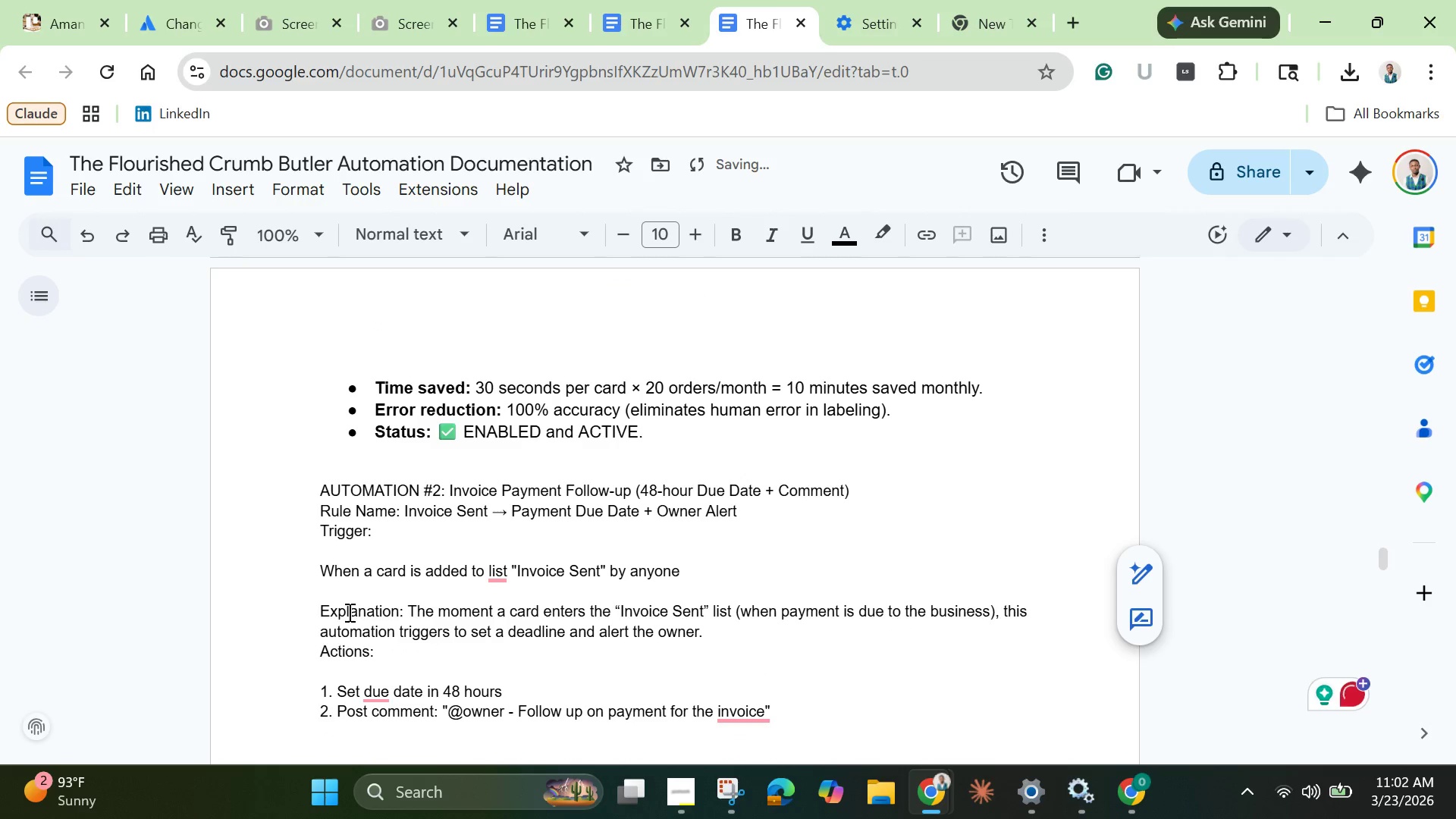 
scroll: coordinate [348, 612], scroll_direction: down, amount: 1.0
 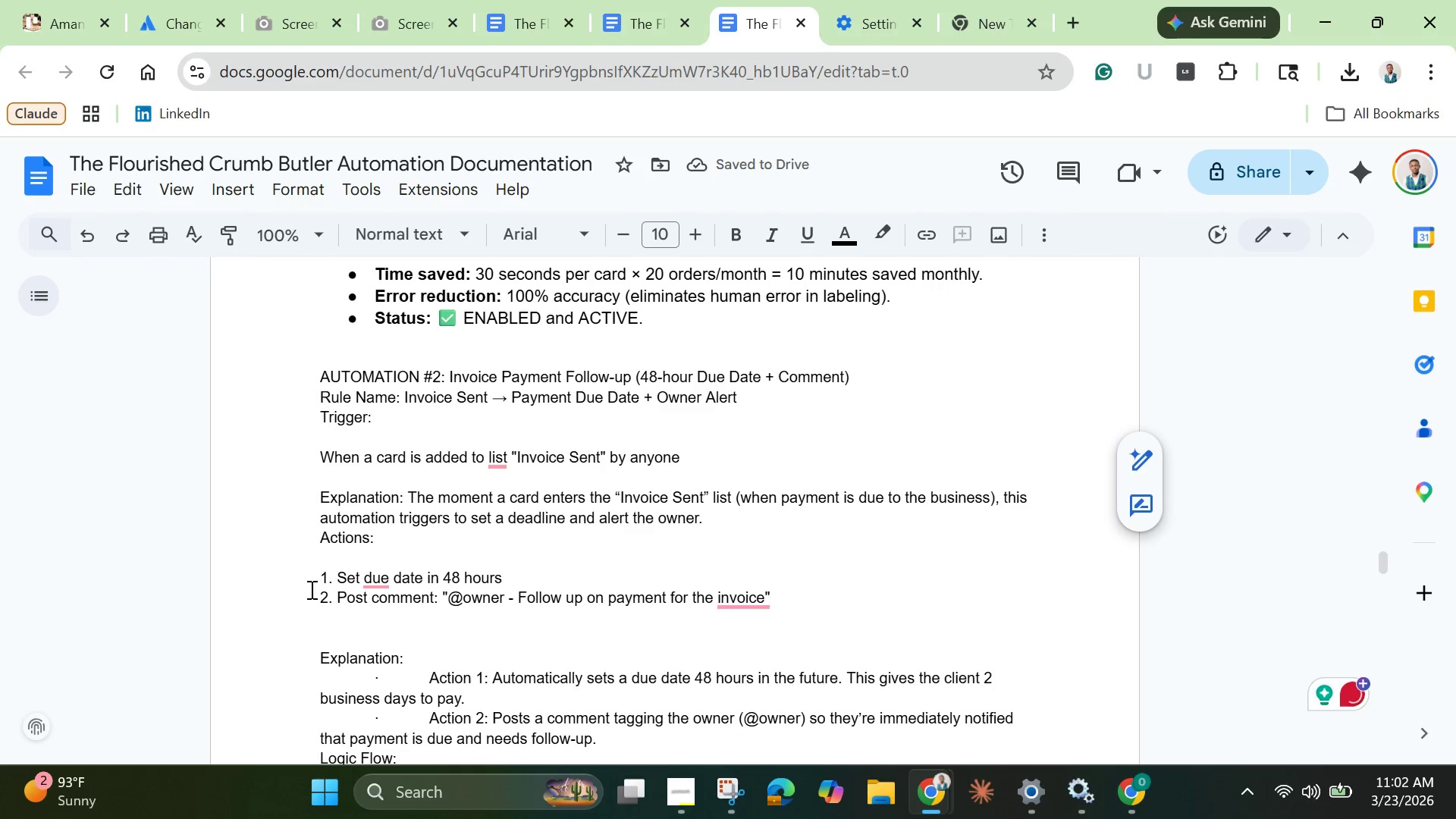 
left_click([317, 580])
 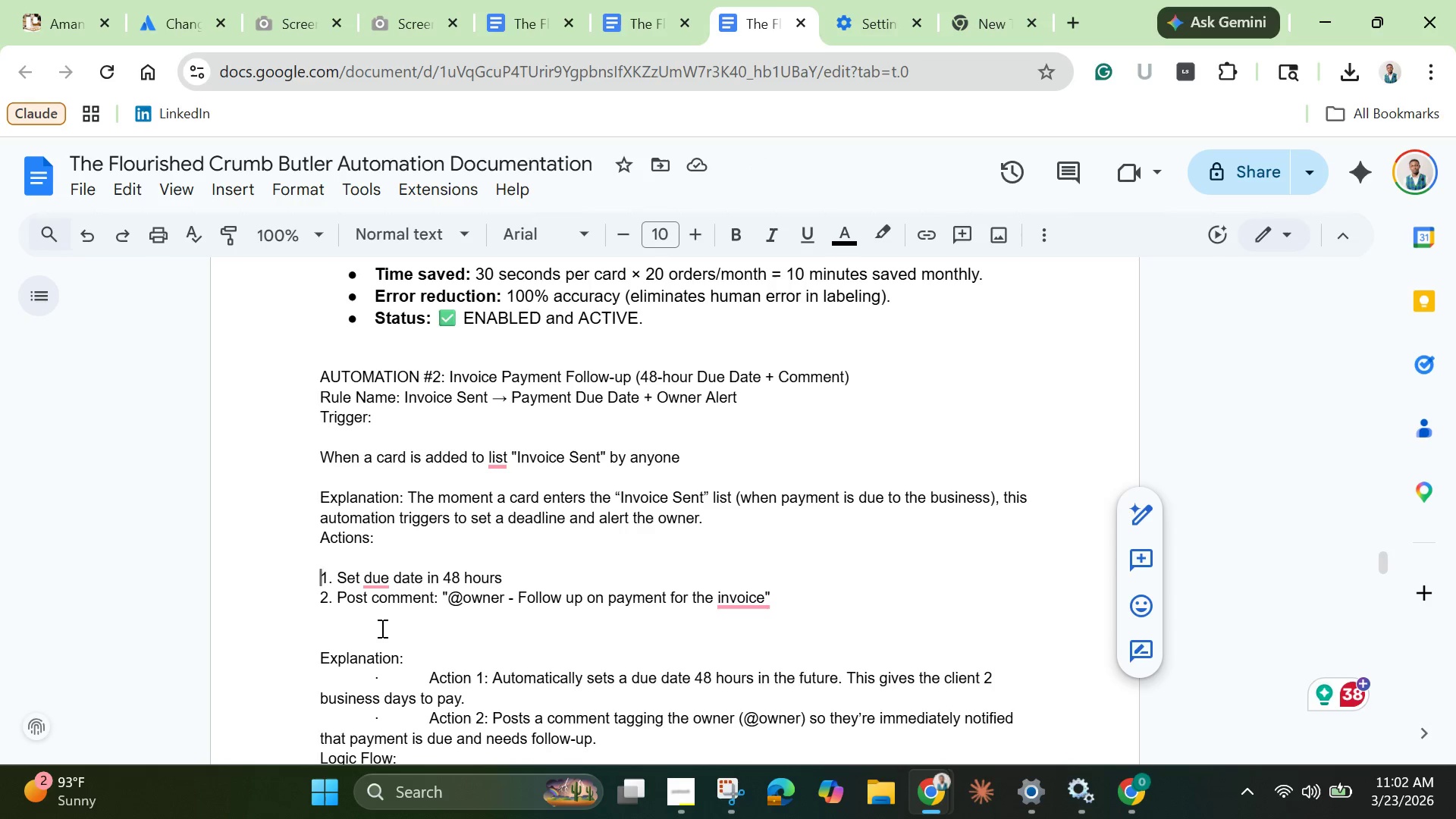 
scroll: coordinate [381, 628], scroll_direction: down, amount: 1.0
 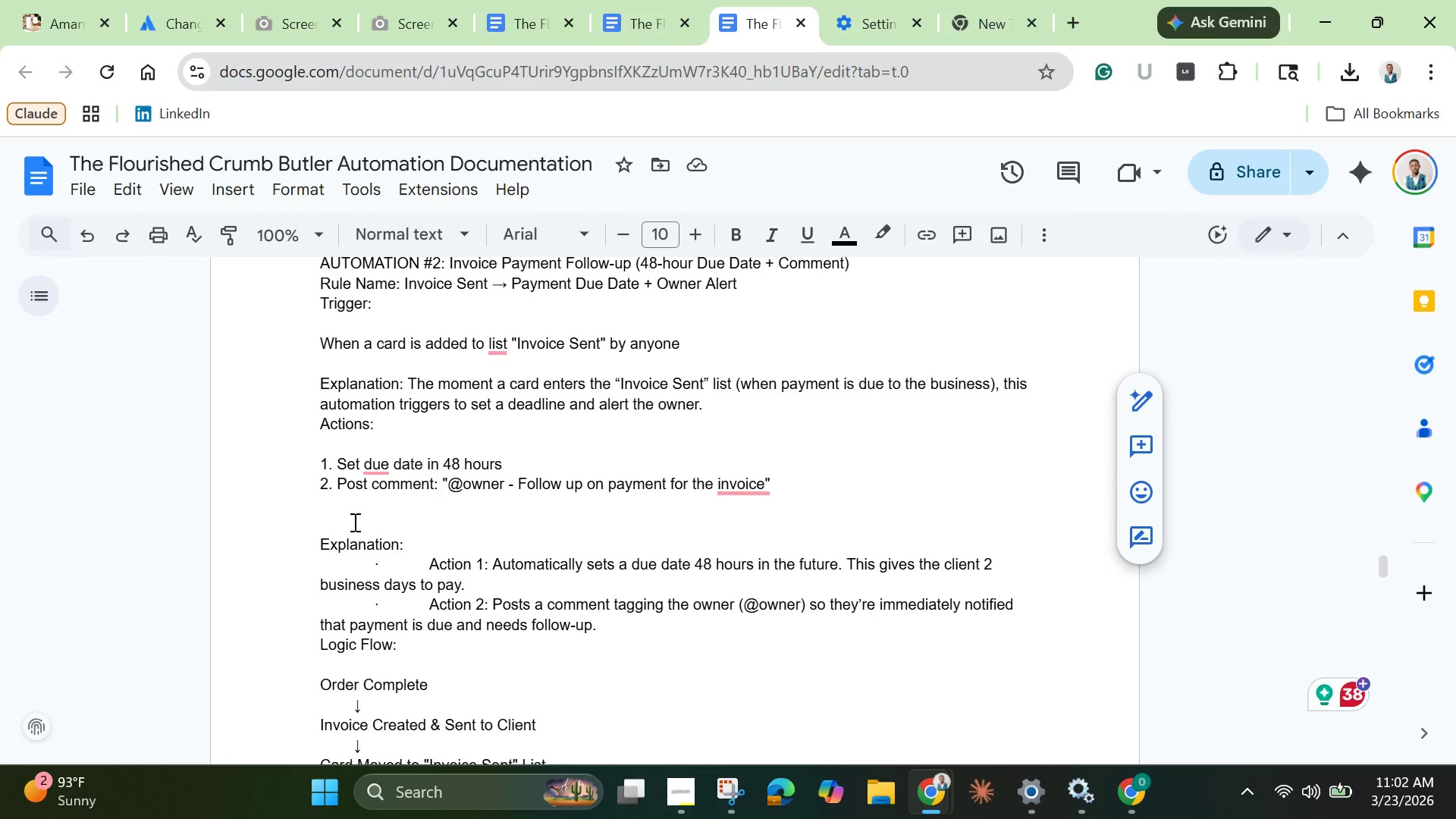 
left_click([353, 520])
 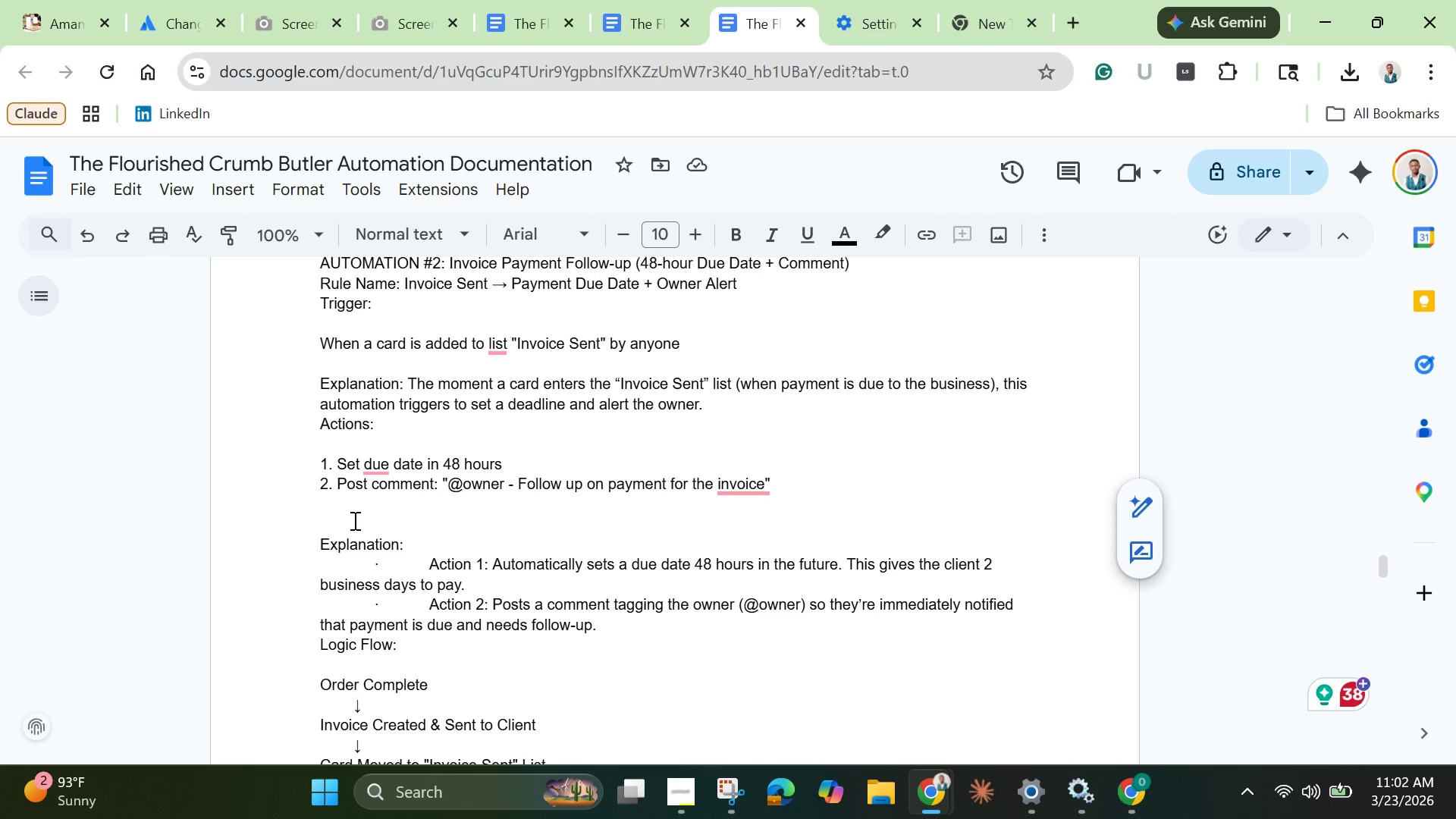 
key(Backspace)
 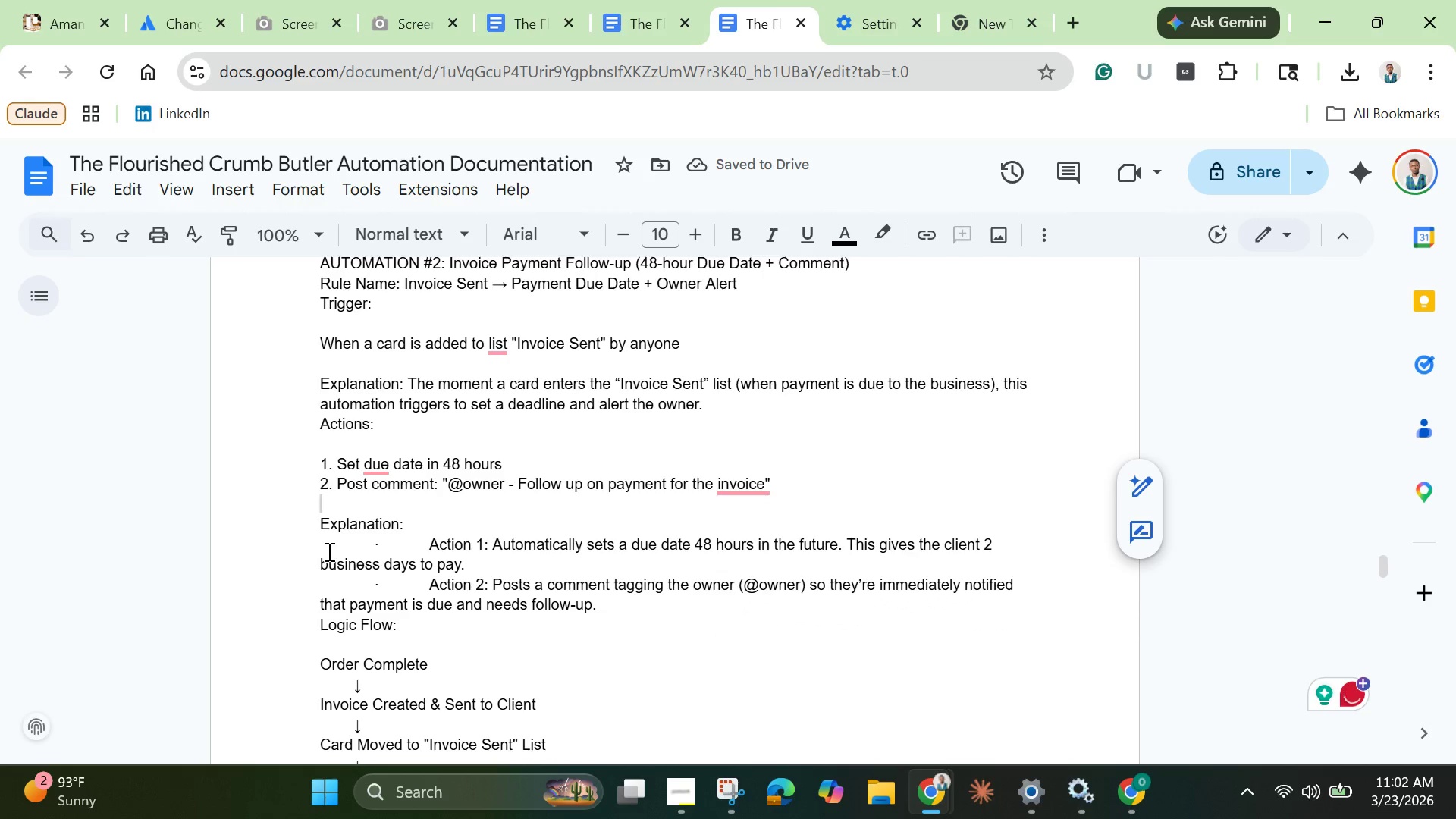 
left_click_drag(start_coordinate=[318, 544], to_coordinate=[615, 603])
 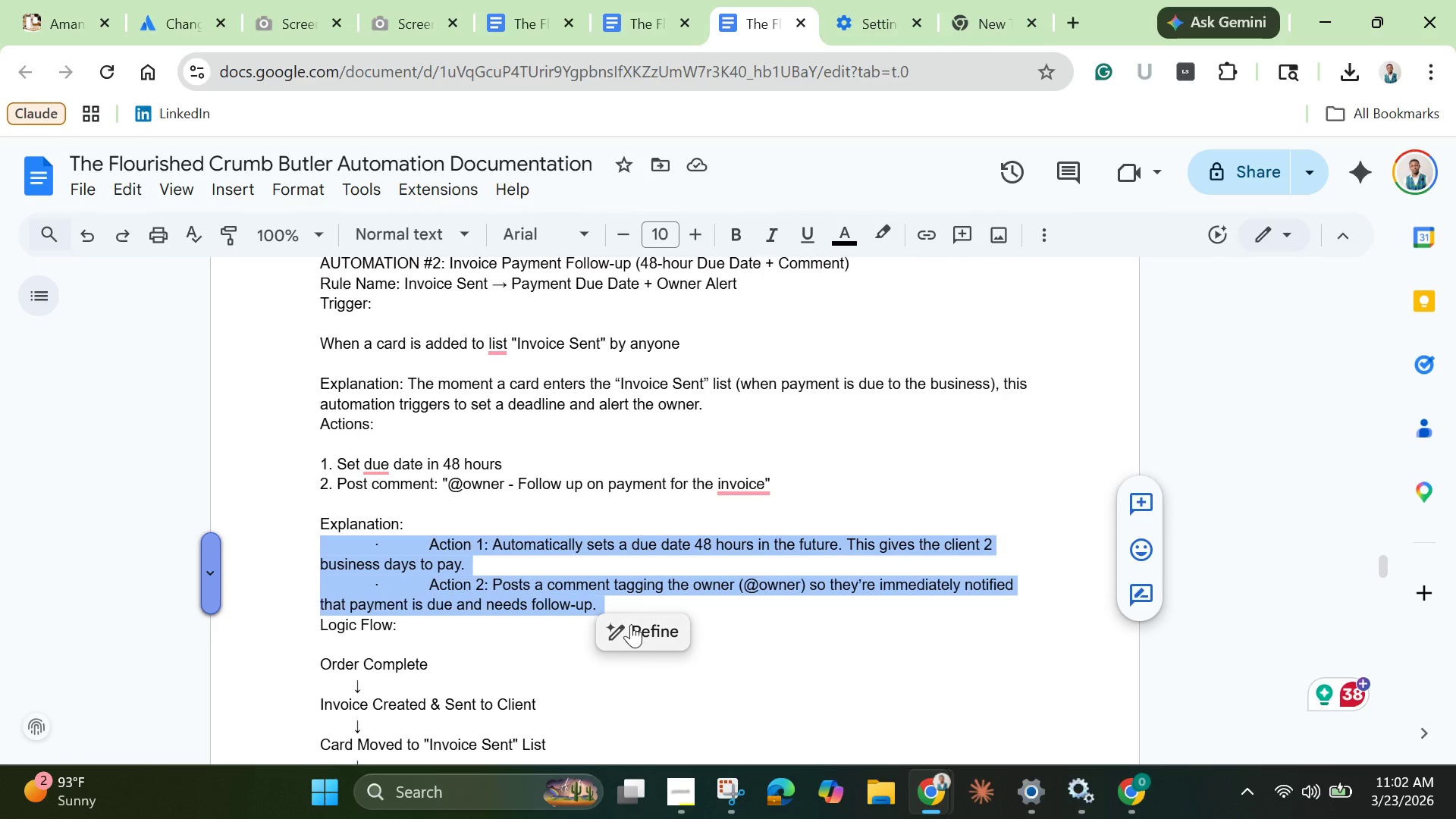 
left_click([632, 631])
 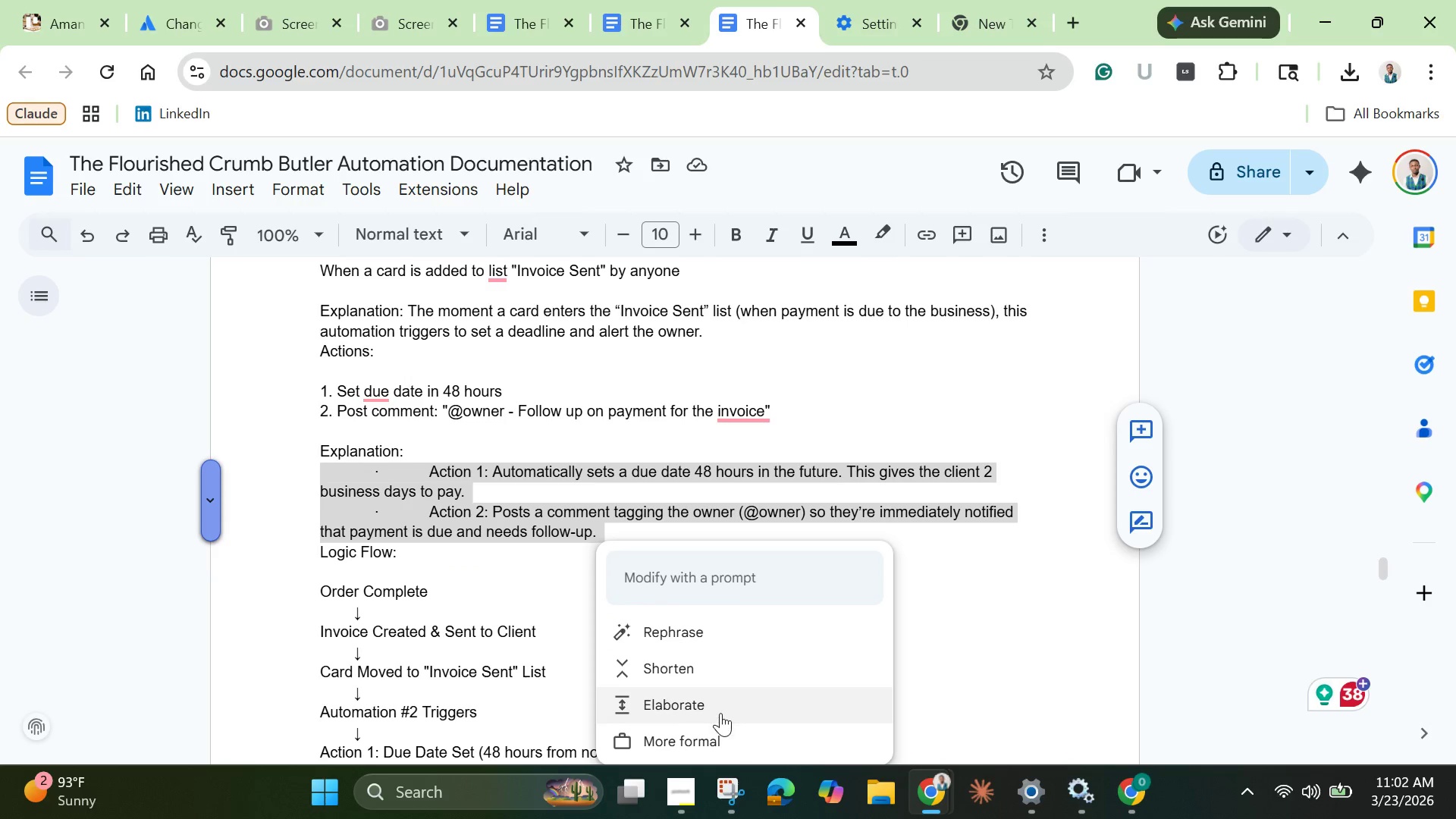 
scroll: coordinate [722, 717], scroll_direction: down, amount: 2.0
 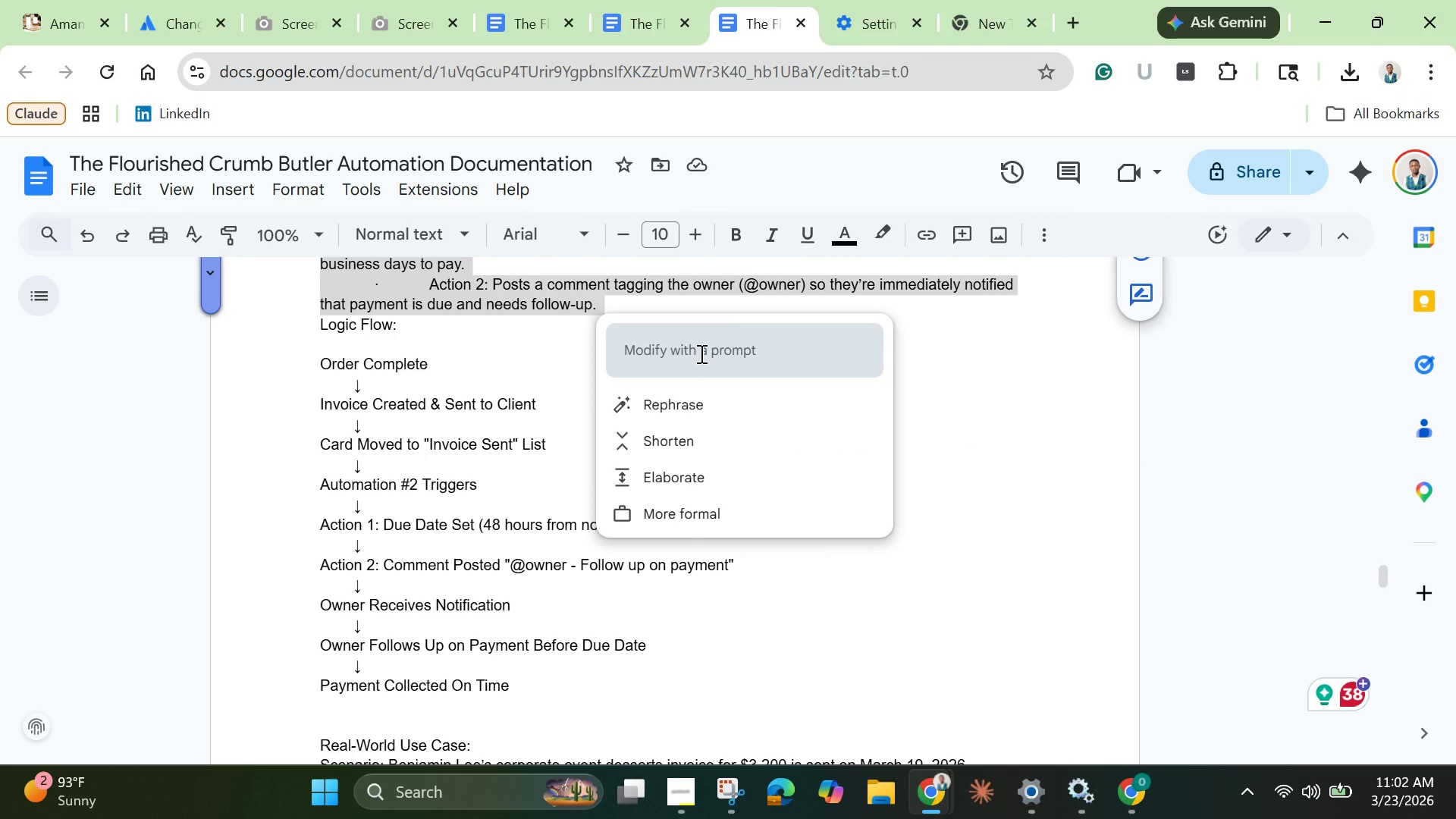 
left_click([700, 353])
 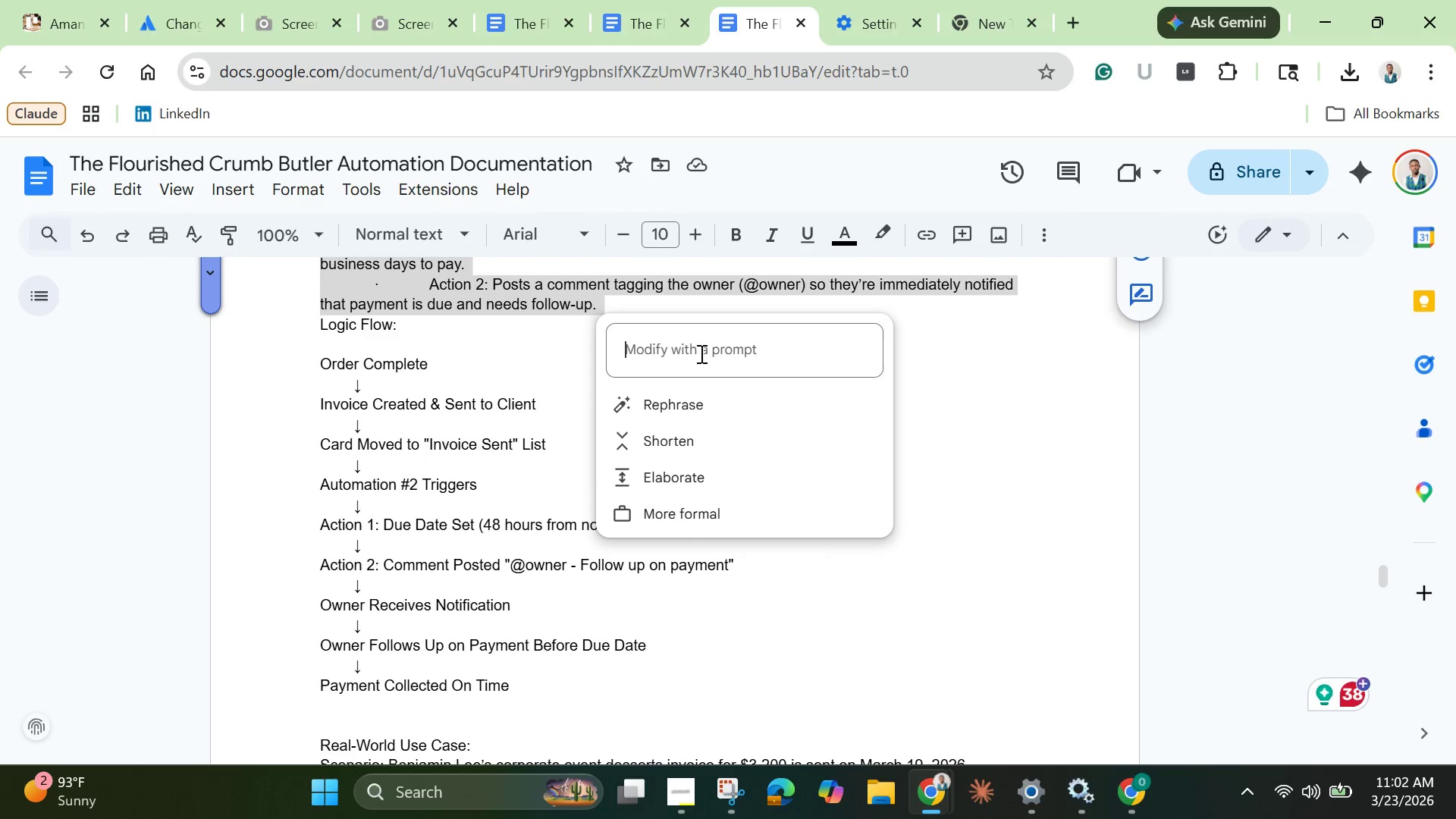 
type(bullect)
key(Backspace)
key(Backspace)
type(t )
key(Backspace)
type(ize)
 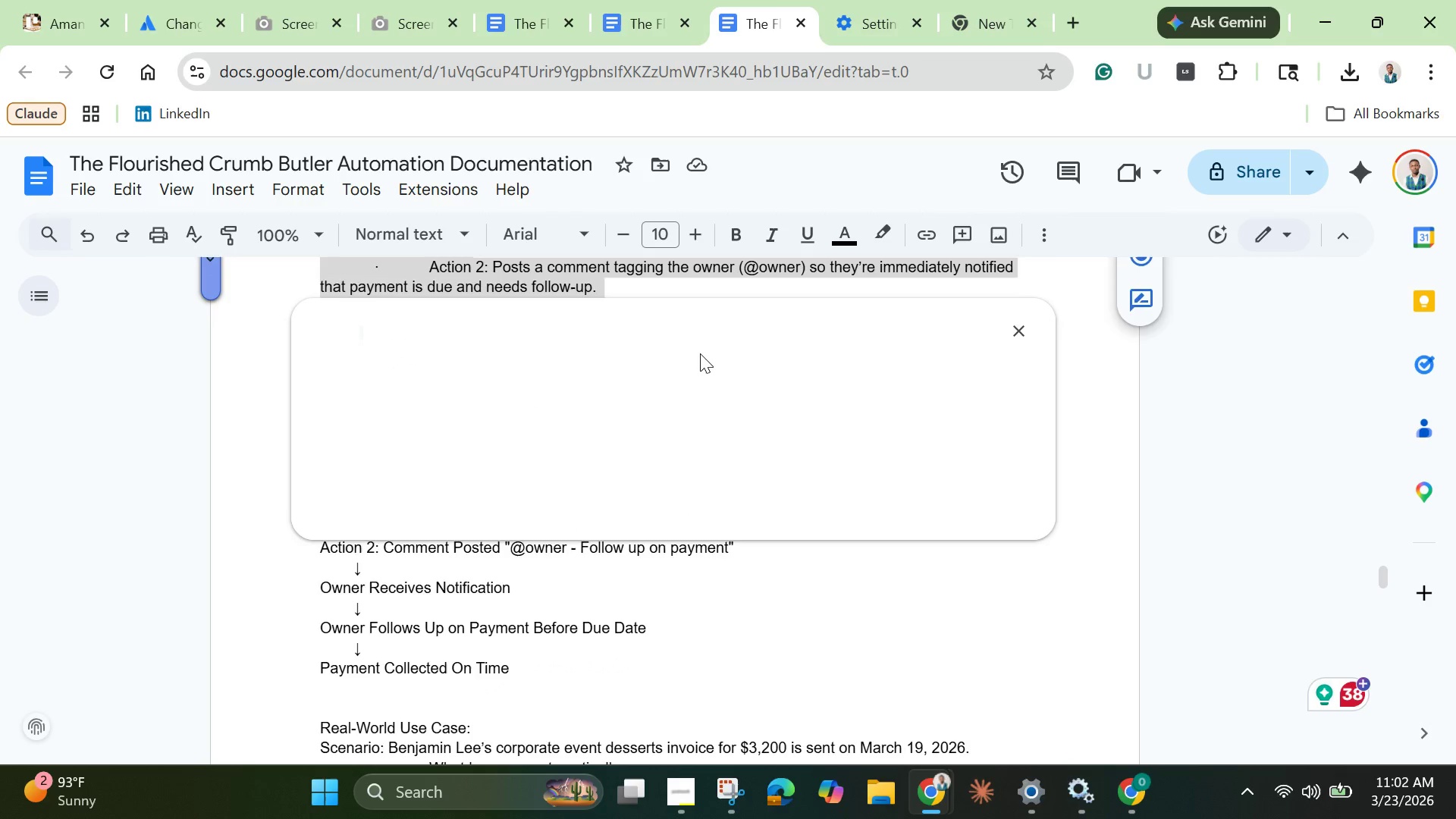 
key(Enter)
 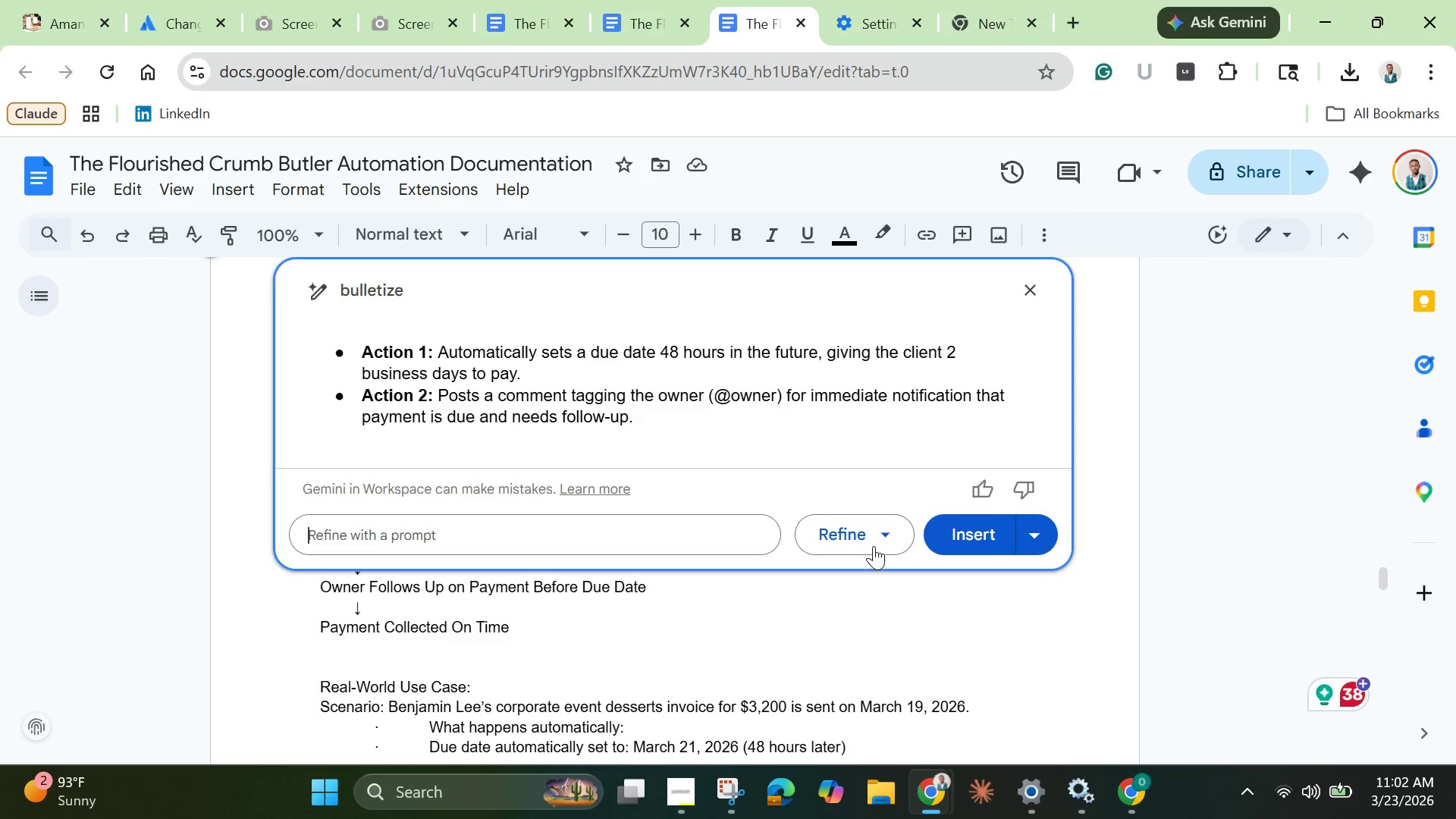 
left_click([1035, 538])
 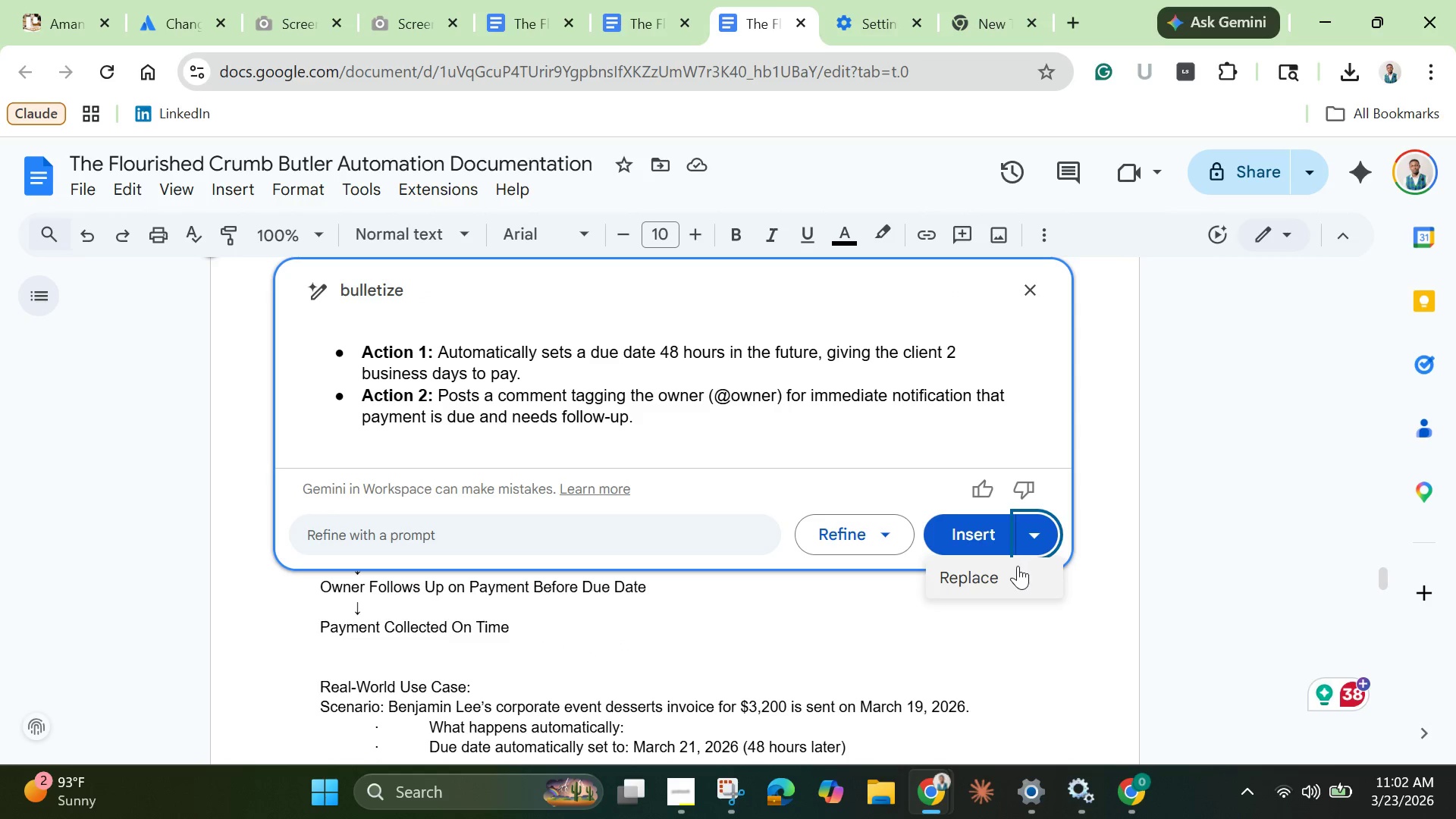 
left_click([1018, 566])
 